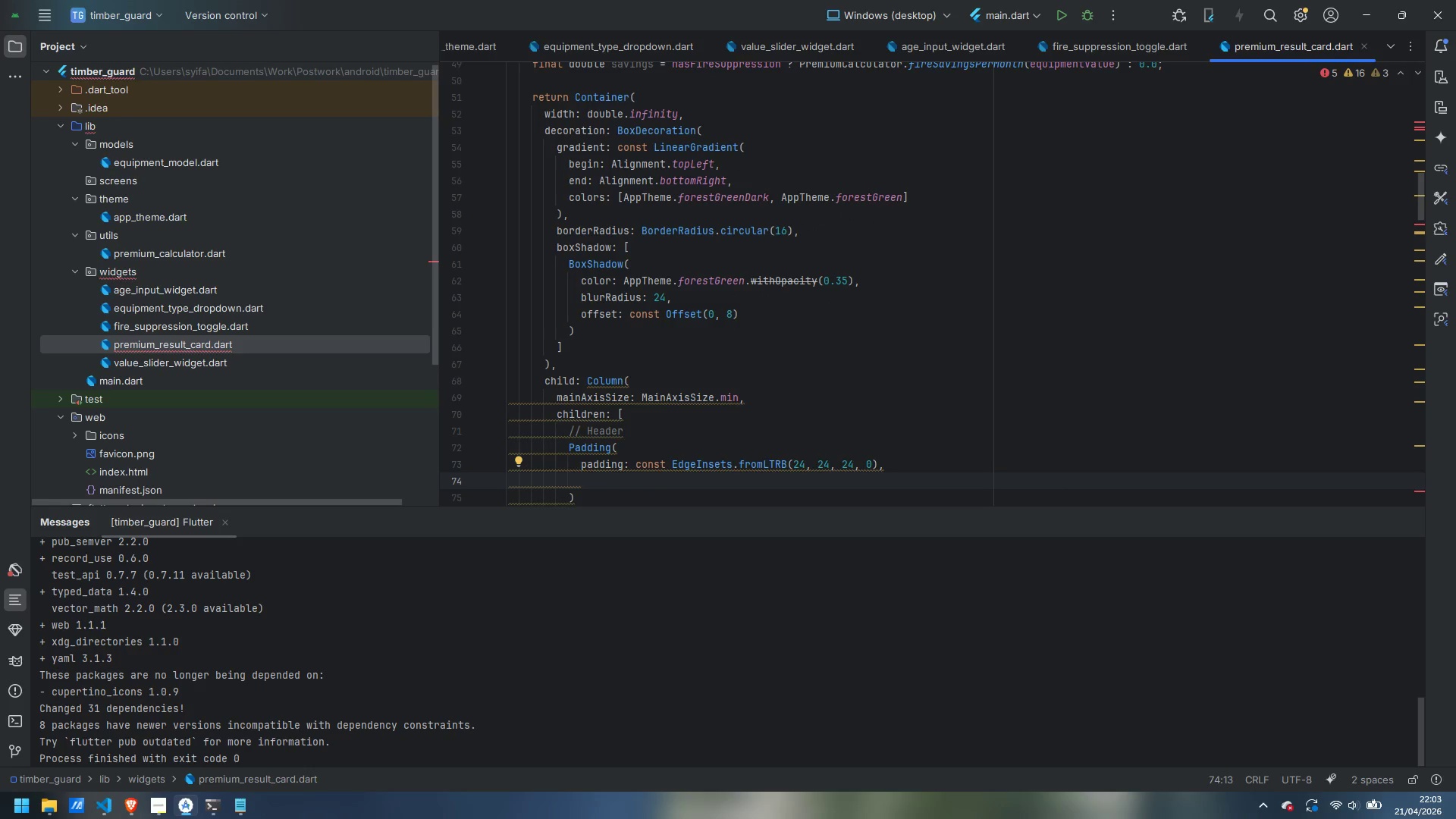 
type(child: Row()
 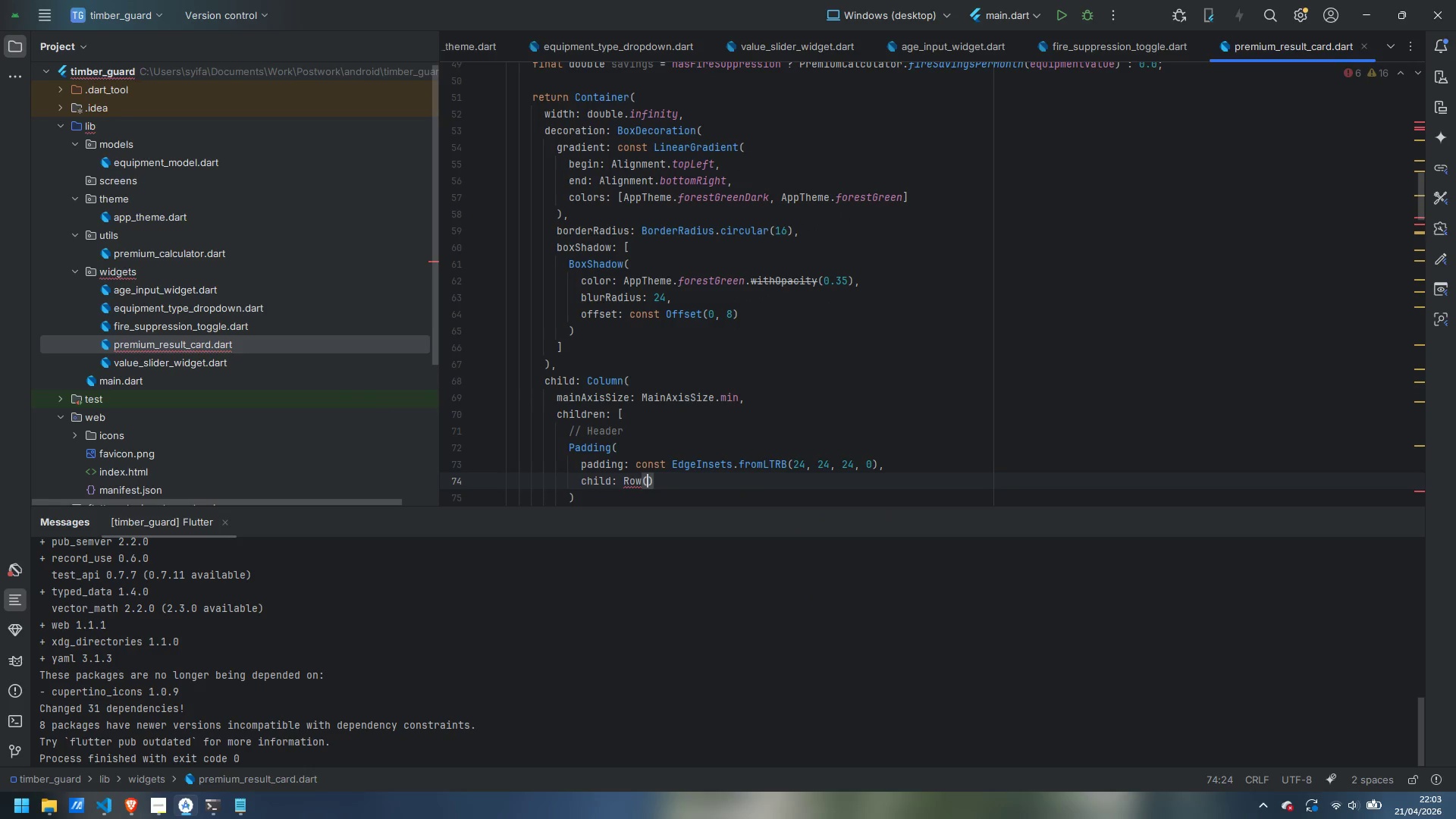 
key(Enter)
 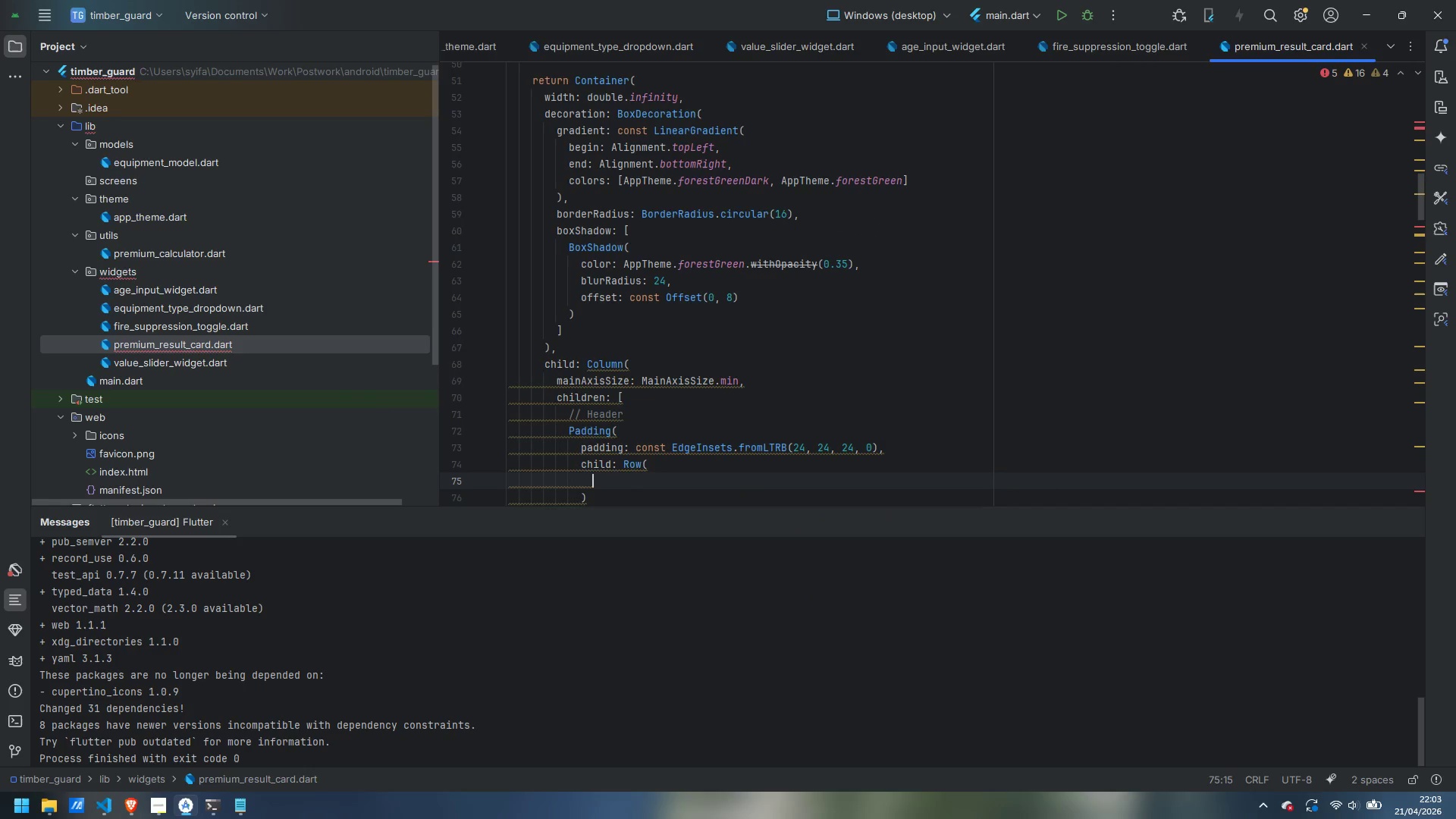 
type(childer)
key(Backspace)
key(Backspace)
type(renL: )
key(Backspace)
key(Backspace)
key(Backspace)
type(: ][)
 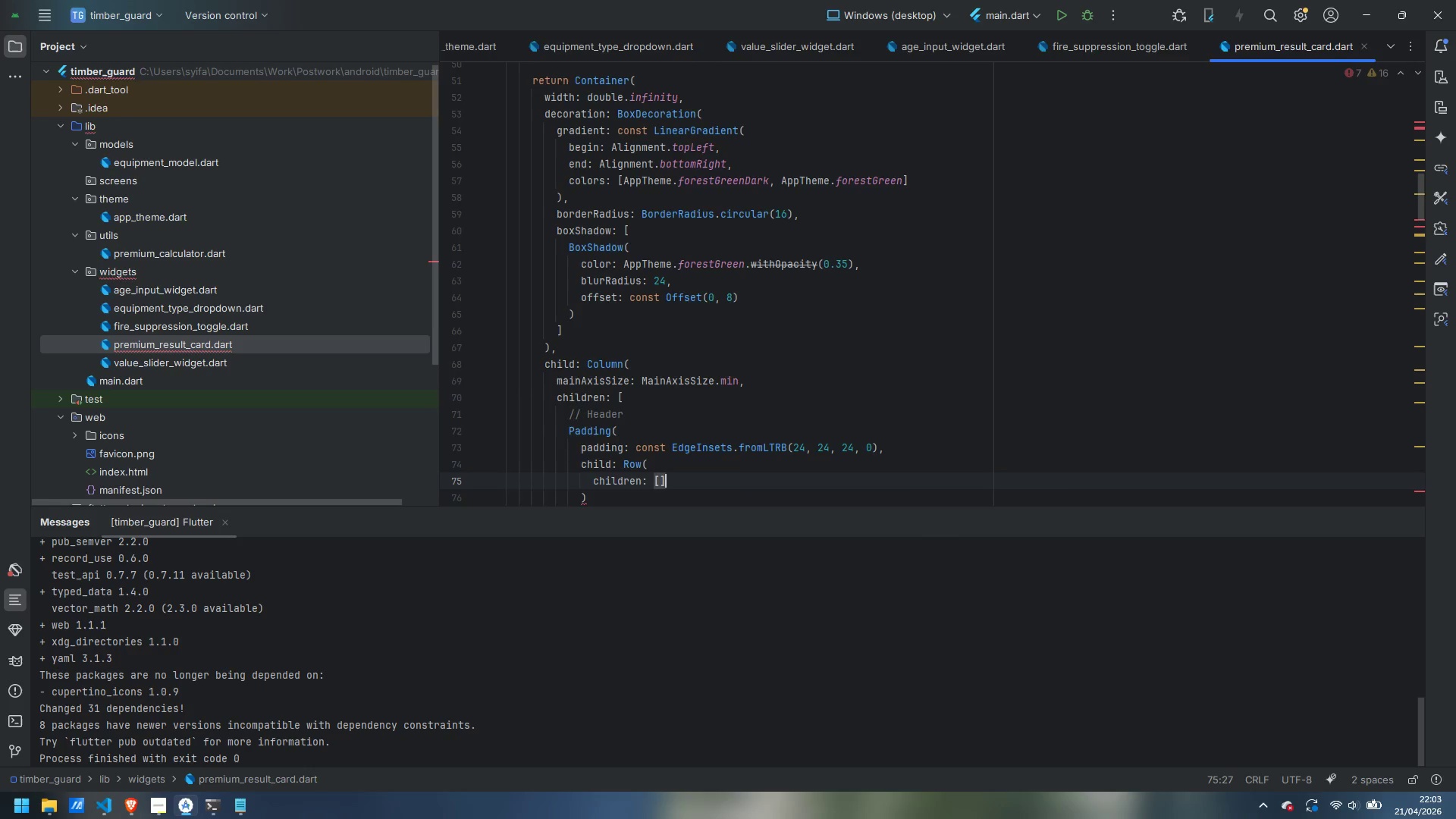 
key(ArrowLeft)
 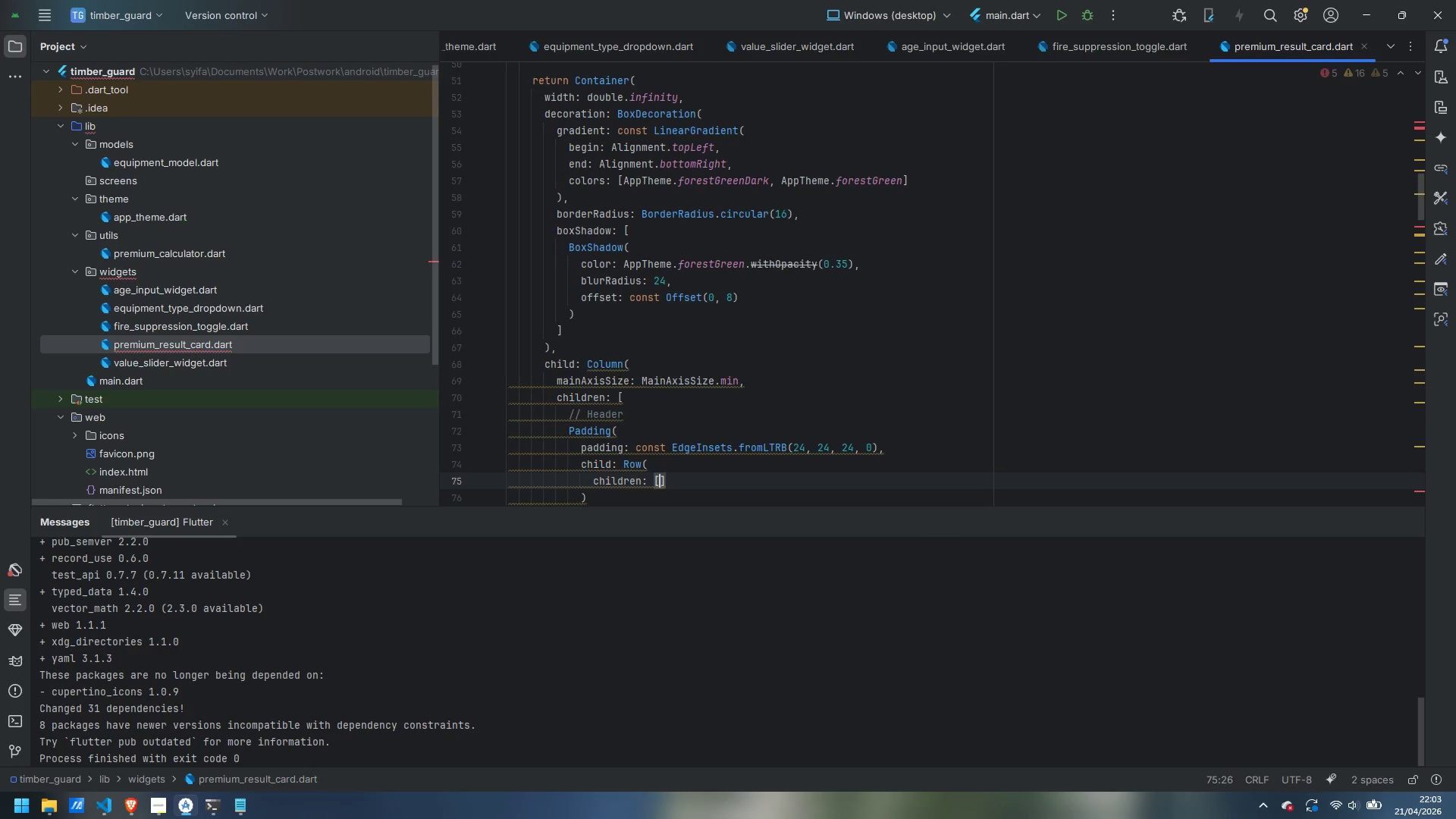 
key(Enter)
 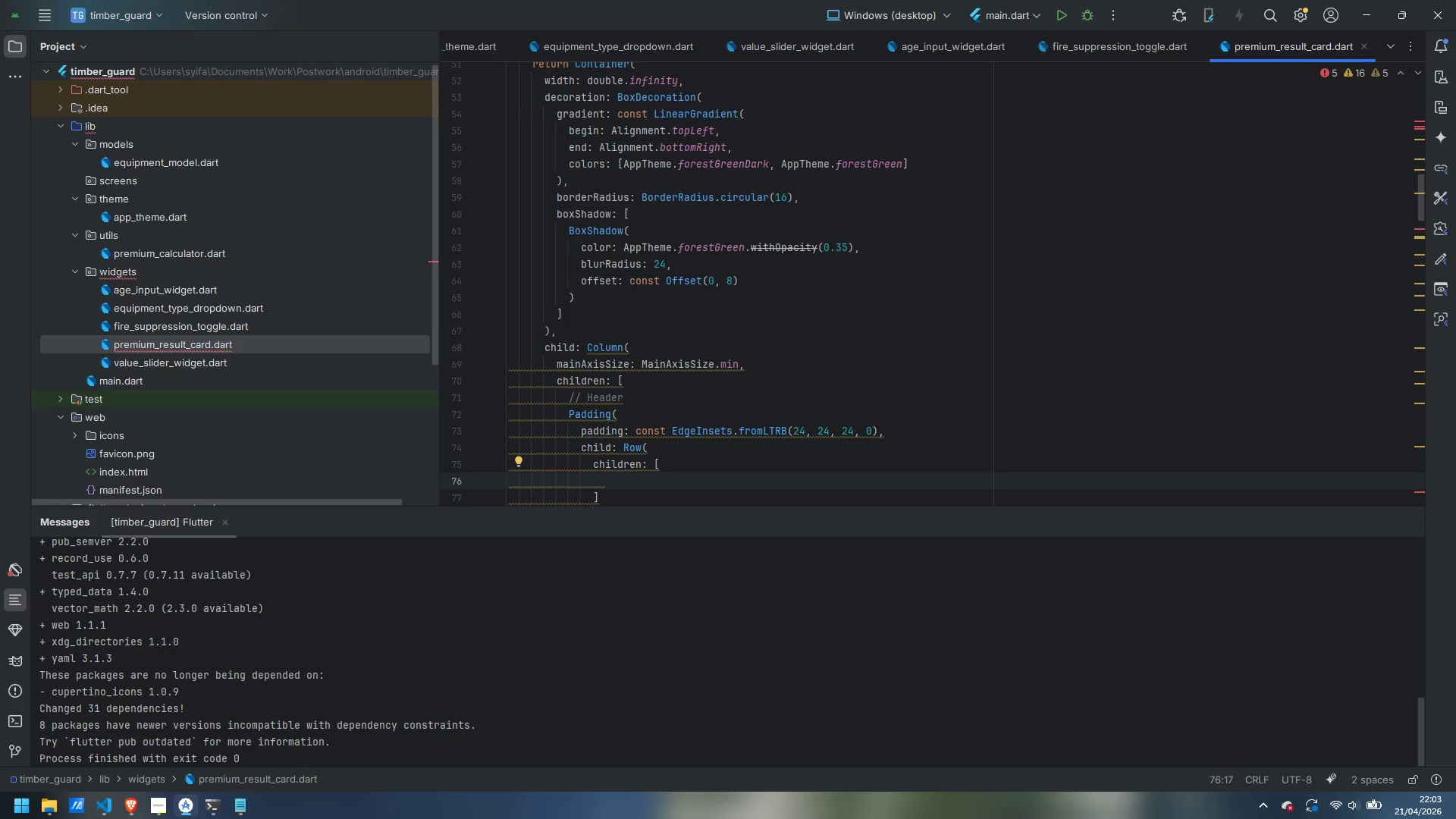 
type(Container()
 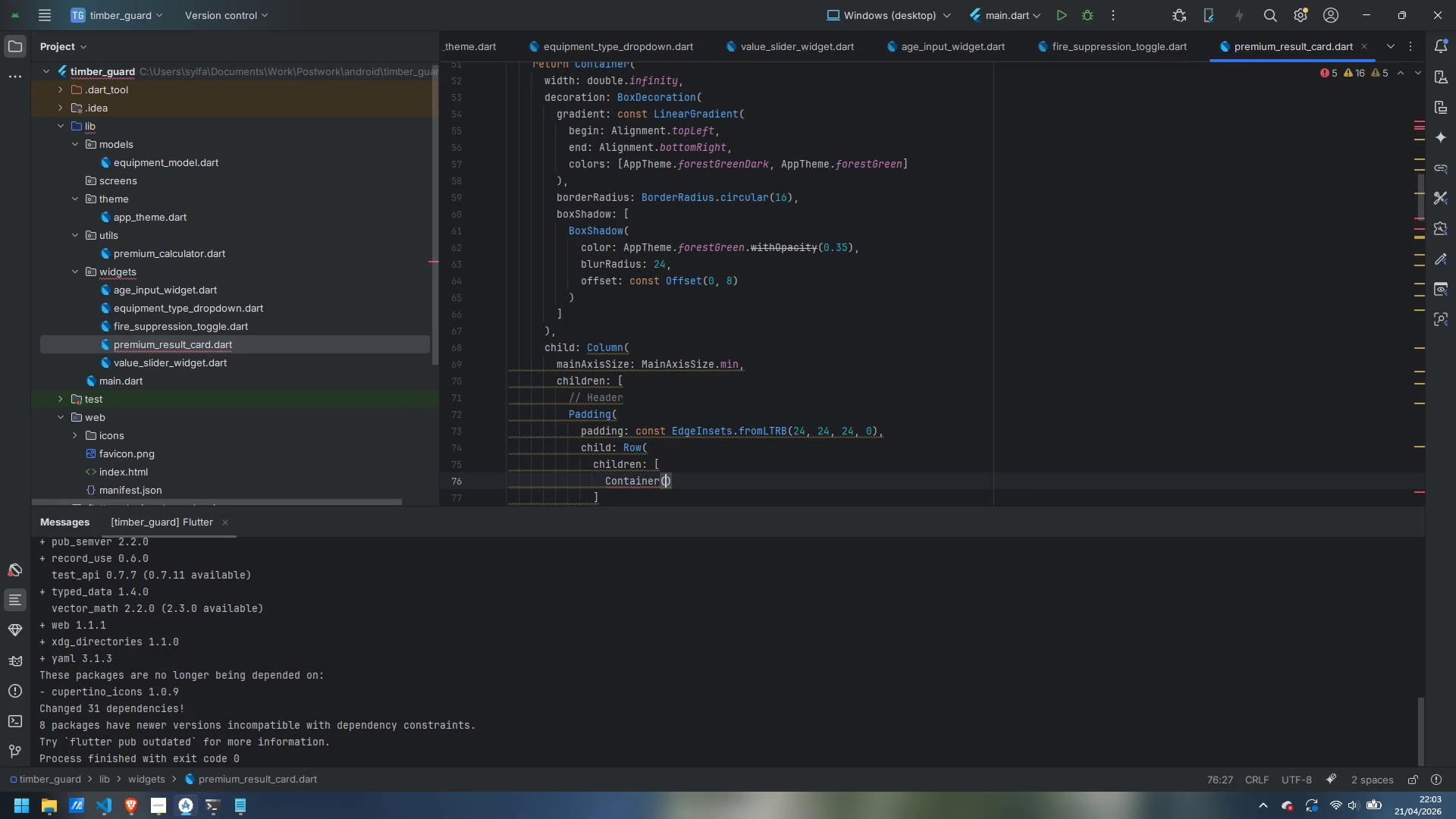 
key(Enter)
 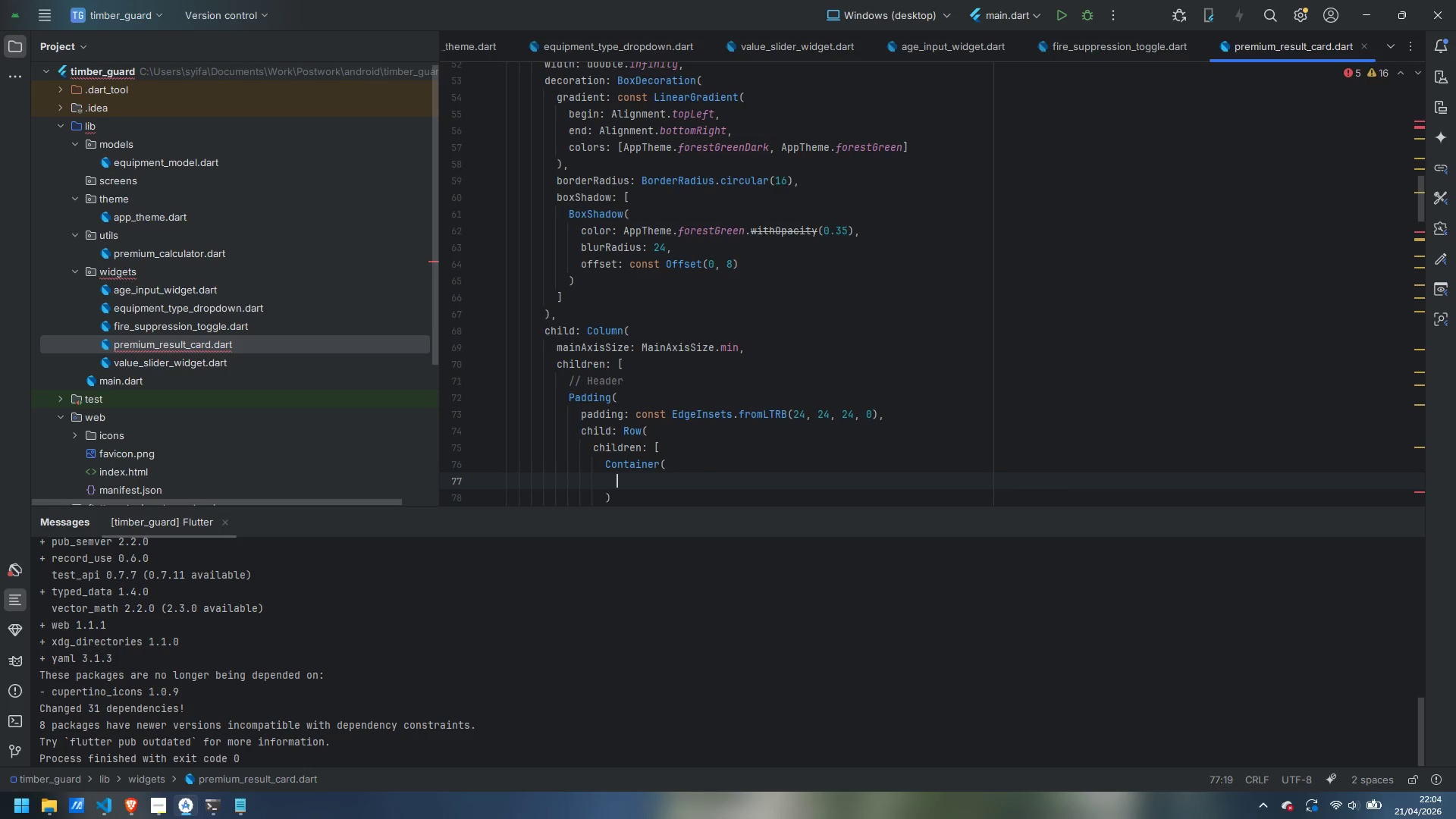 
type(padding: const )
 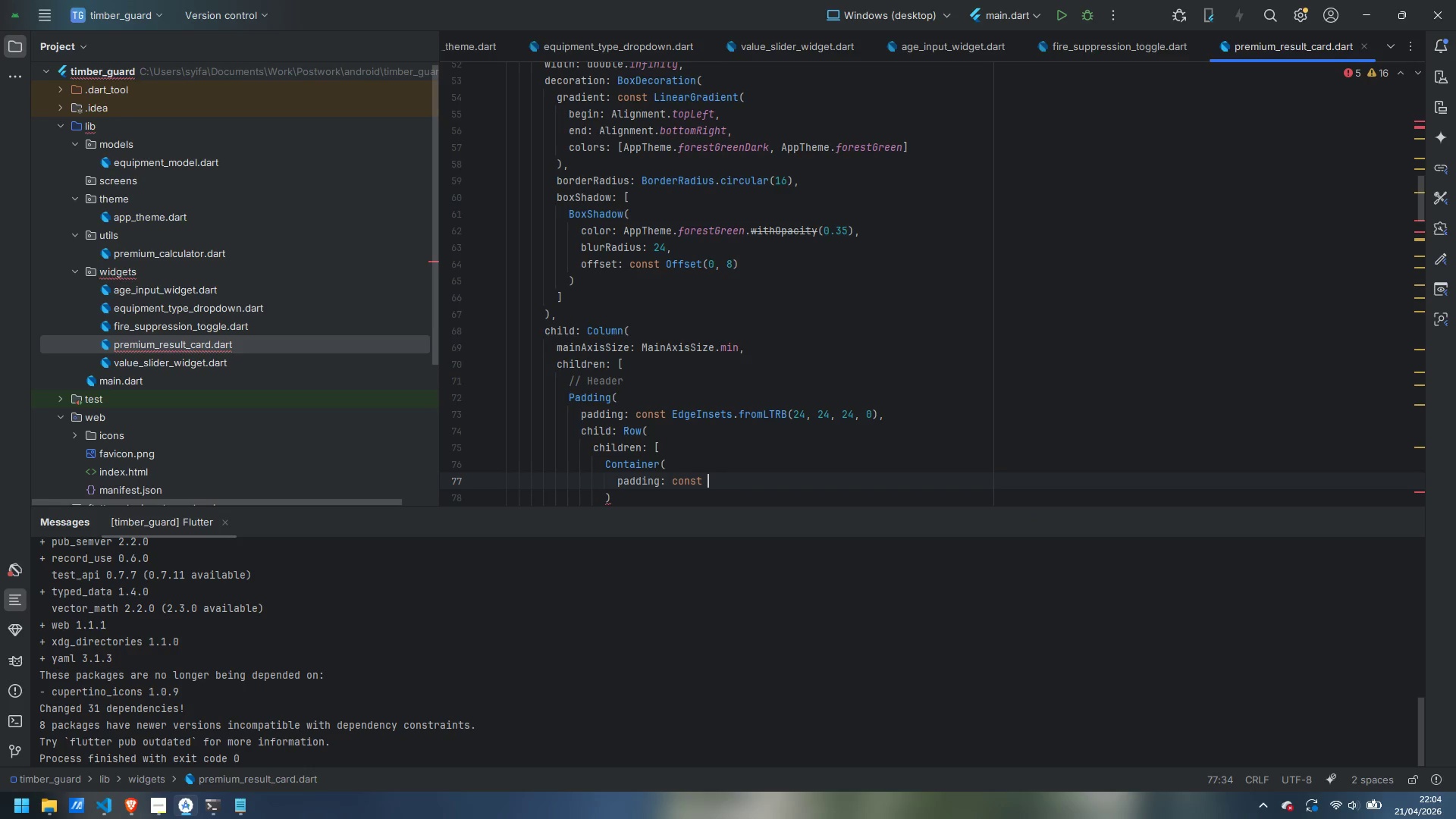 
type(EdgeInsets.a;;())
key(Backspace)
key(Backspace)
key(Backspace)
key(Backspace)
type(;;)
key(Backspace)
key(Backspace)
type(ll(10)
 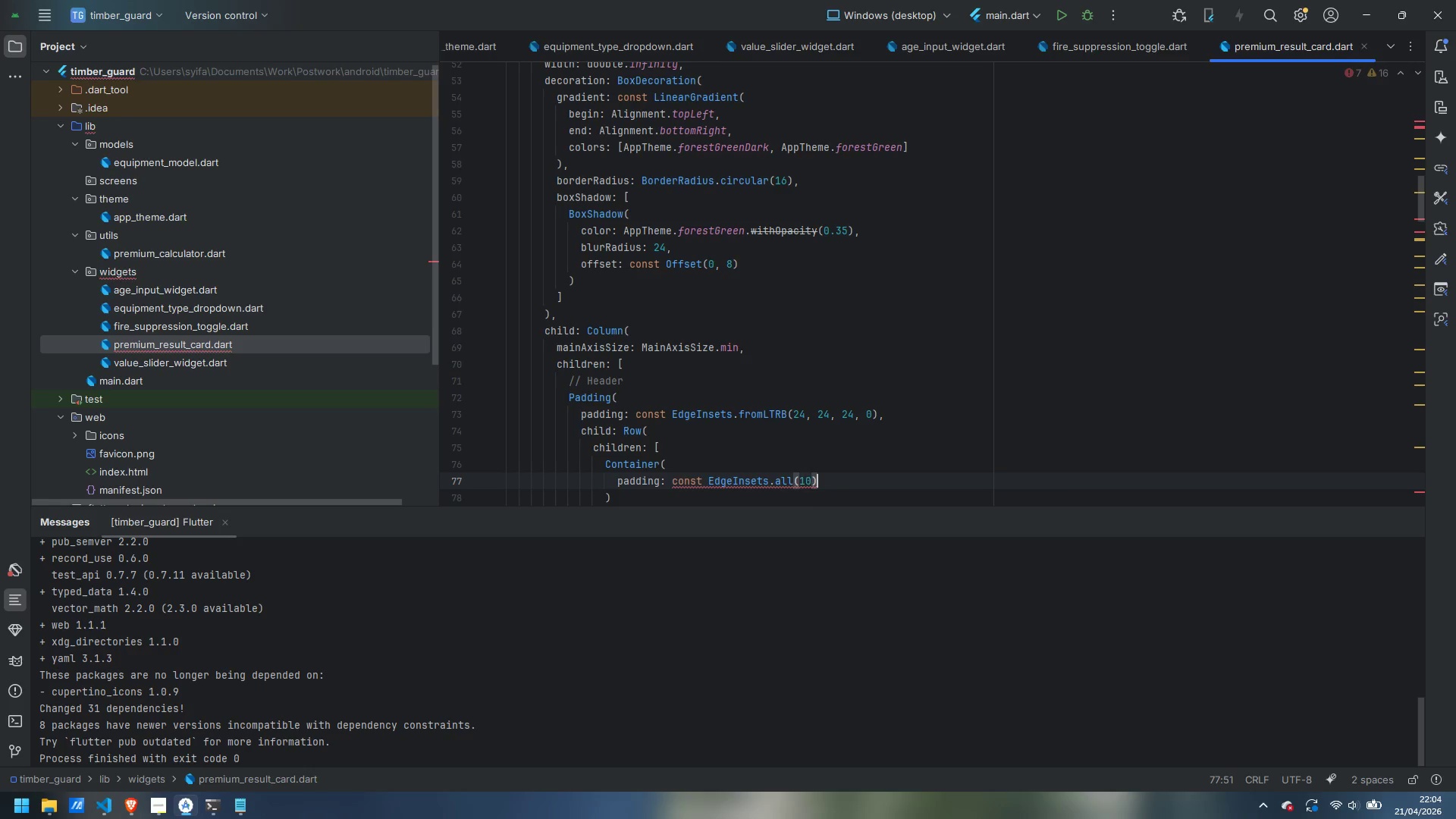 
 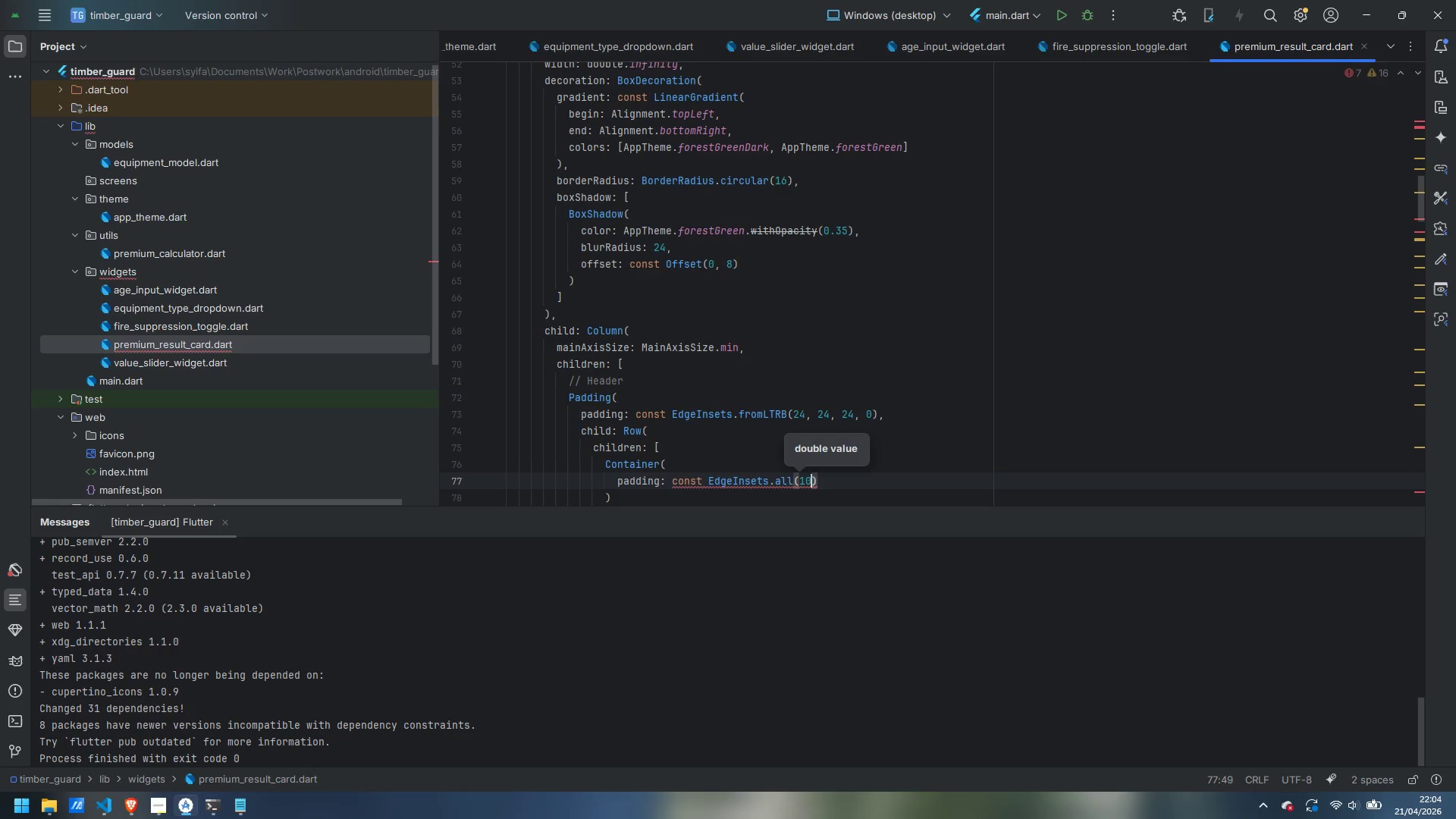 
key(ArrowRight)
 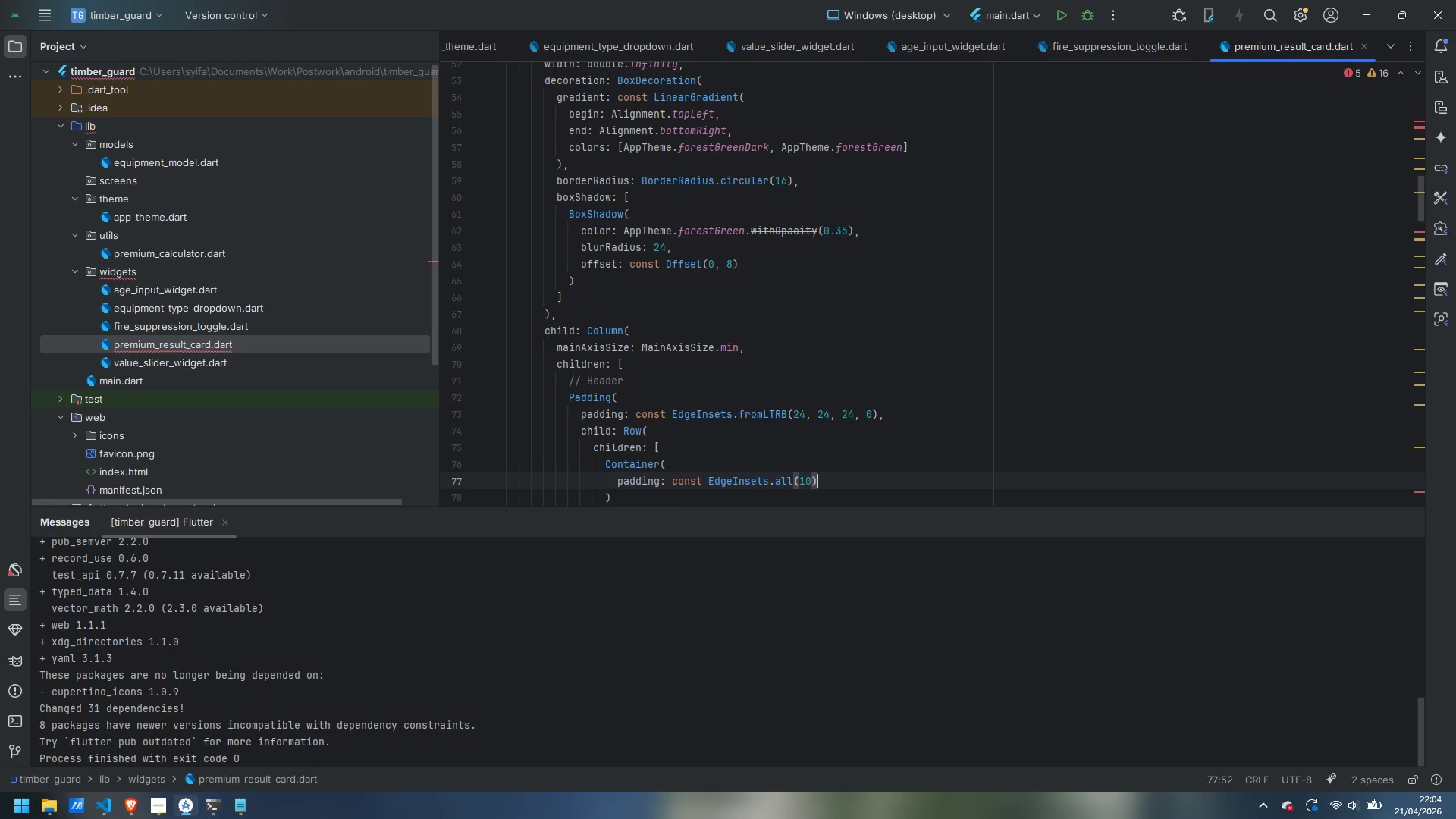 
key(Comma)
 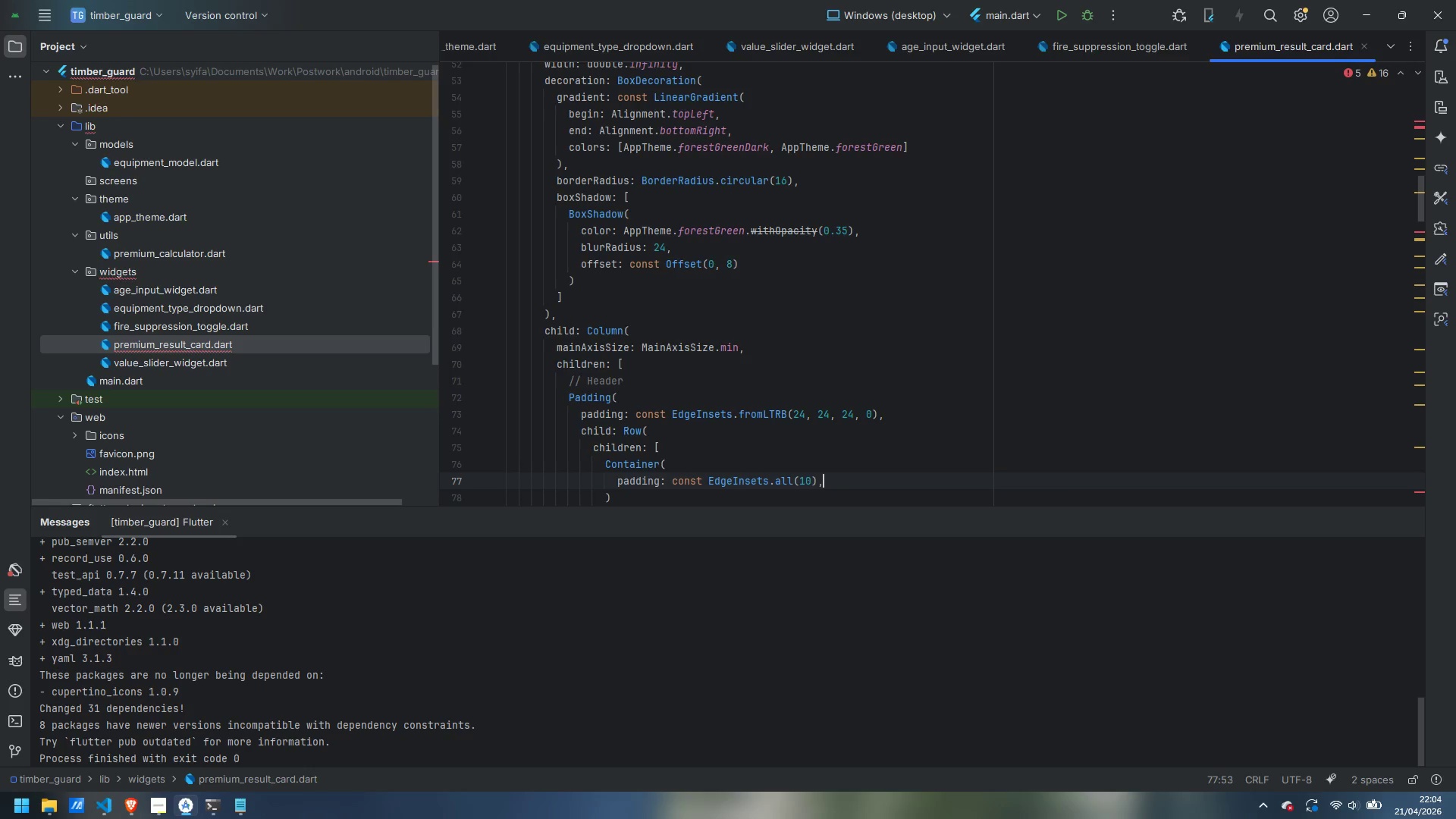 
key(Enter)
 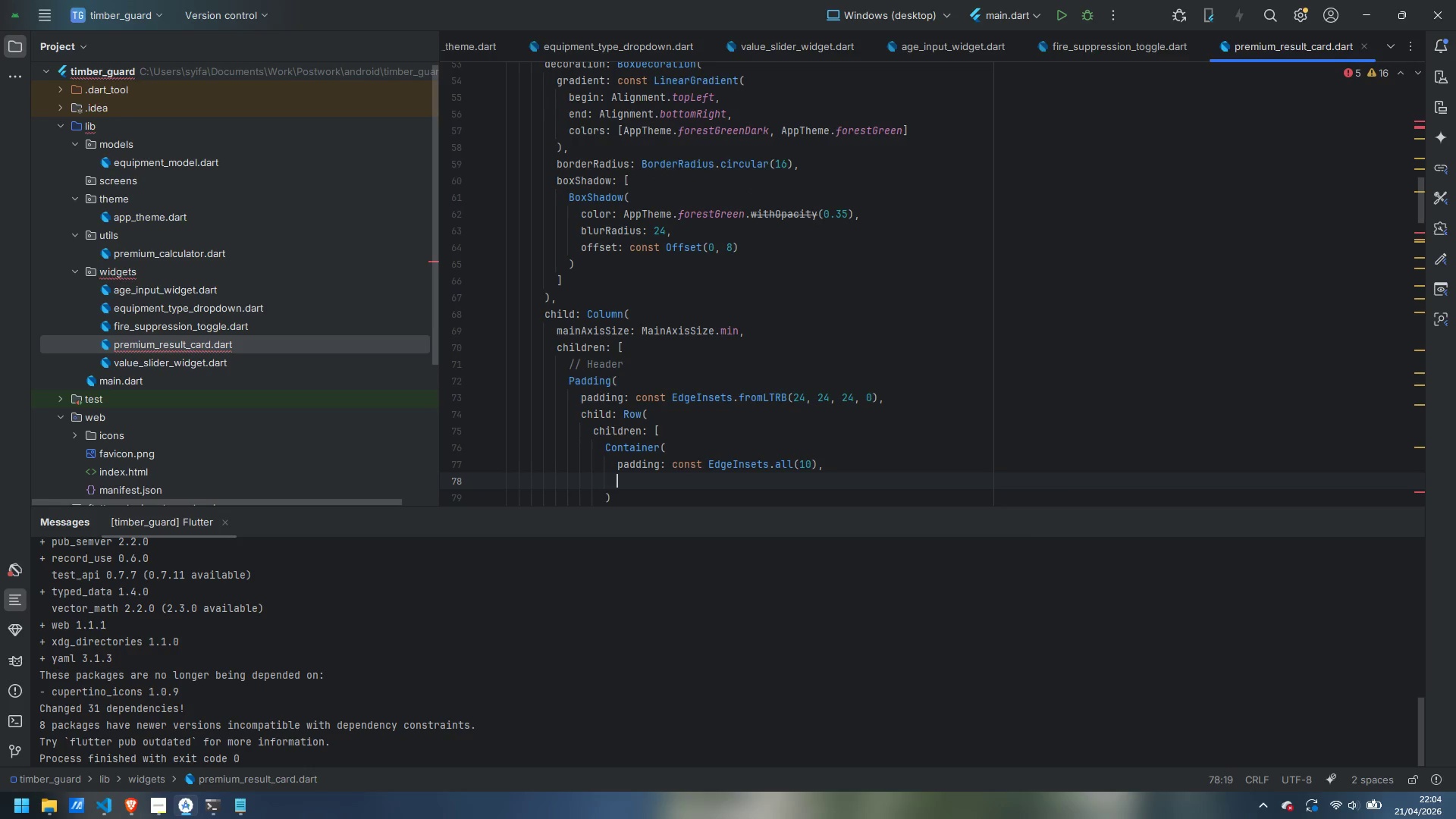 
type(decoration: BoxDecoration: )
key(Backspace)
key(Backspace)
type(()
 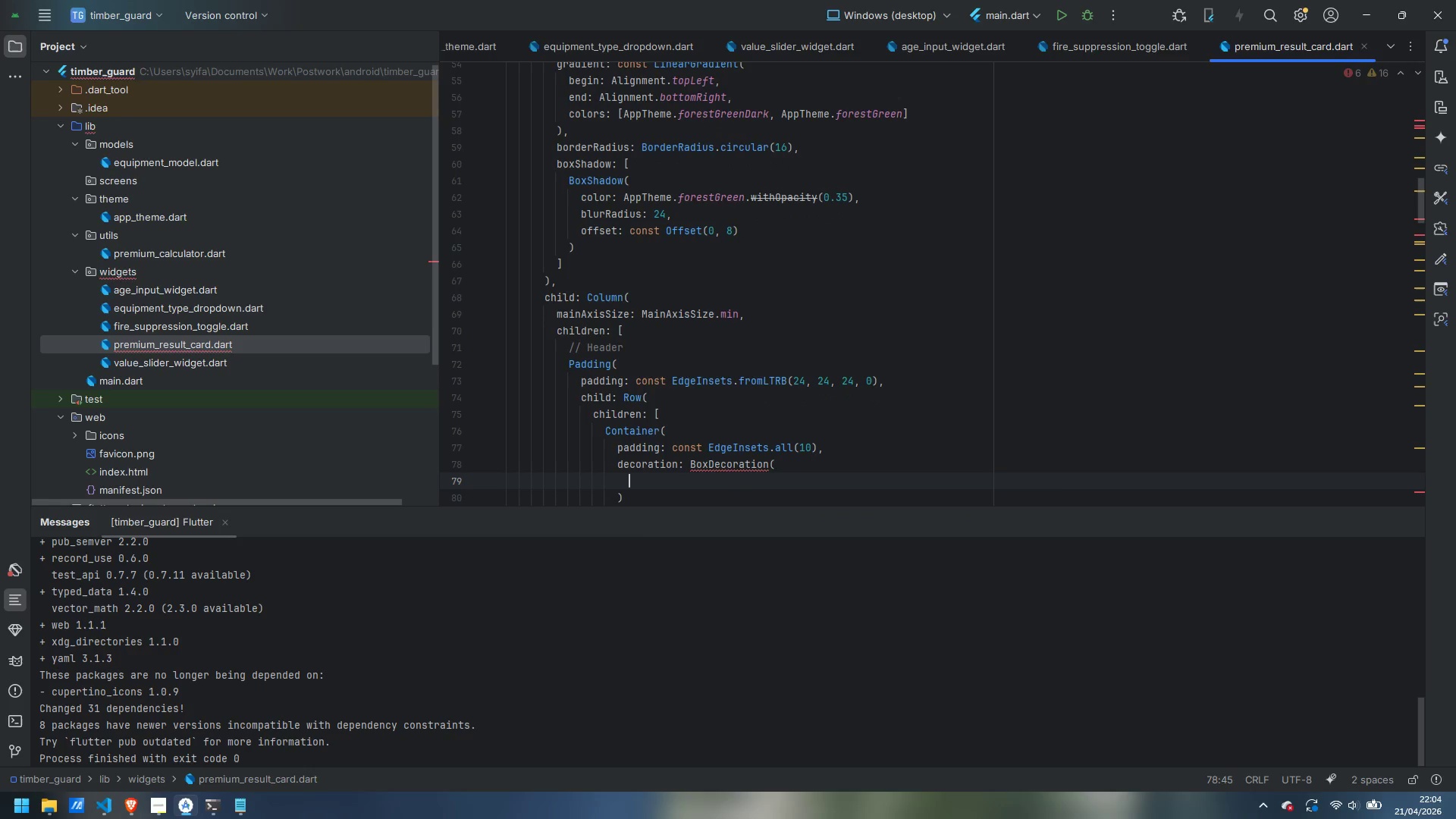 
 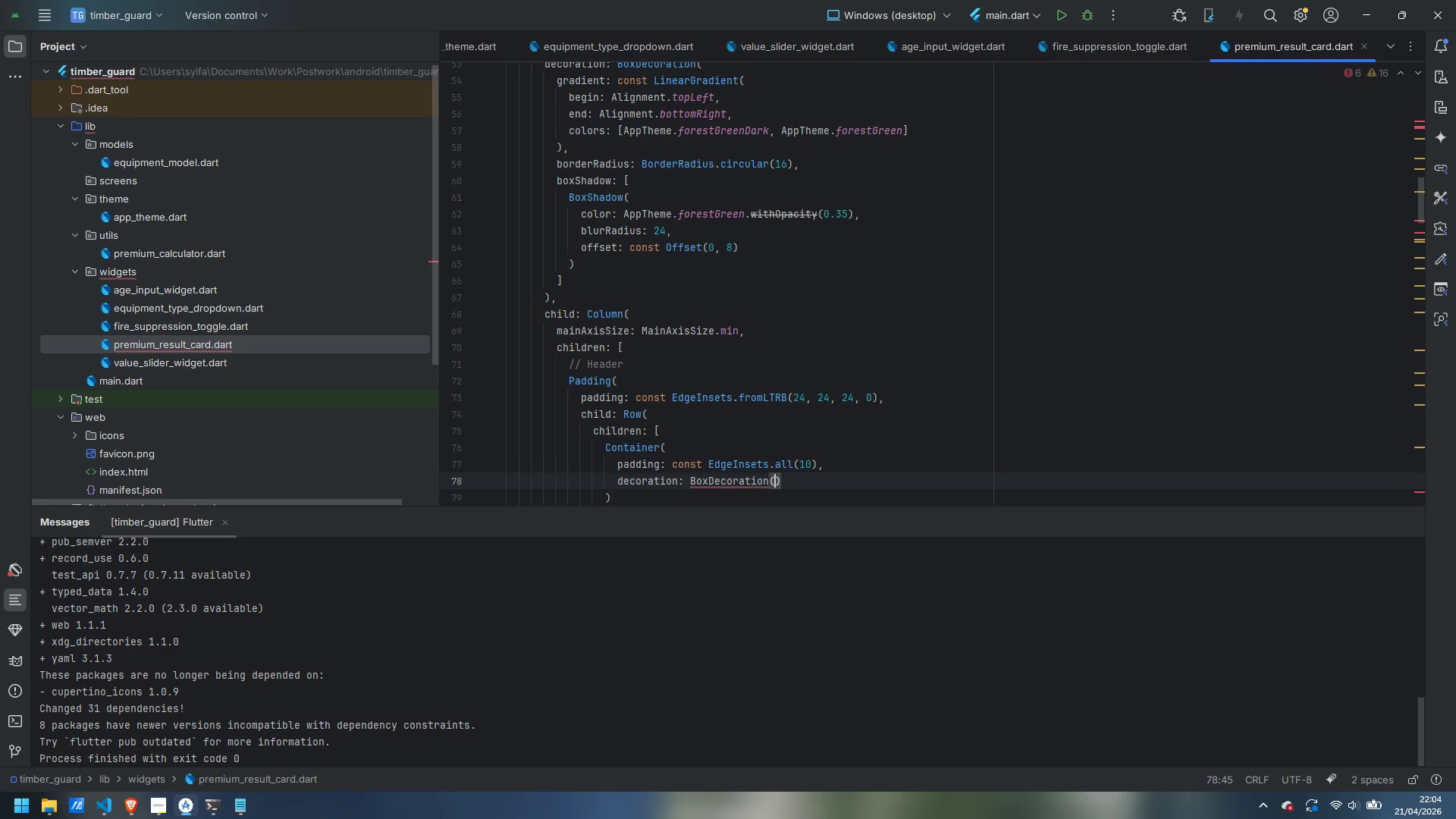 
key(Enter)
 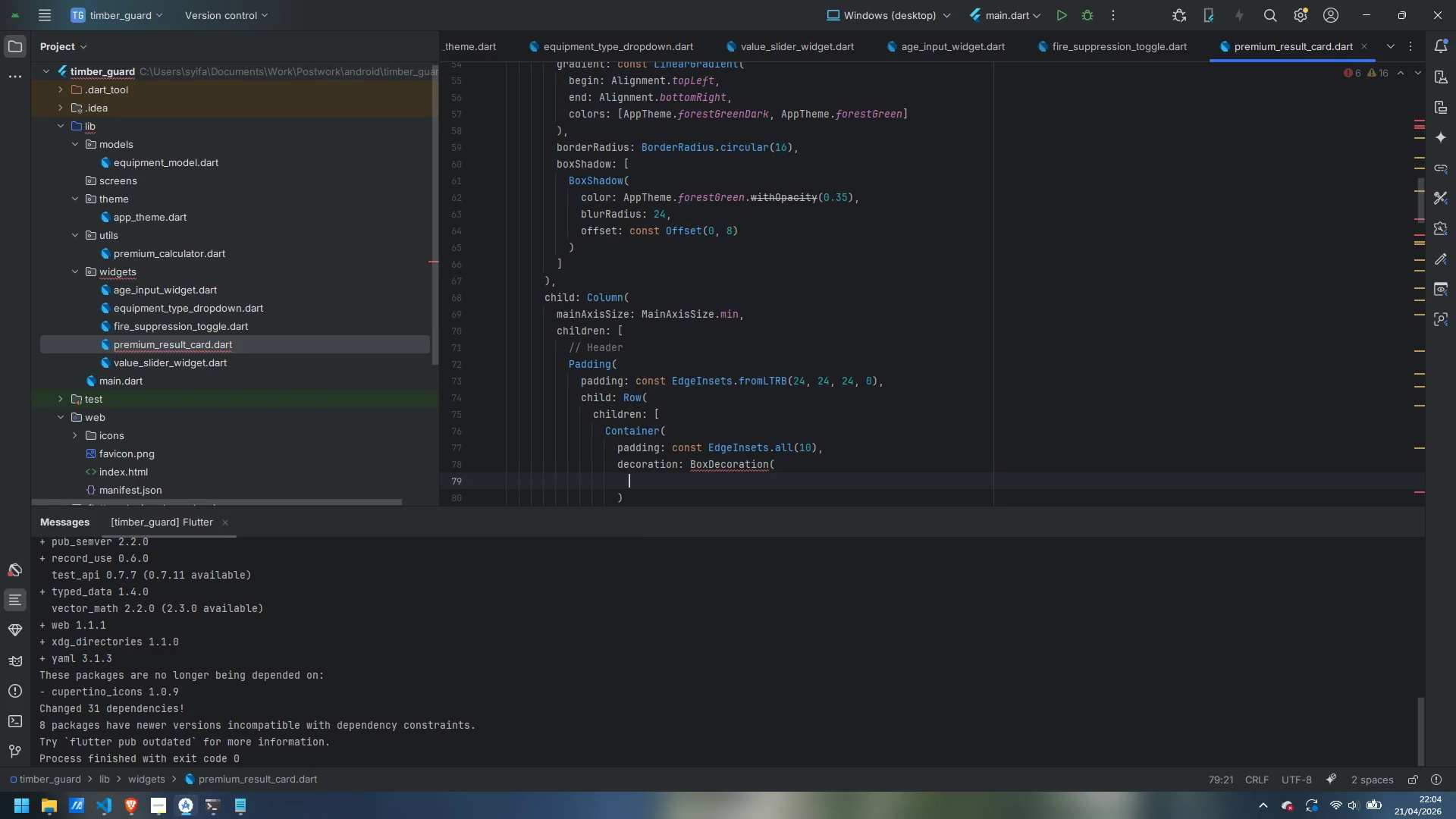 
type(color: COlor)
 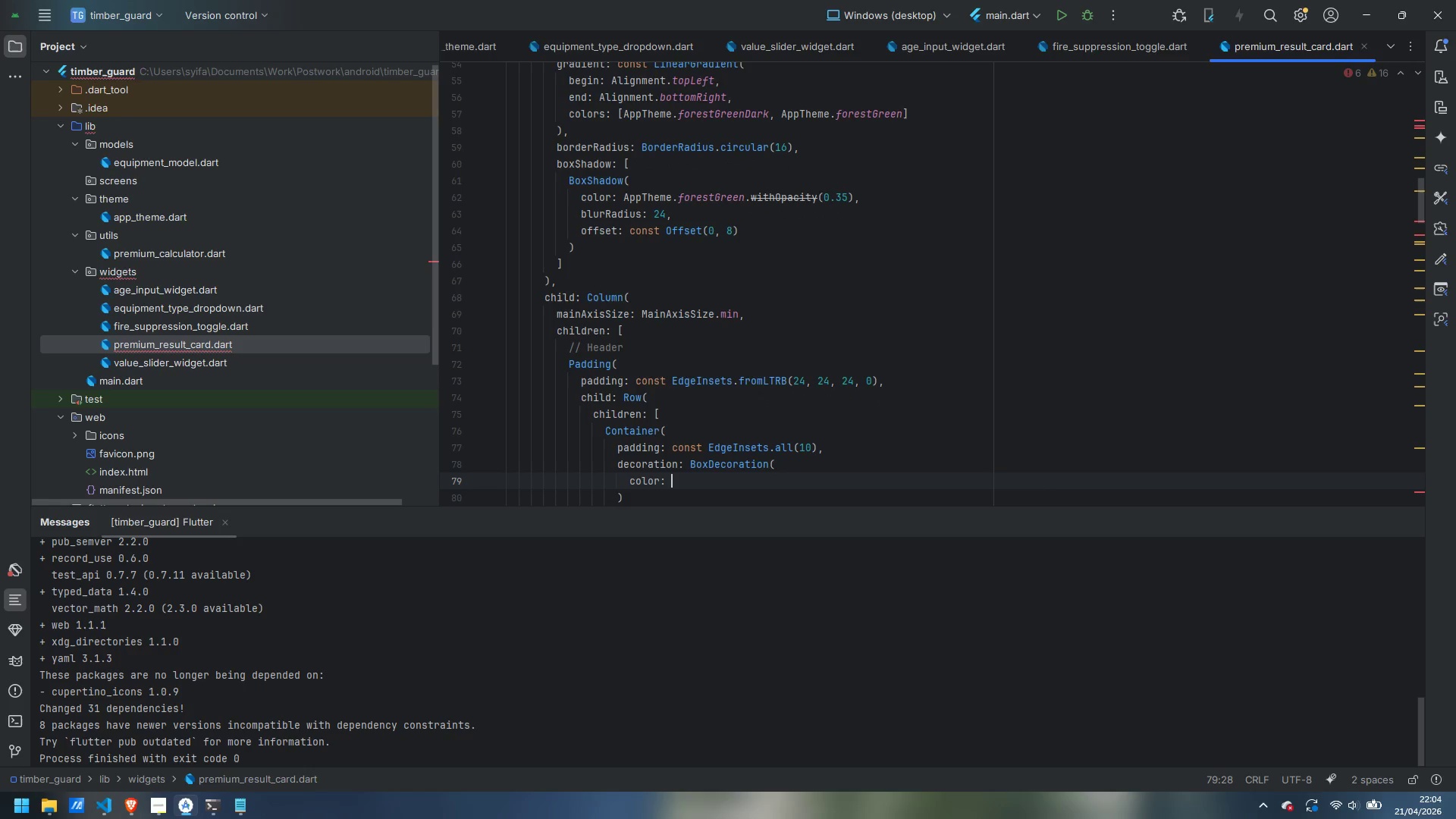 
 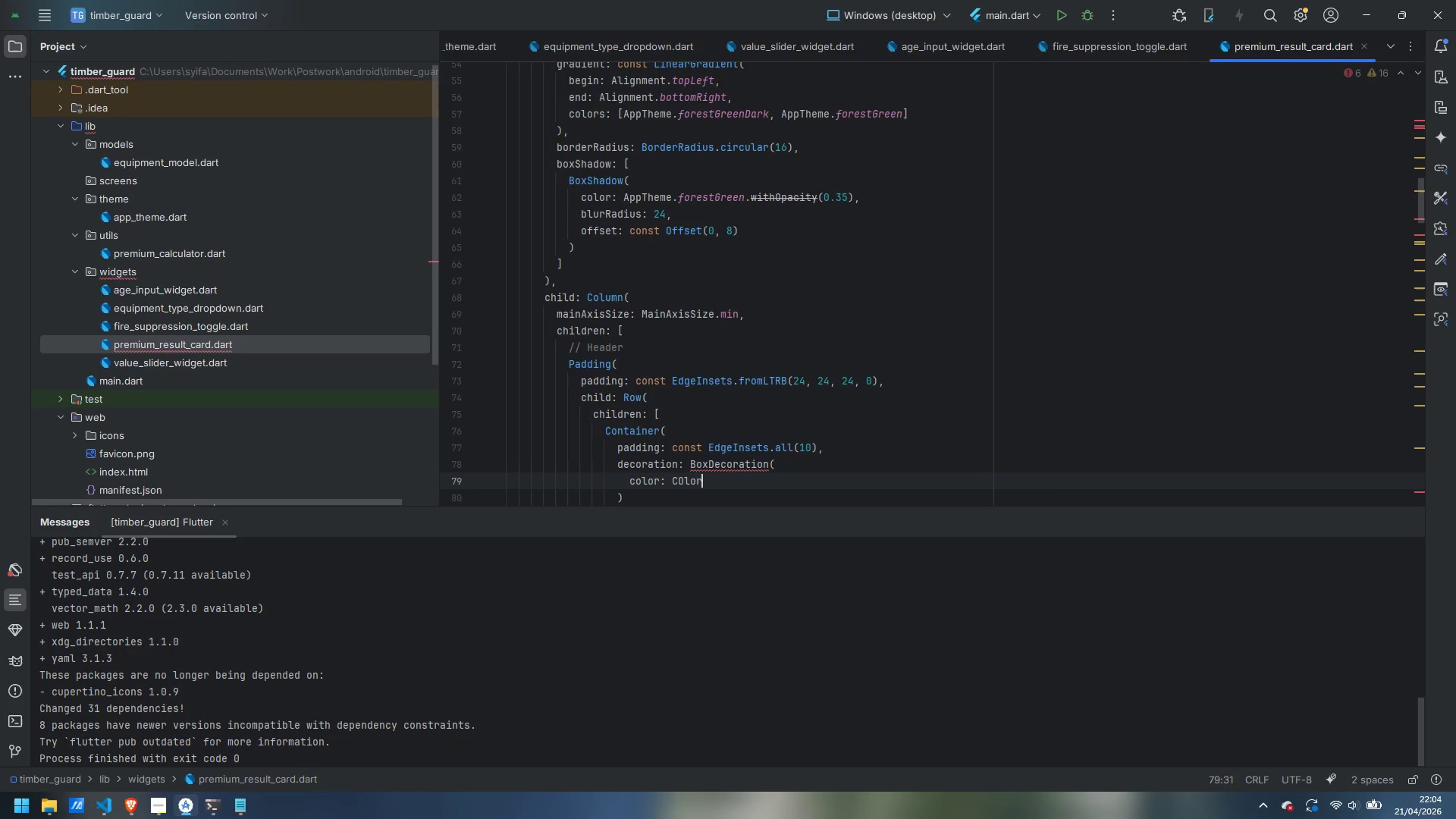 
key(Control+ControlLeft)
 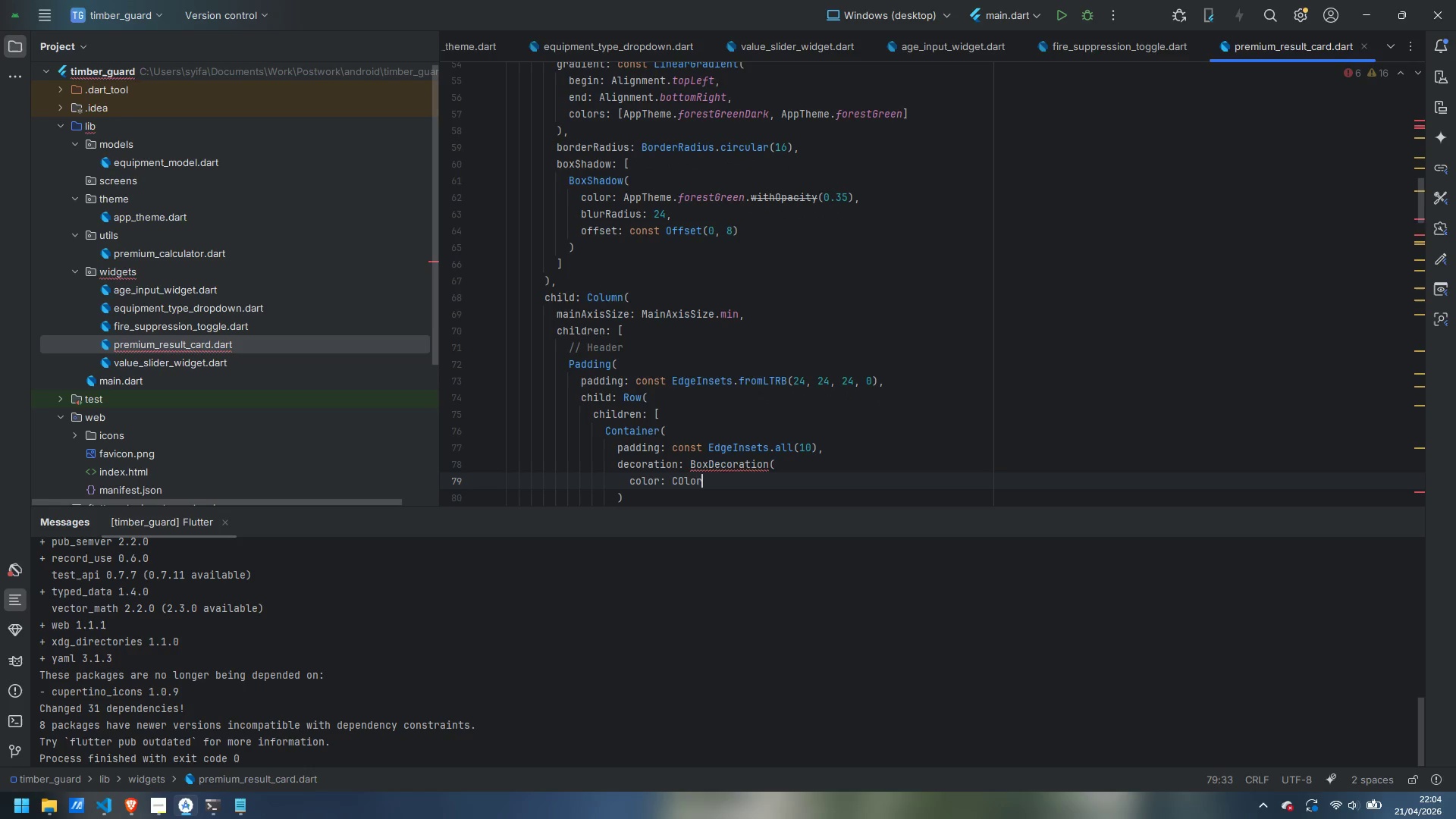 
key(Control+Backspace)
 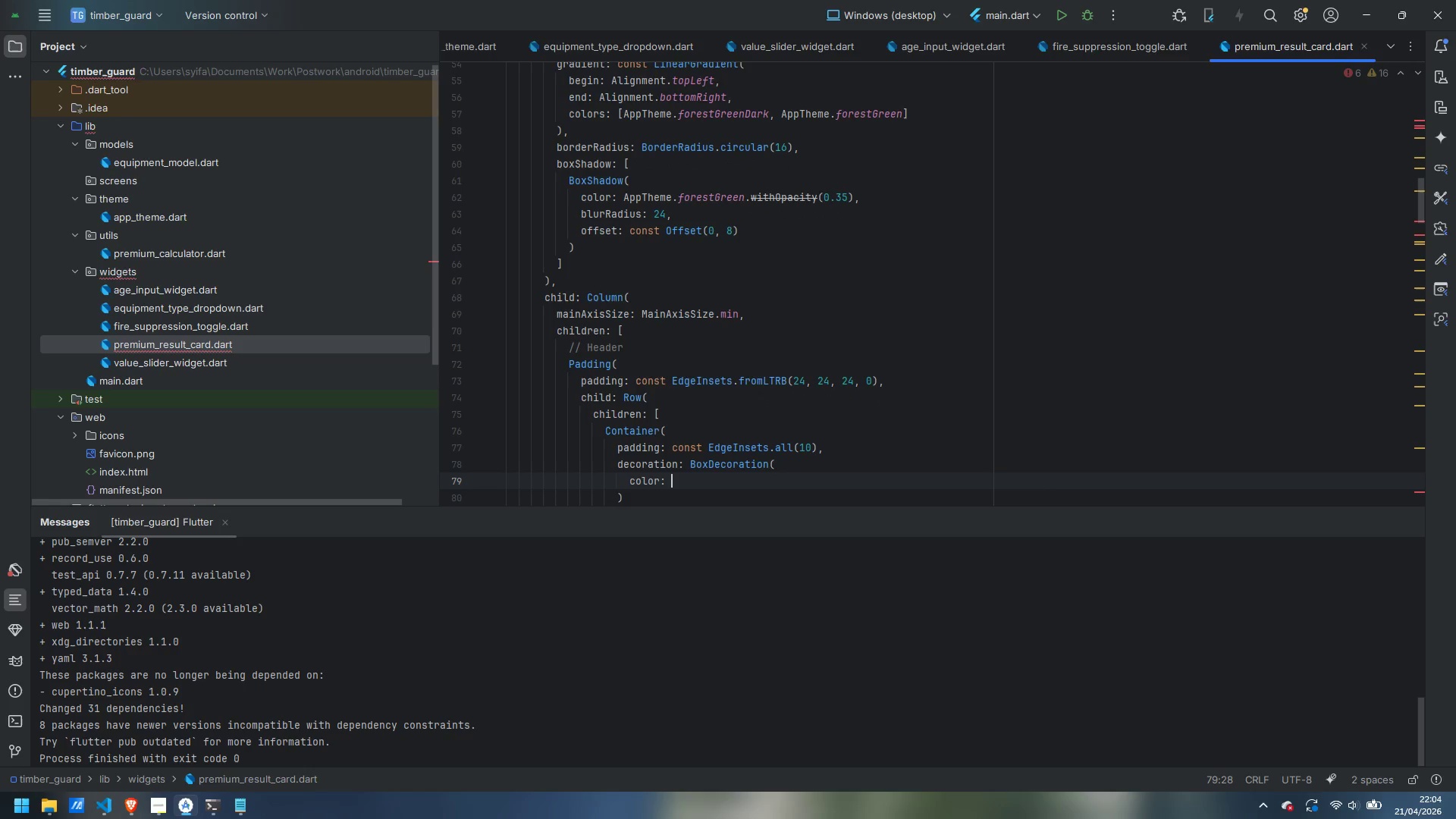 
type(Colors.white.withOpacitry)
key(Backspace)
key(Backspace)
key(Backspace)
type(tyu)
key(Backspace)
key(Backspace)
type(y(0.15)
 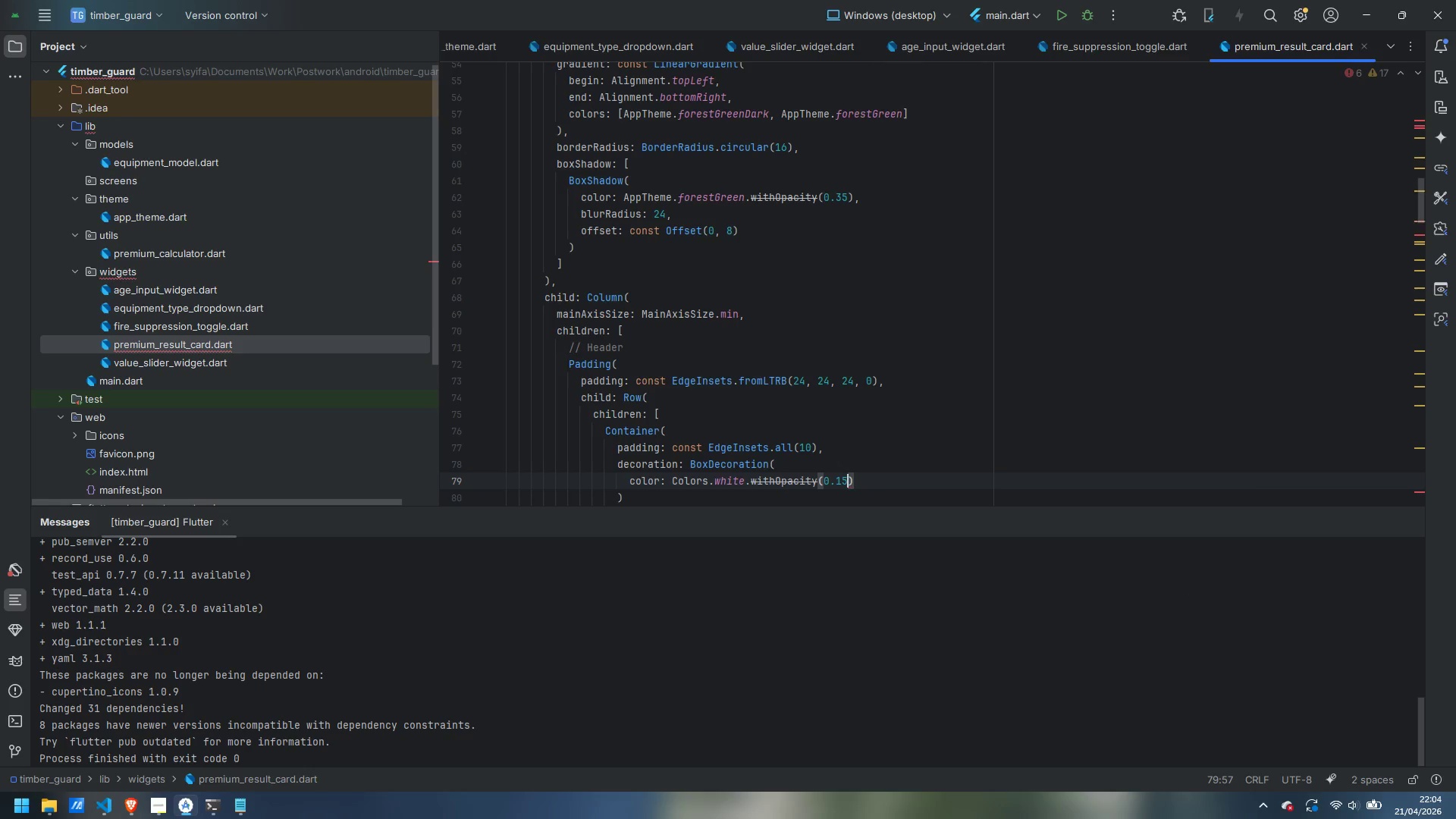 
key(ArrowRight)
 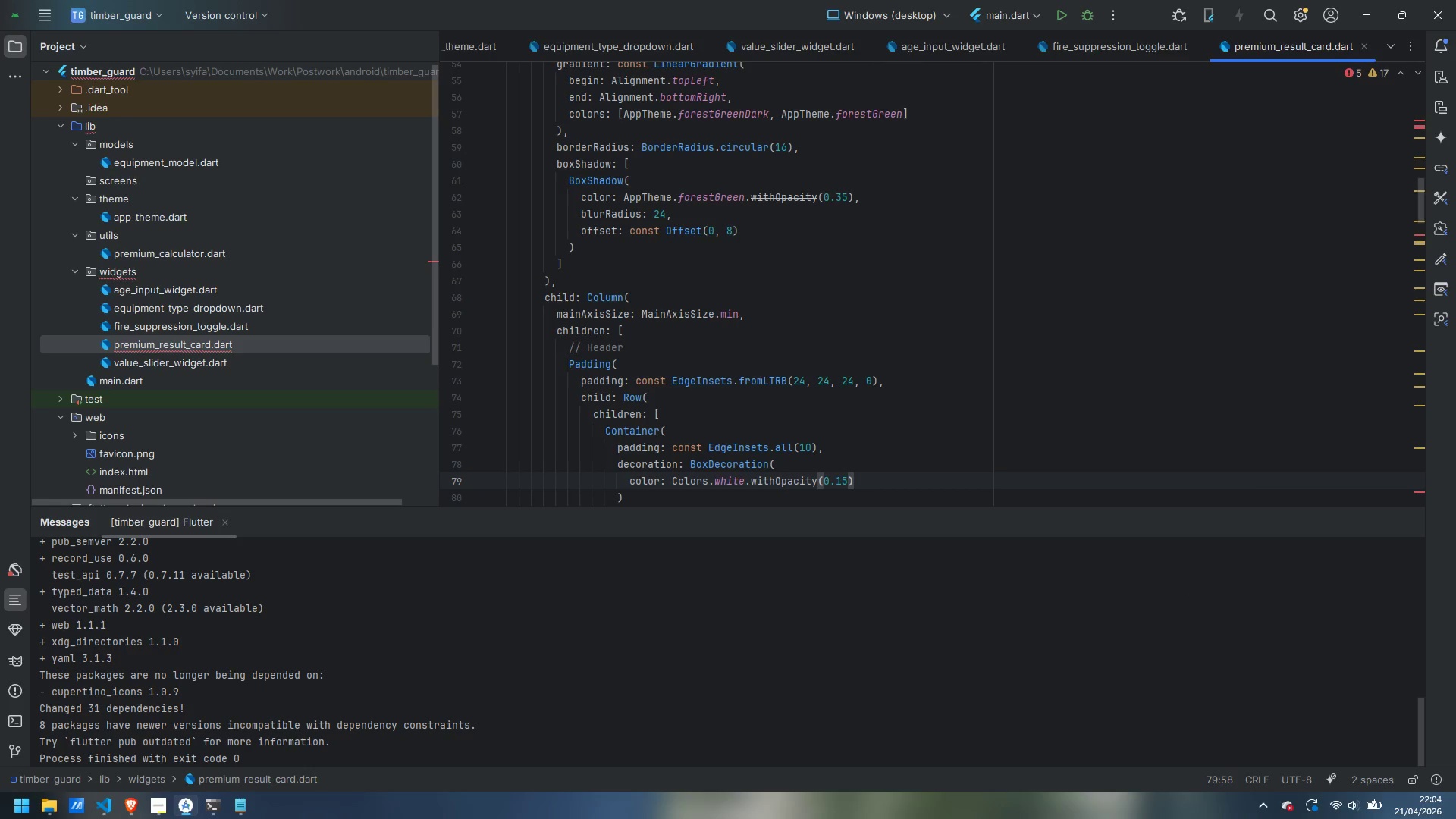 
key(Comma)
 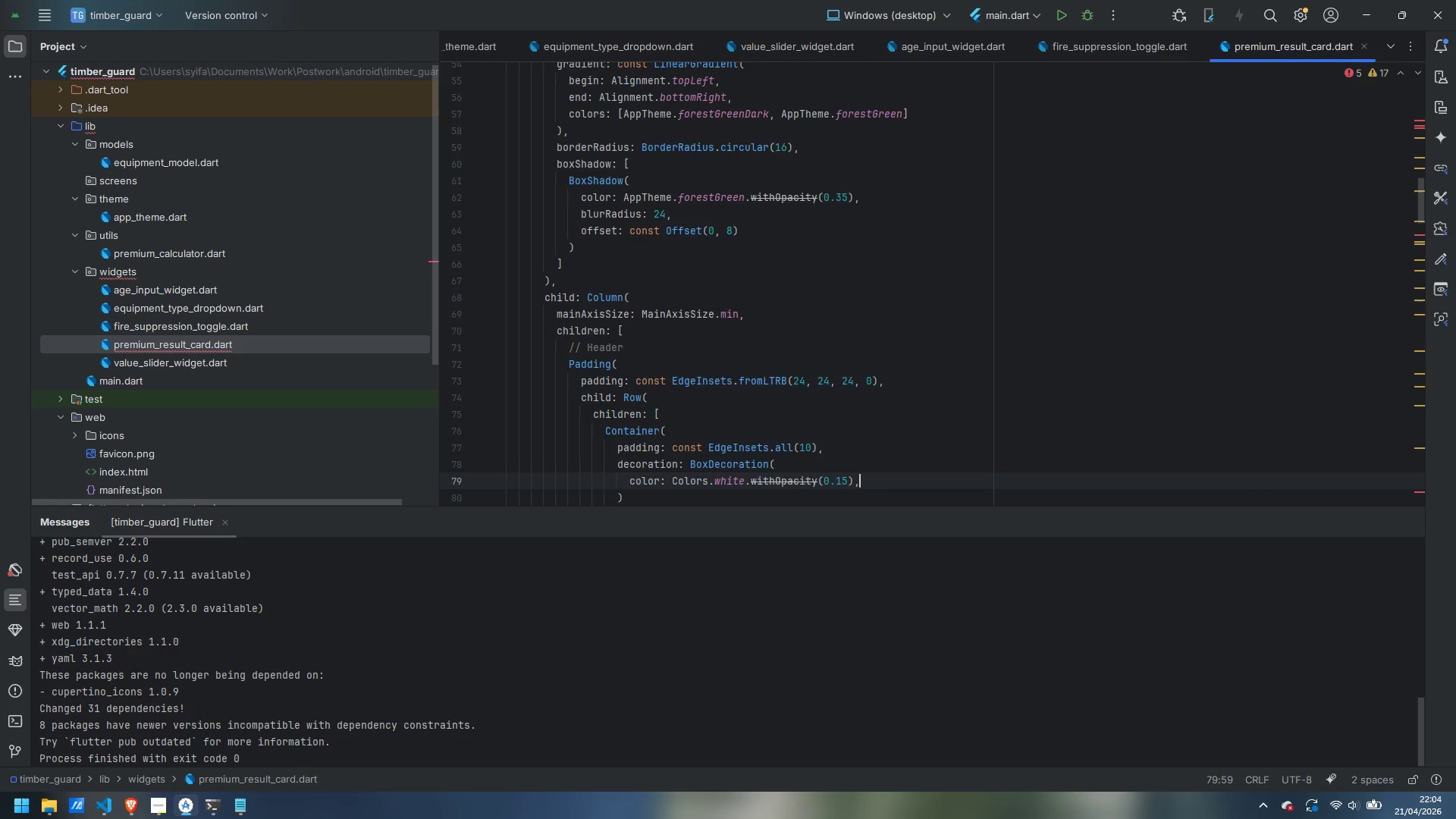 
key(Enter)
 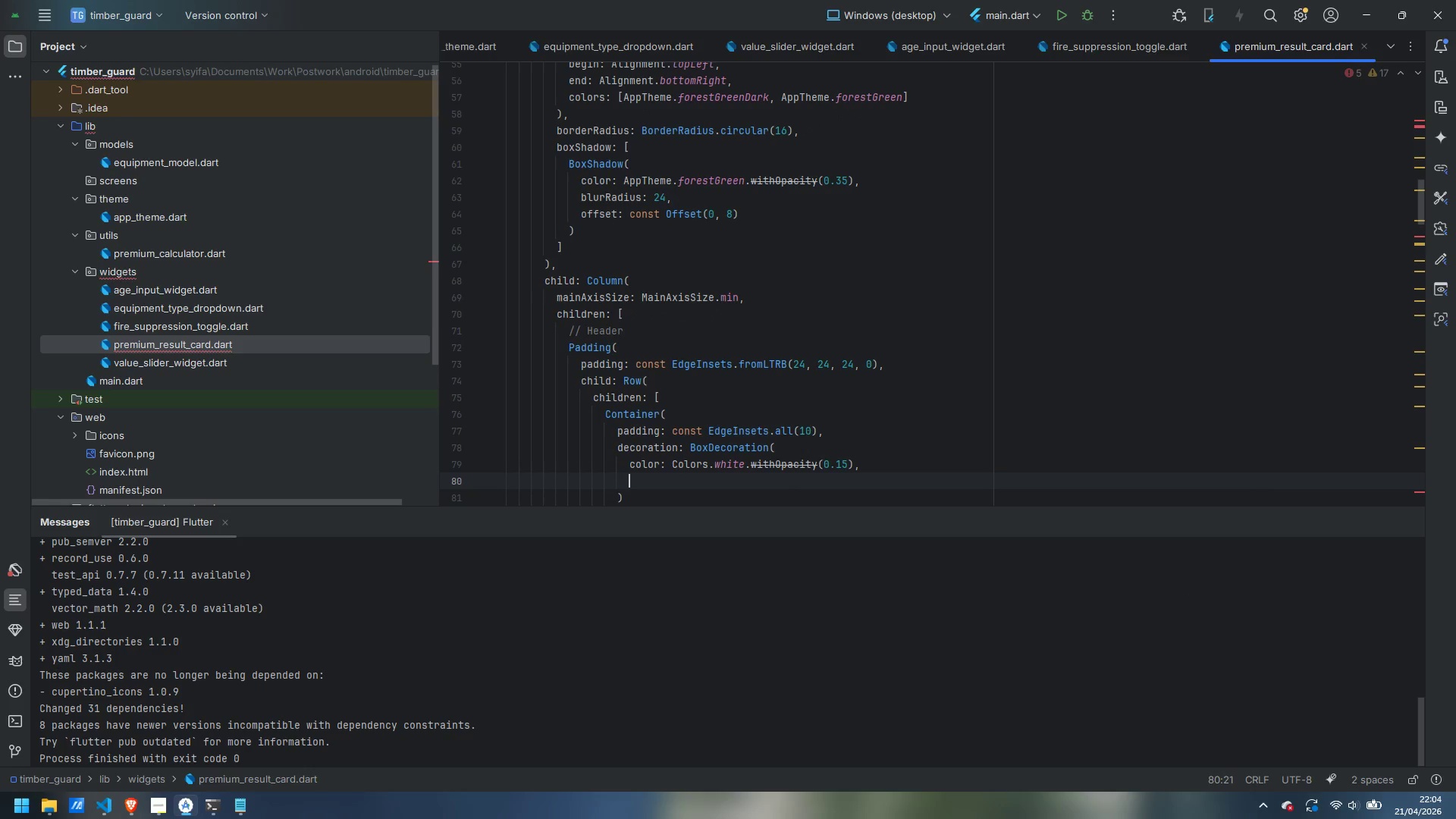 
type(borderRadouis)
key(Backspace)
key(Backspace)
key(Backspace)
key(Backspace)
type(ius: BorderRadoiu)
key(Backspace)
key(Backspace)
key(Backspace)
type(ius.circular)
 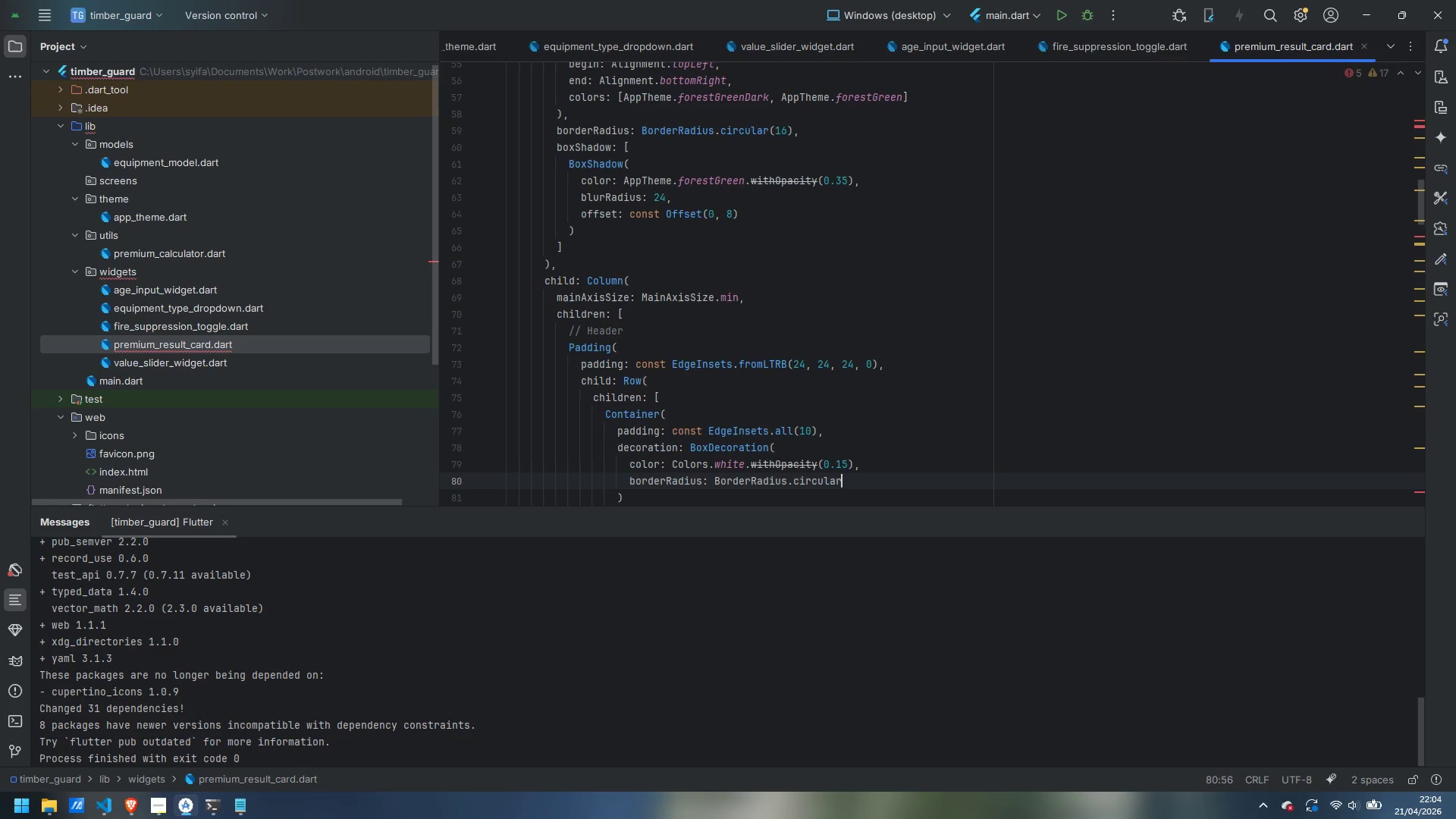 
 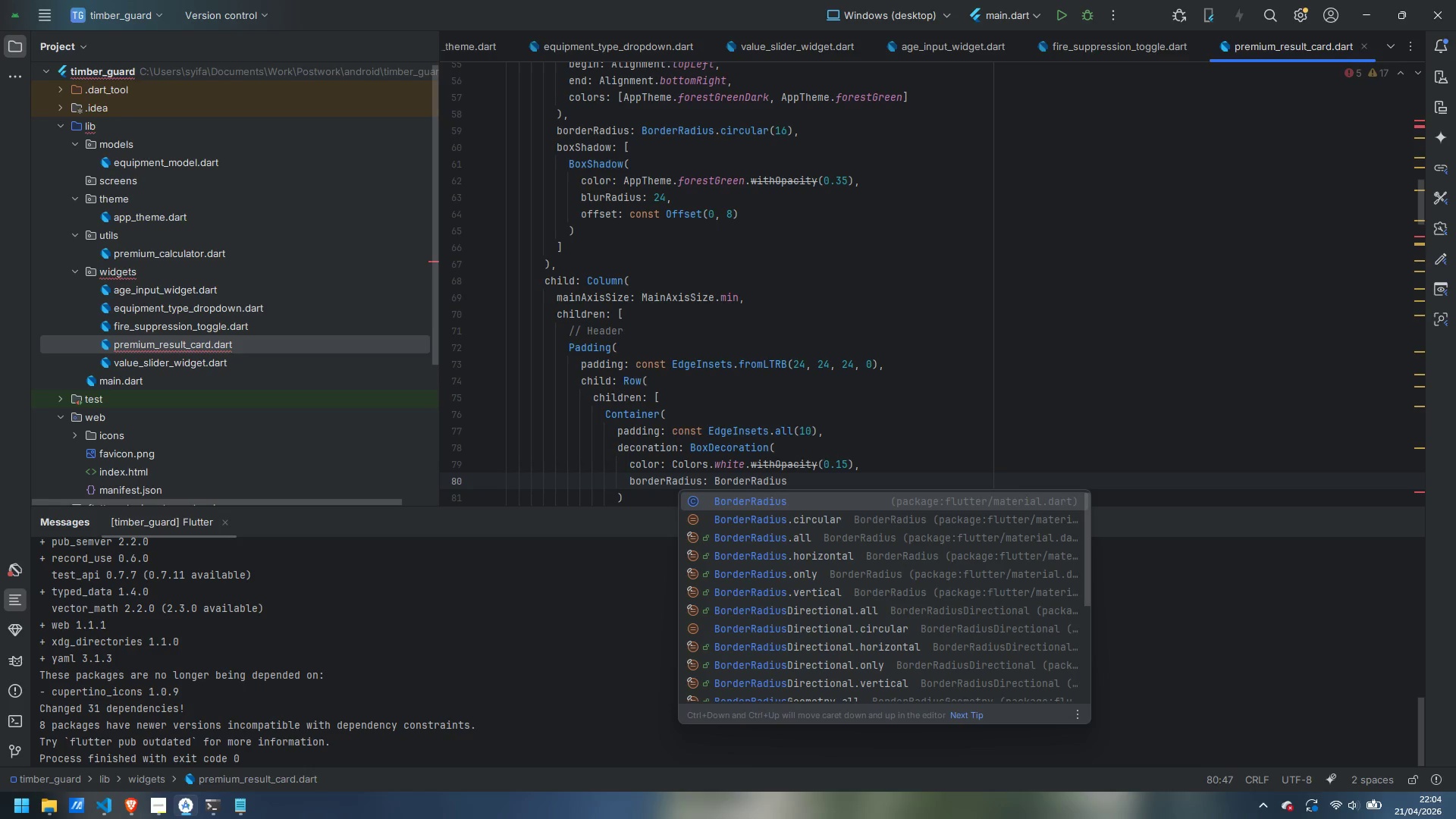 
key(Enter)
 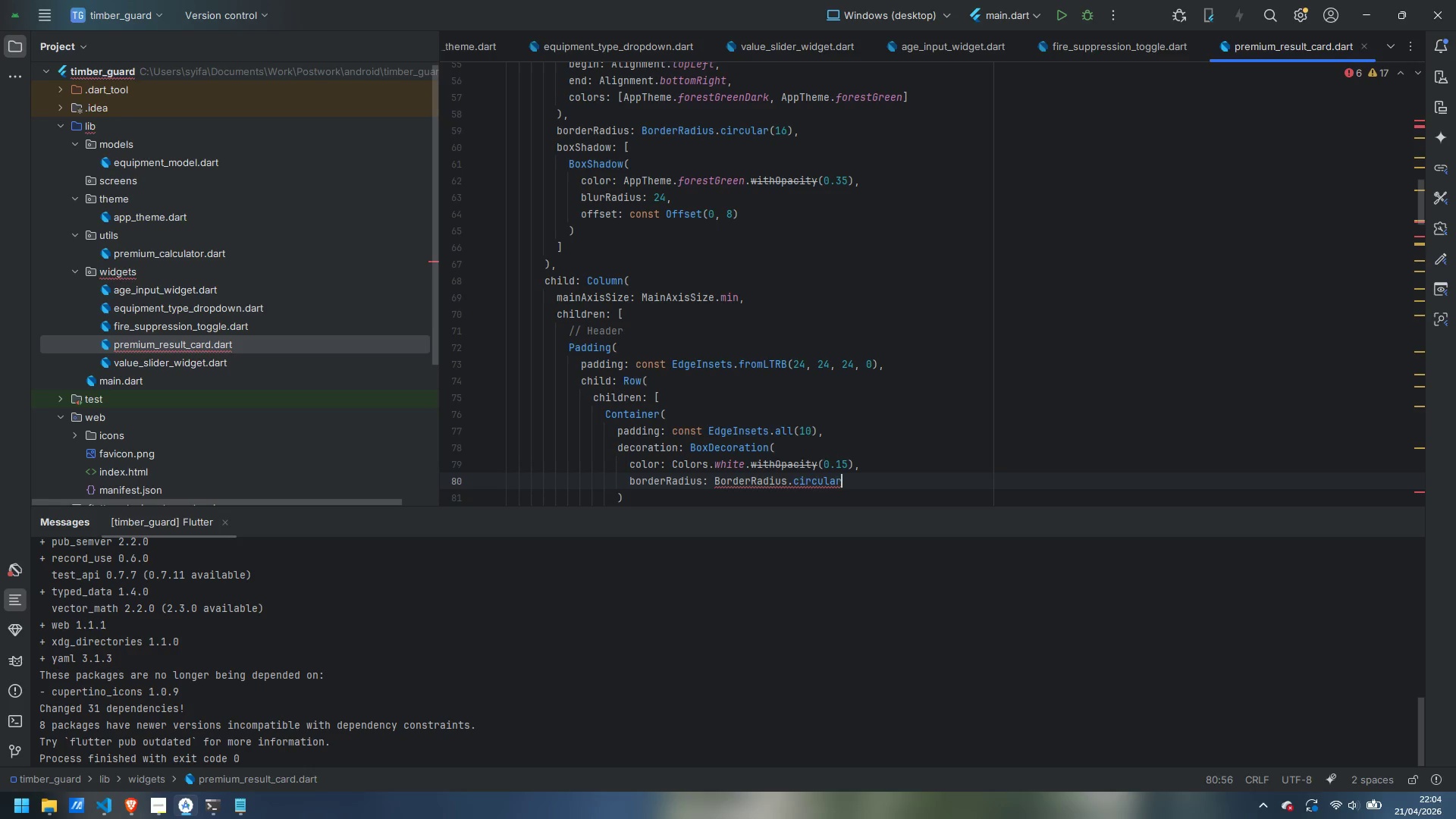 
type((10)
 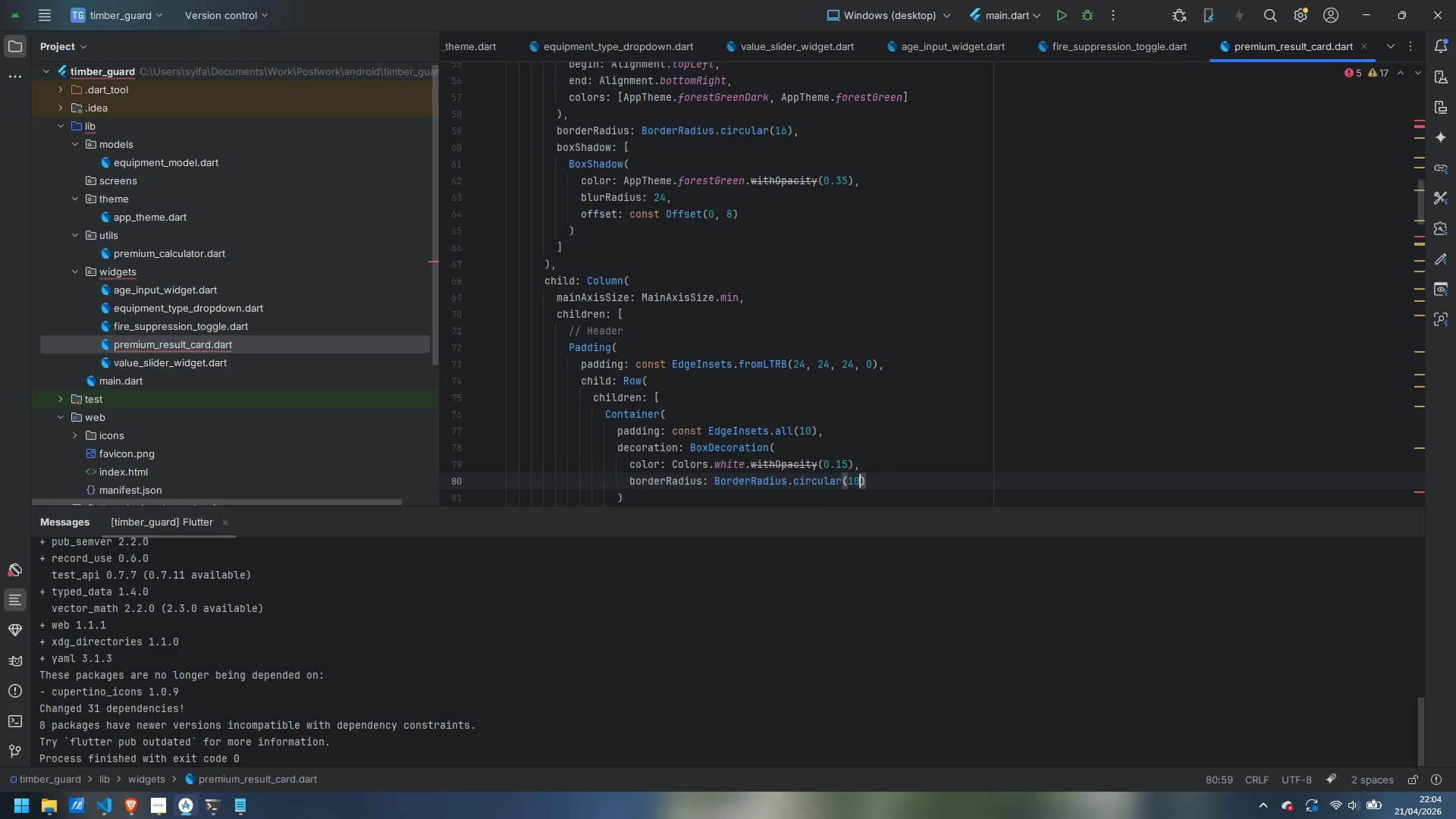 
key(ArrowDown)
 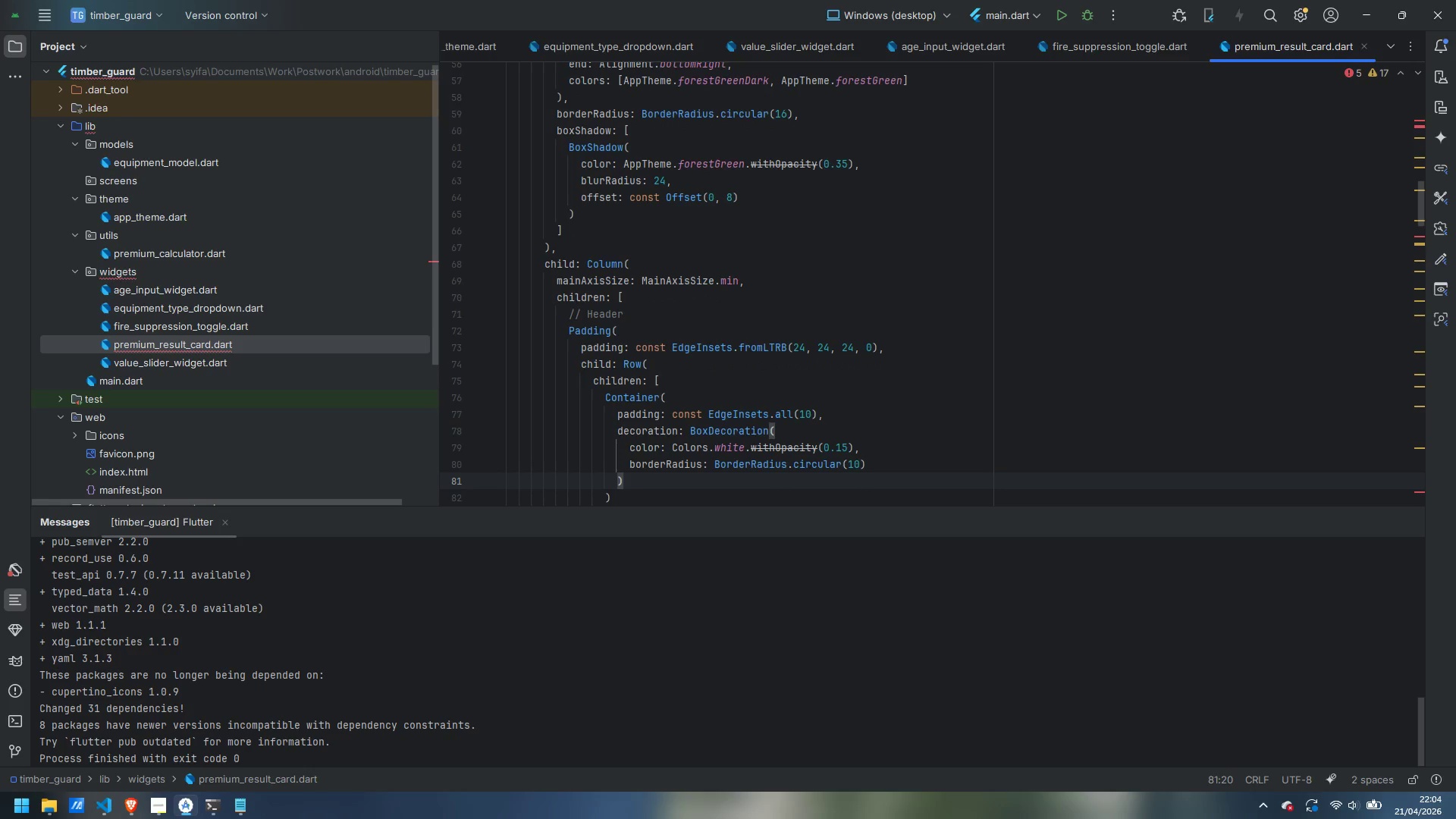 
key(Comma)
 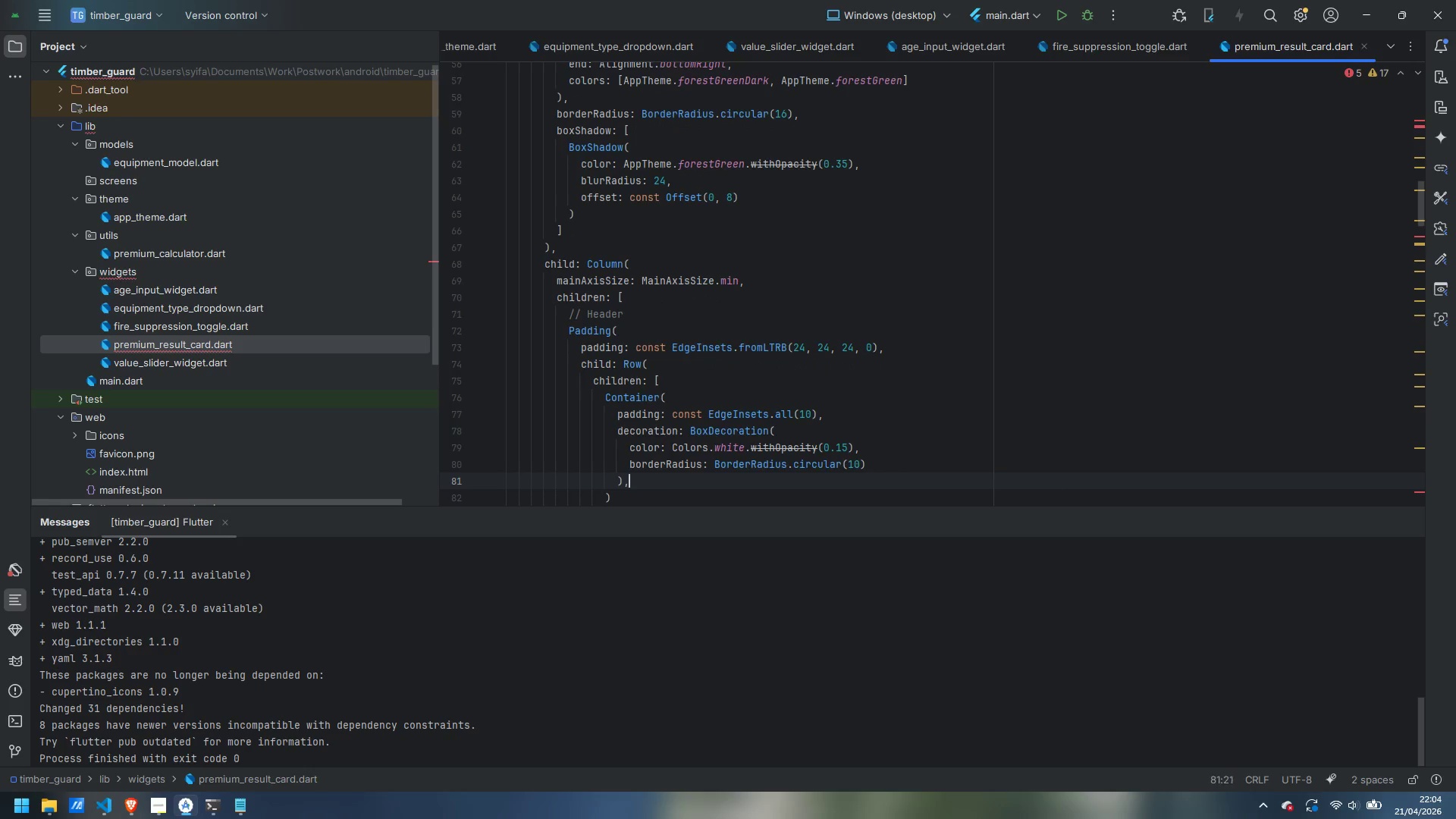 
key(Enter)
 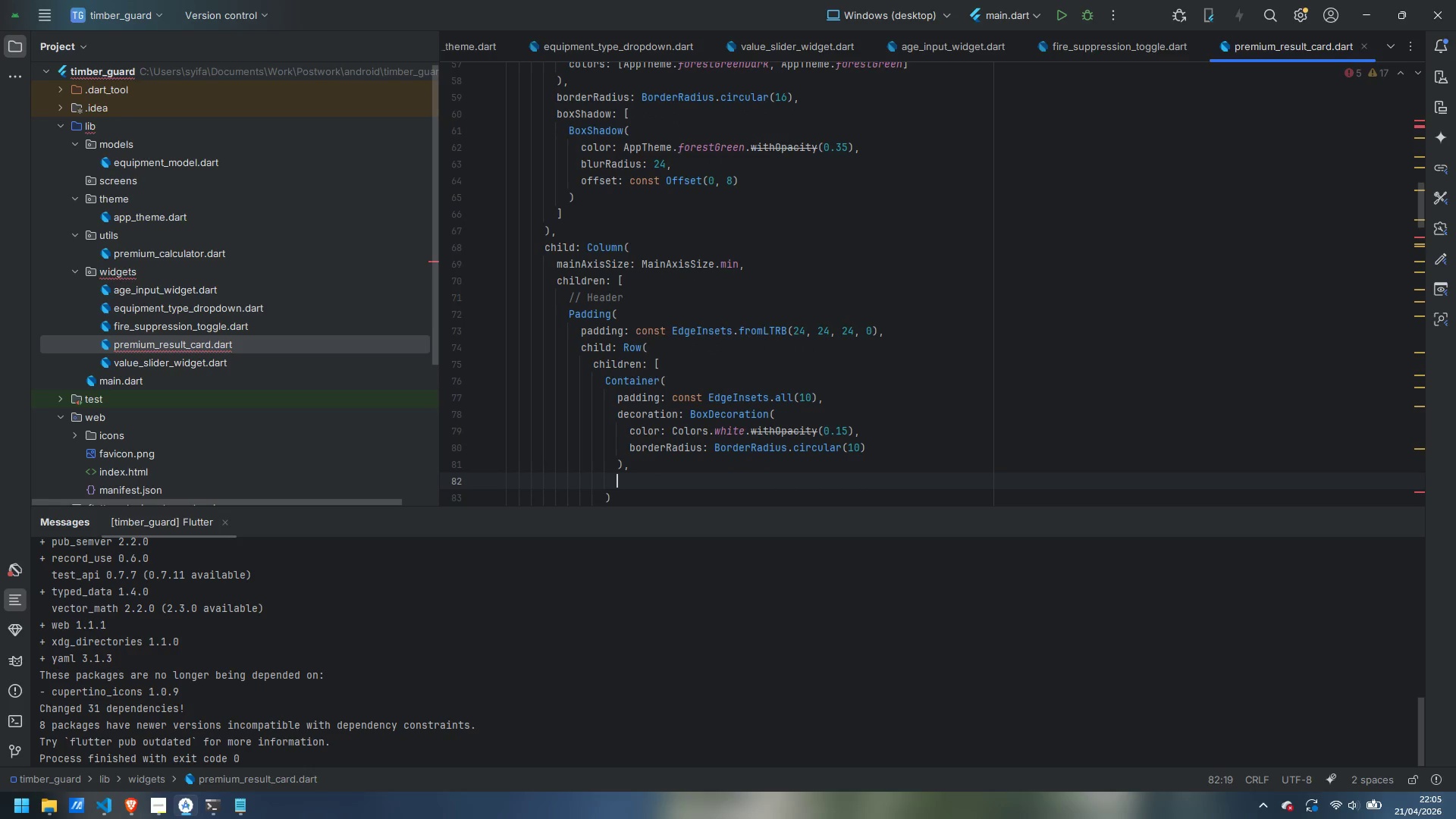 
type(child: const Icon(Io)
key(Backspace)
type(cons.shiled)
key(Backspace)
key(Backspace)
key(Backspace)
type(eld_rounded)
 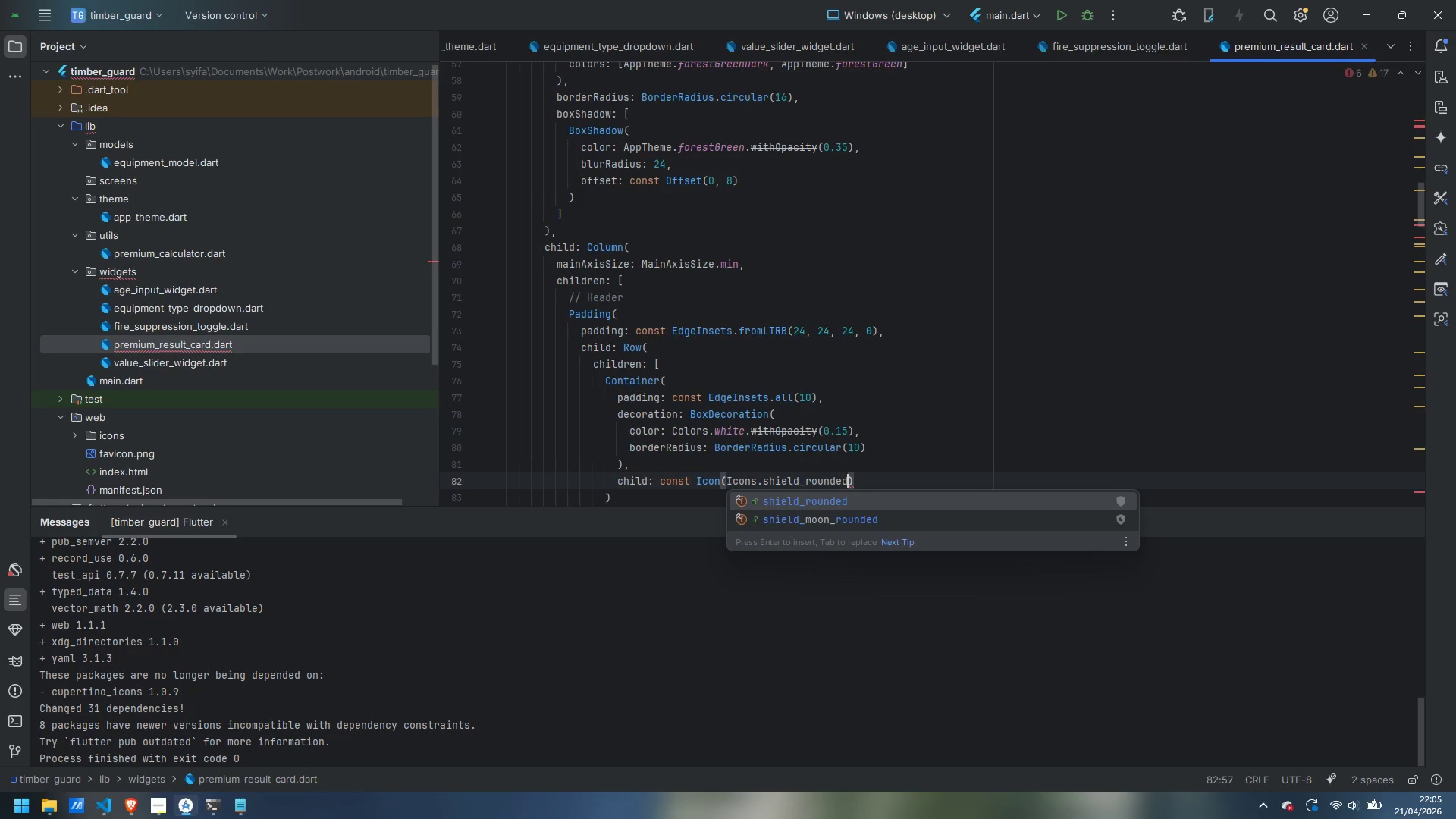 
key(ArrowRight)
 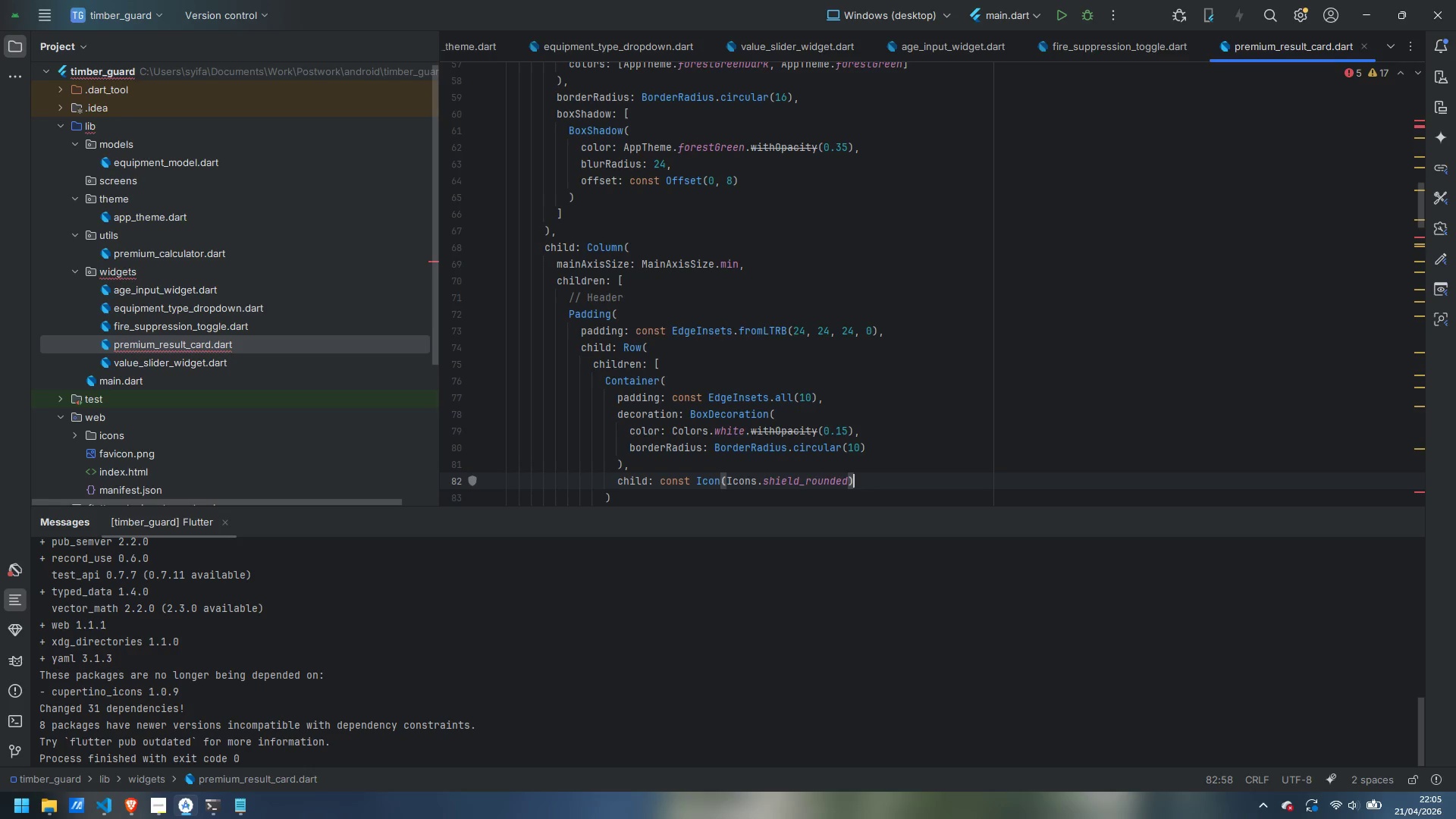 
key(ArrowLeft)
 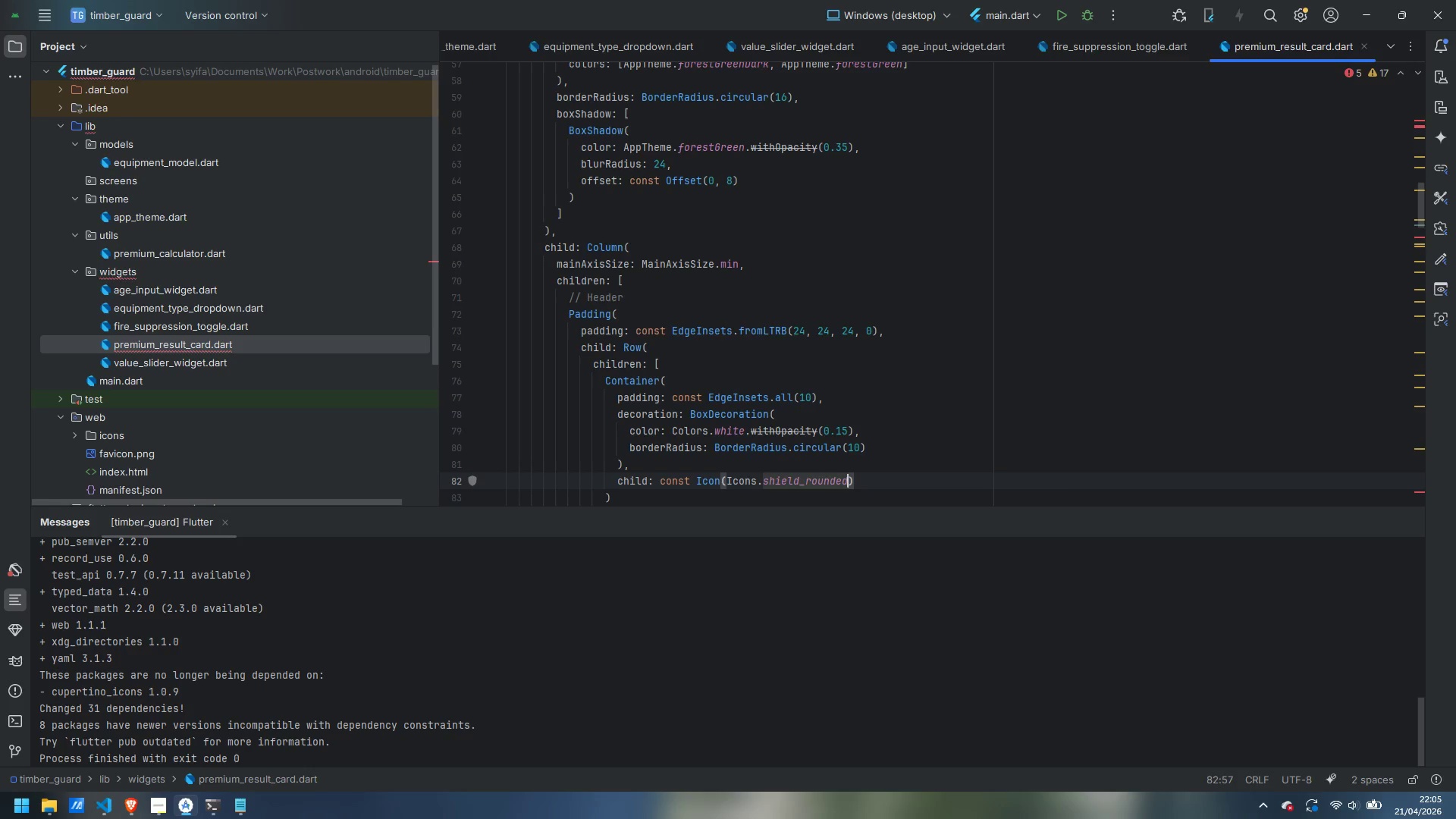 
type(, color: Colors.ho)
key(Backspace)
key(Backspace)
type(whote)
key(Backspace)
key(Backspace)
key(Backspace)
type(ite, size: 22)
 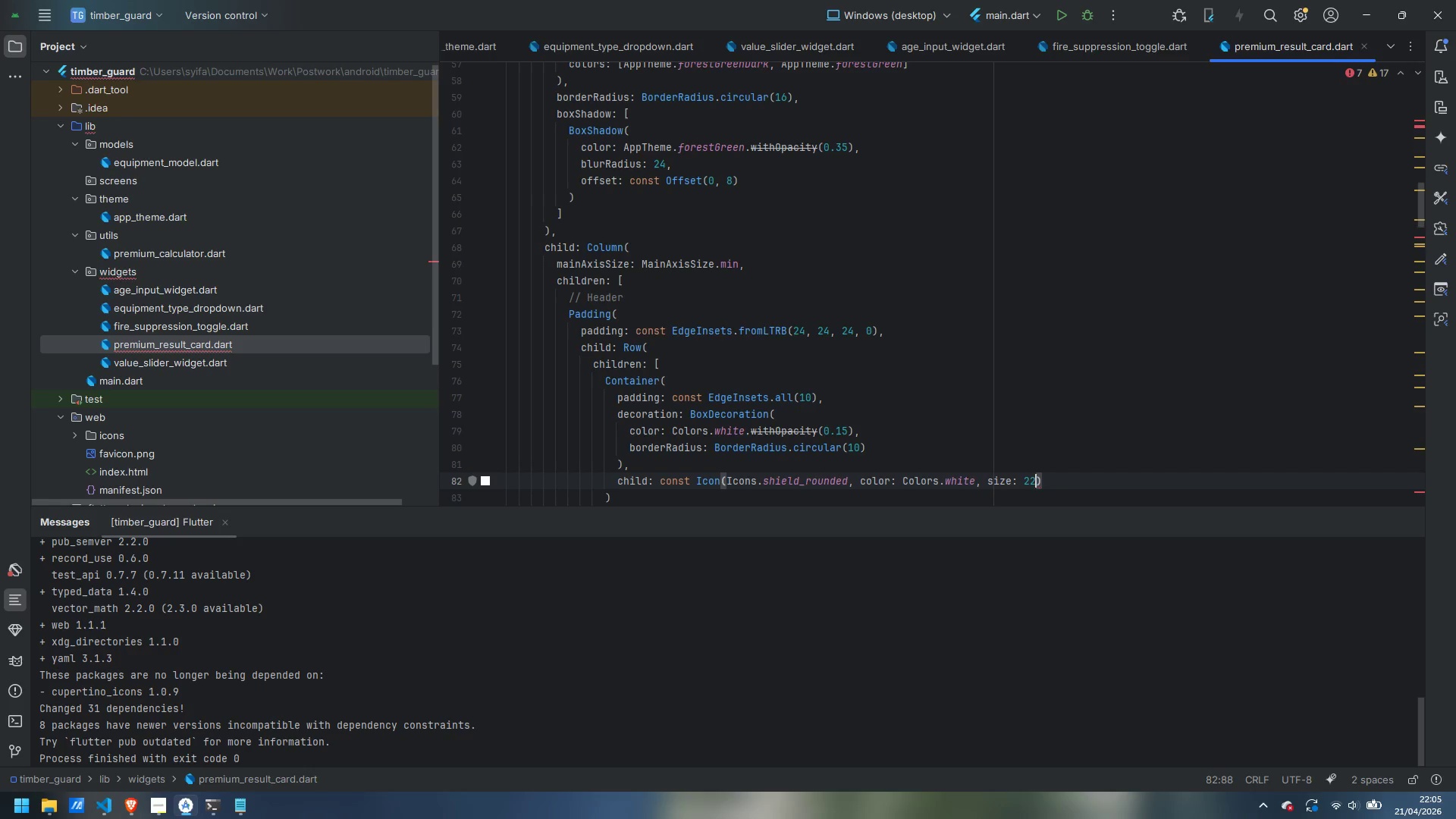 
key(ArrowRight)
 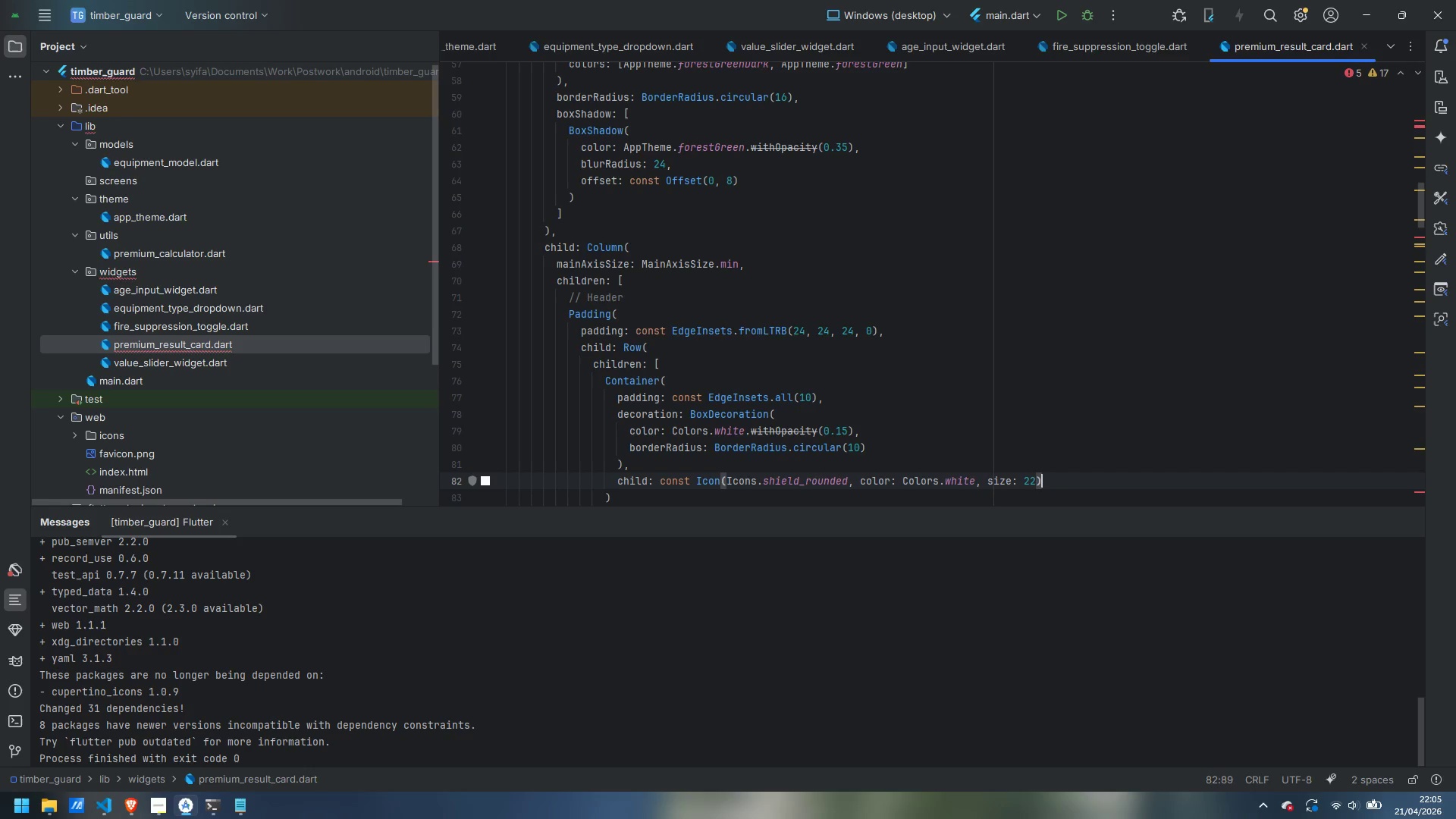 
key(ArrowDown)
 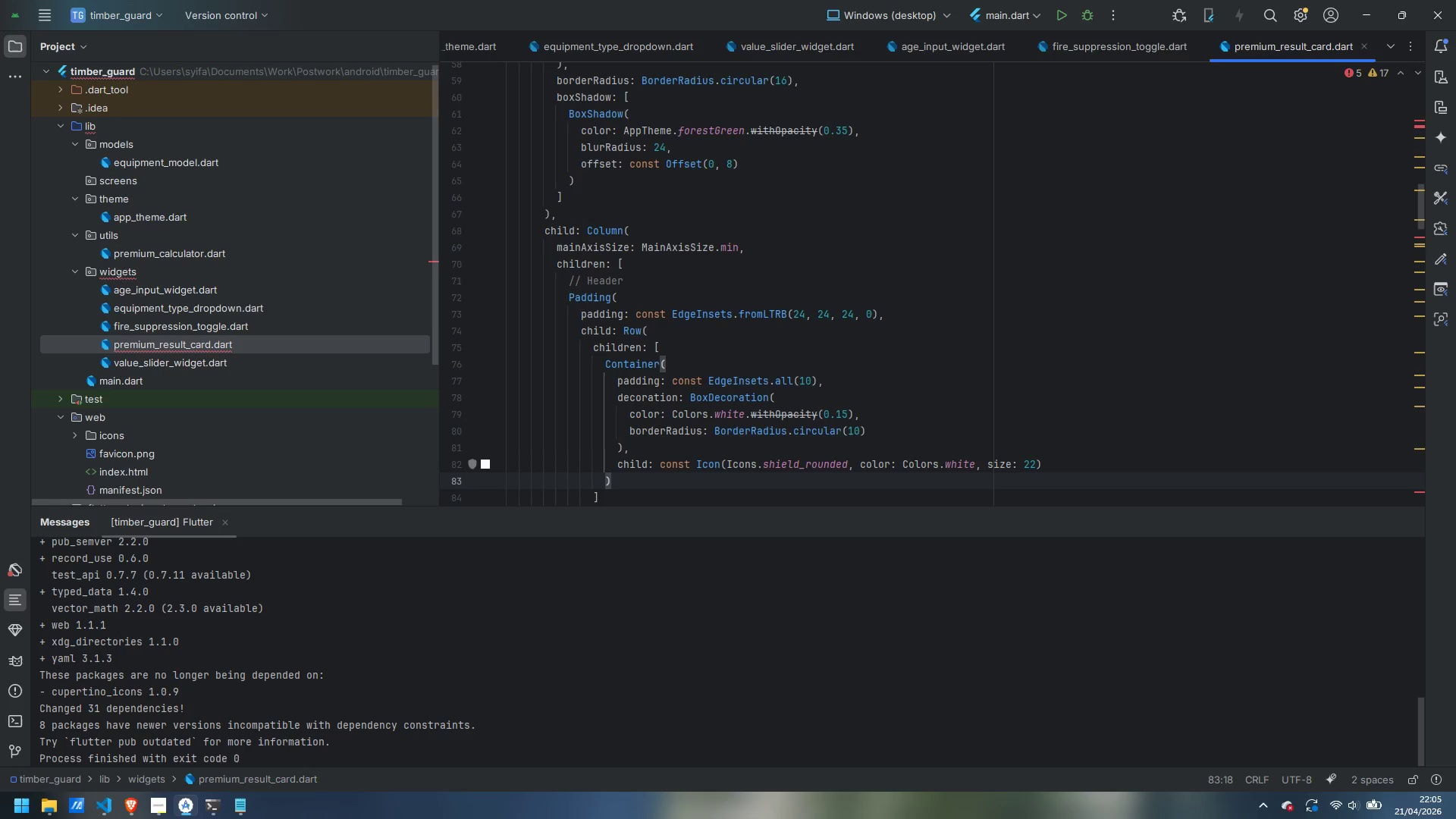 
key(Comma)
 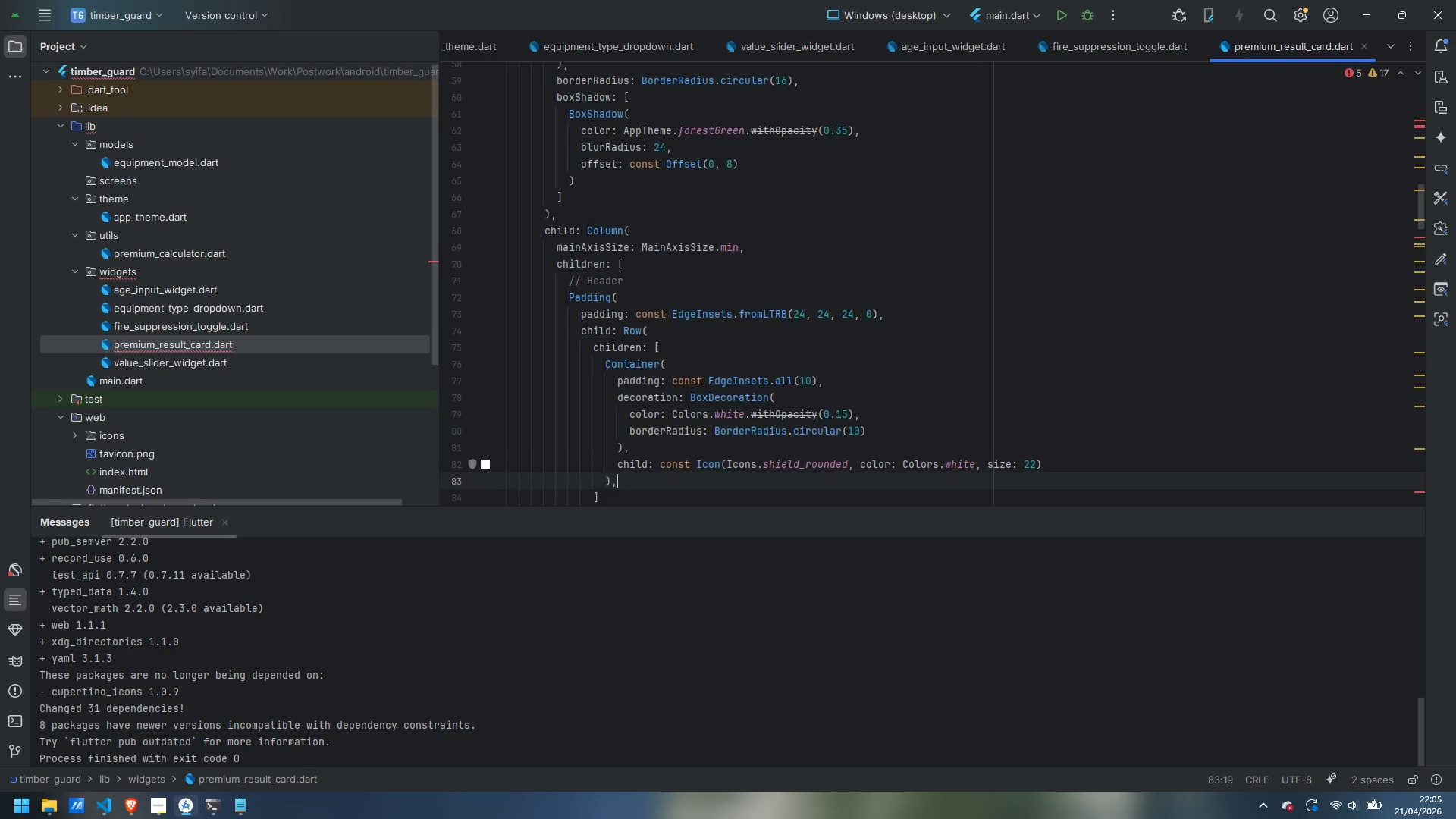 
key(Enter)
 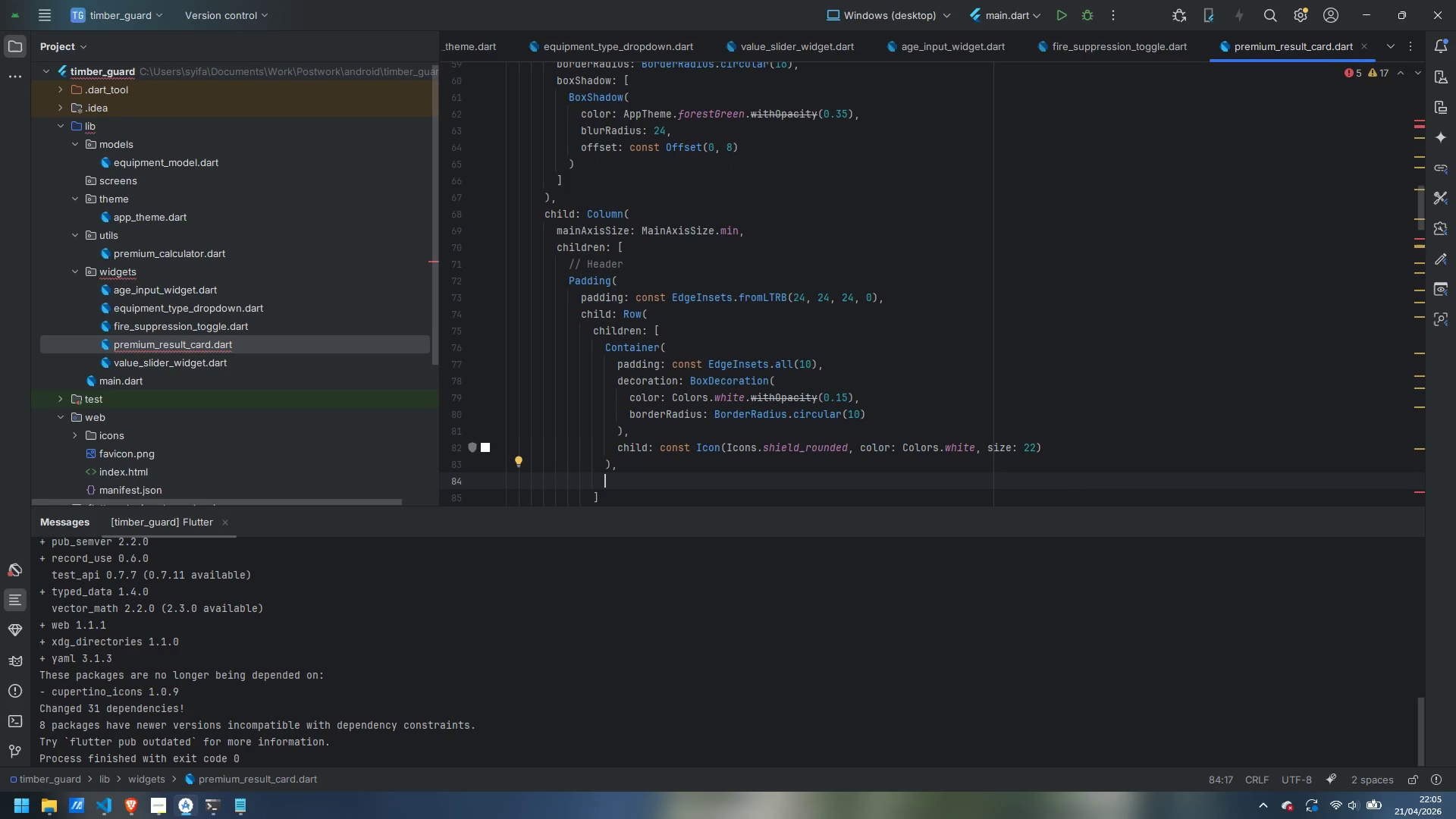 
type(const SizedBox(width:L )
key(Backspace)
key(Backspace)
type( 12)
 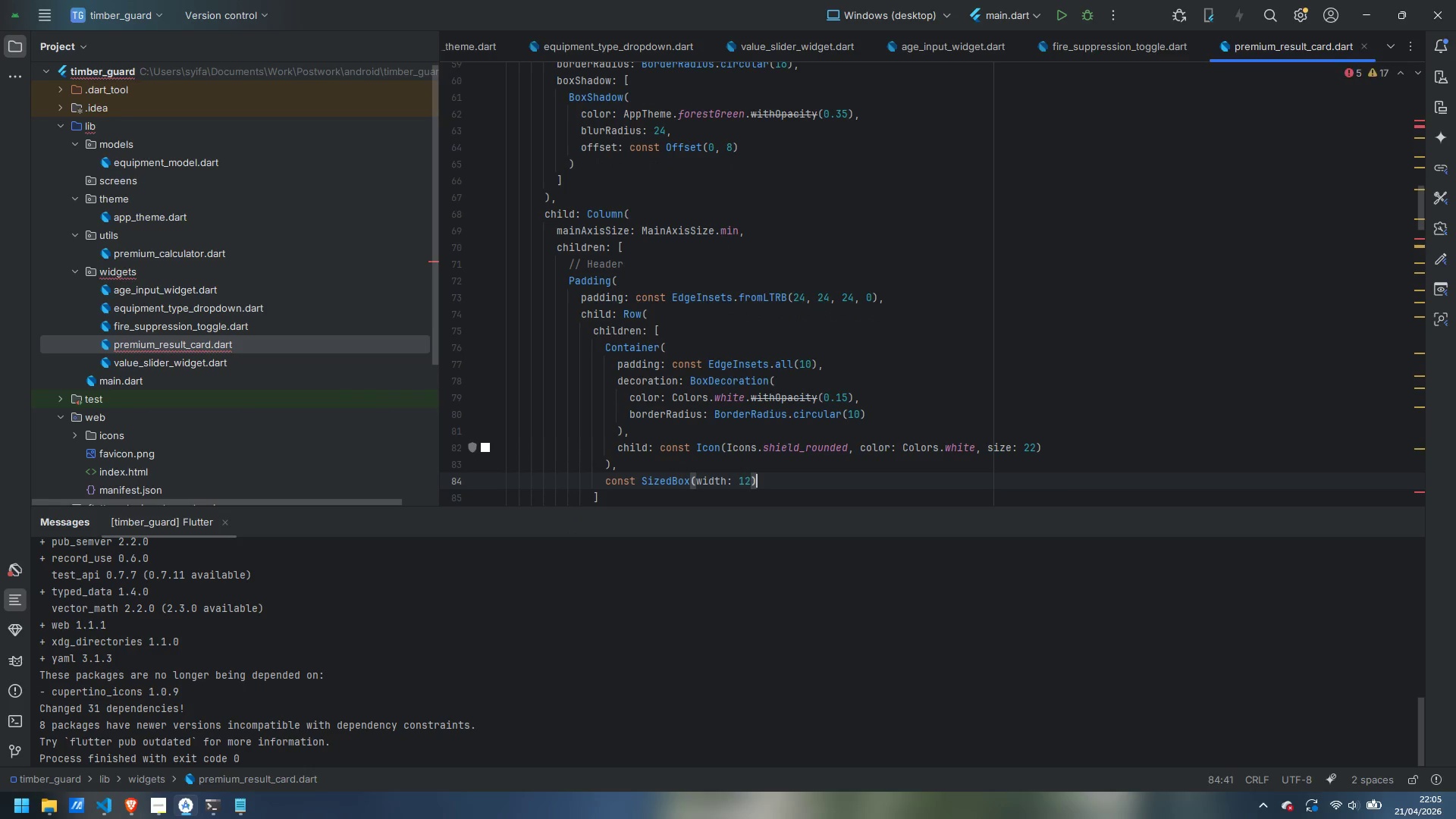 
 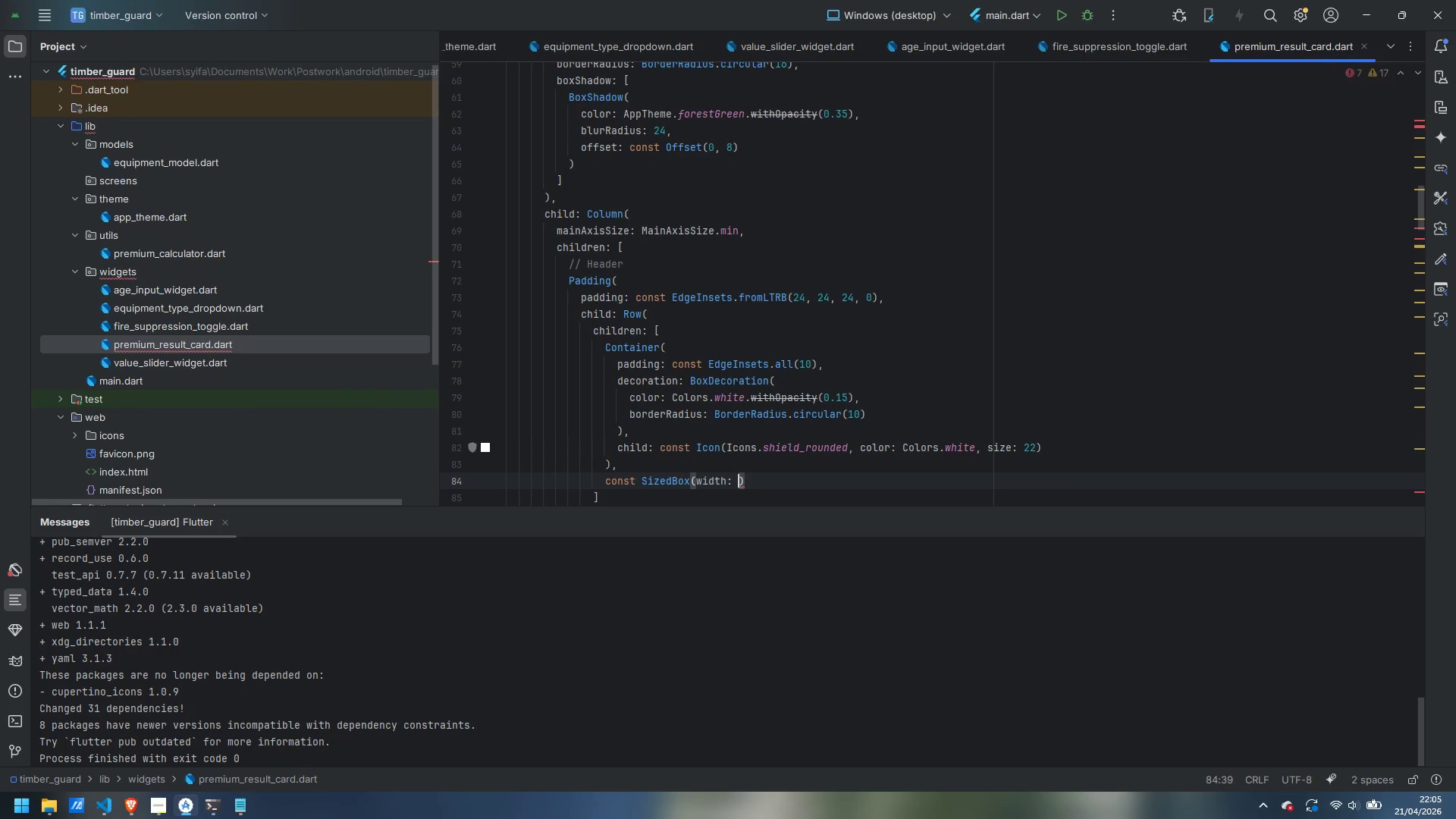 
key(ArrowRight)
 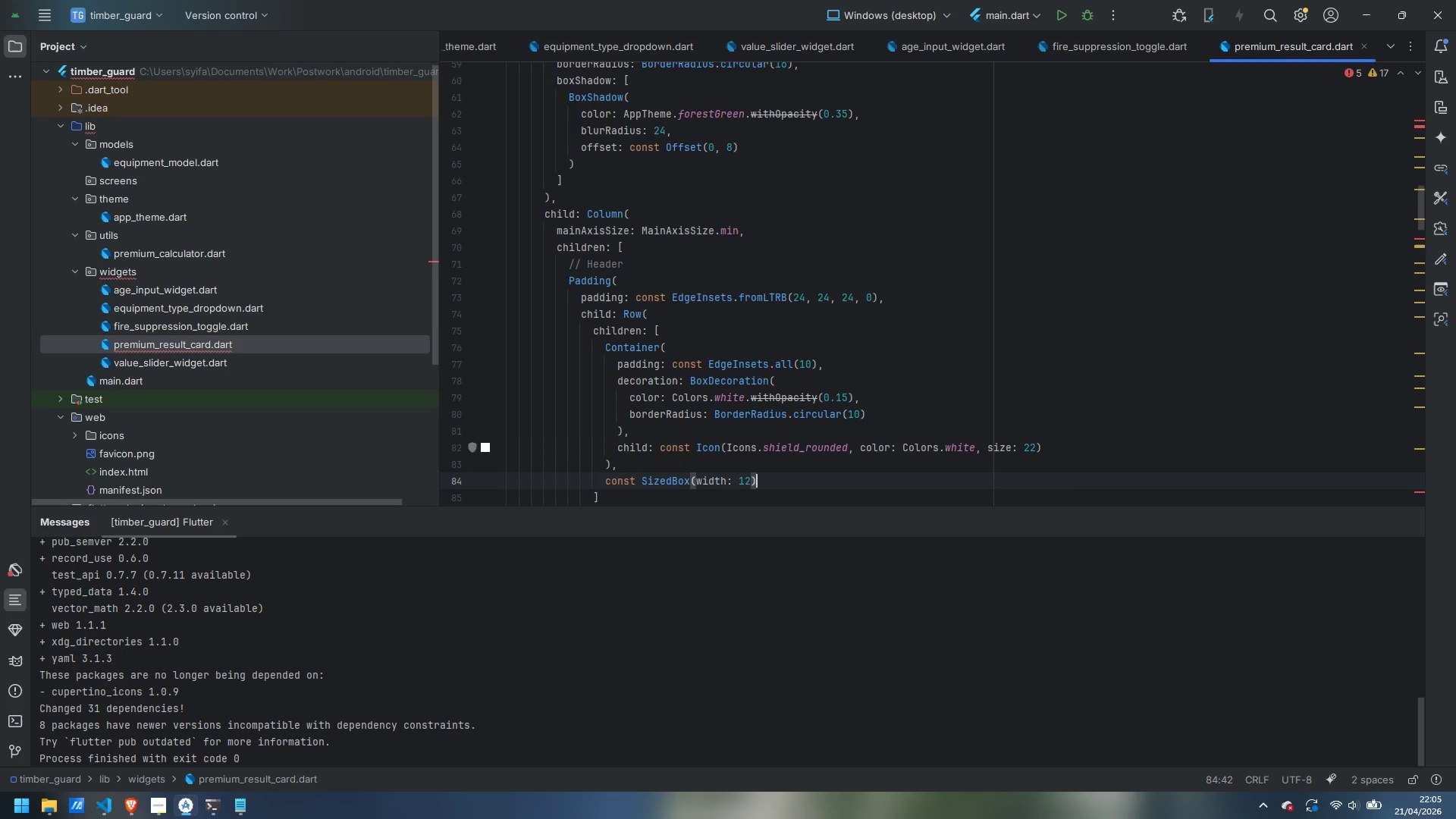 
key(Comma)
 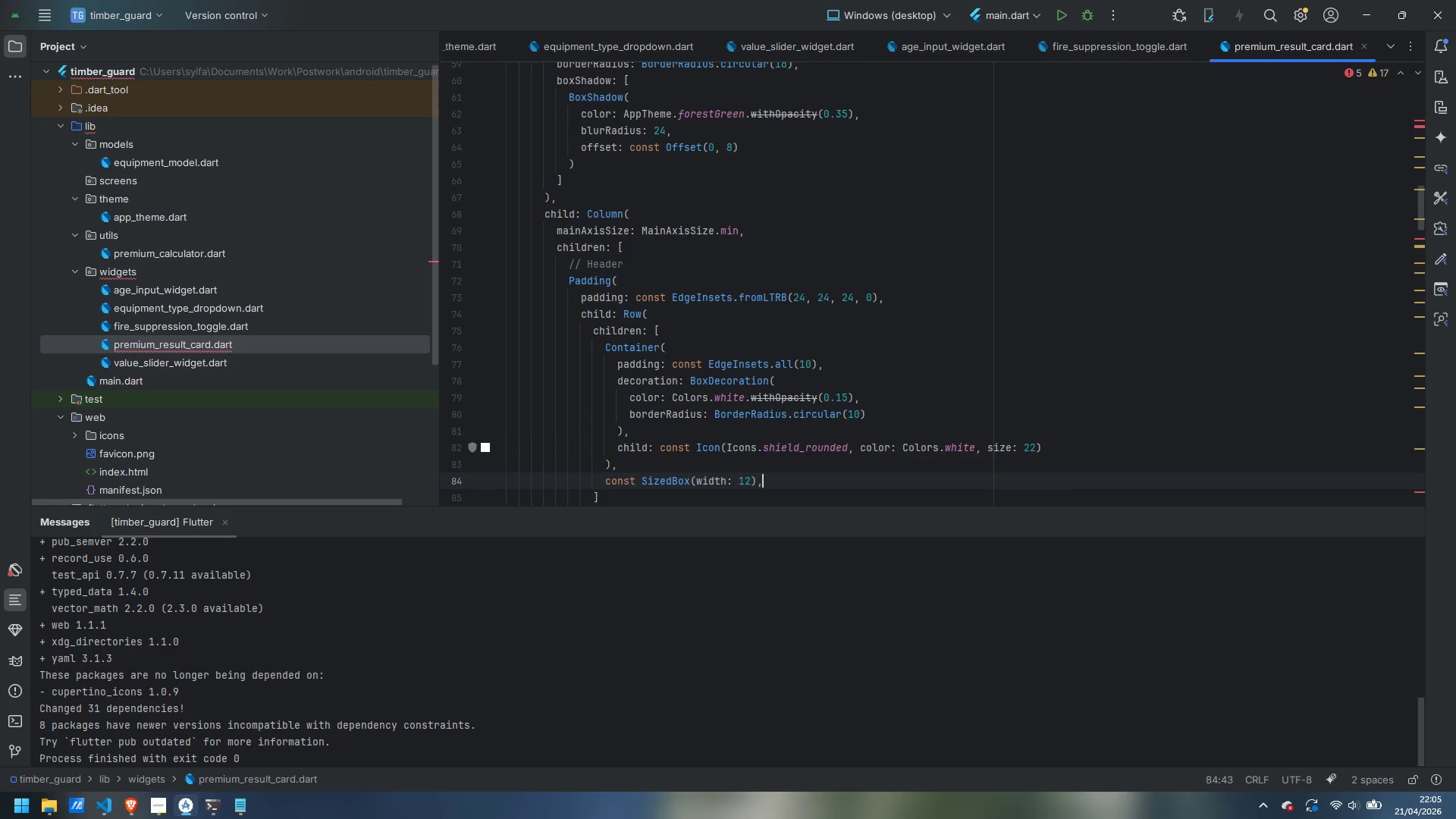 
key(Enter)
 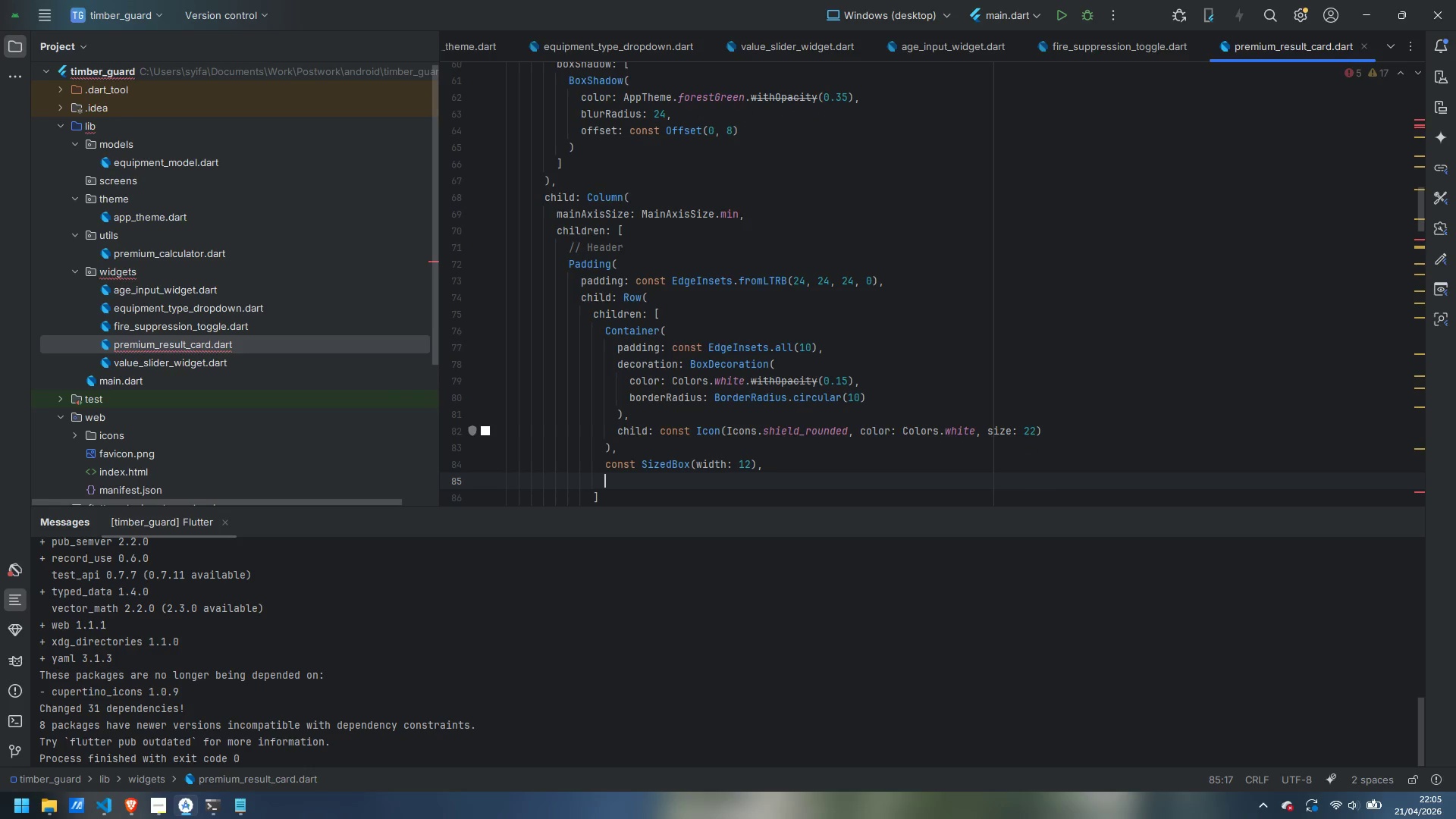 
type(// Expanded prevents overflow when card is narrwo)
key(Backspace)
key(Backspace)
type(ow on mobile.)
 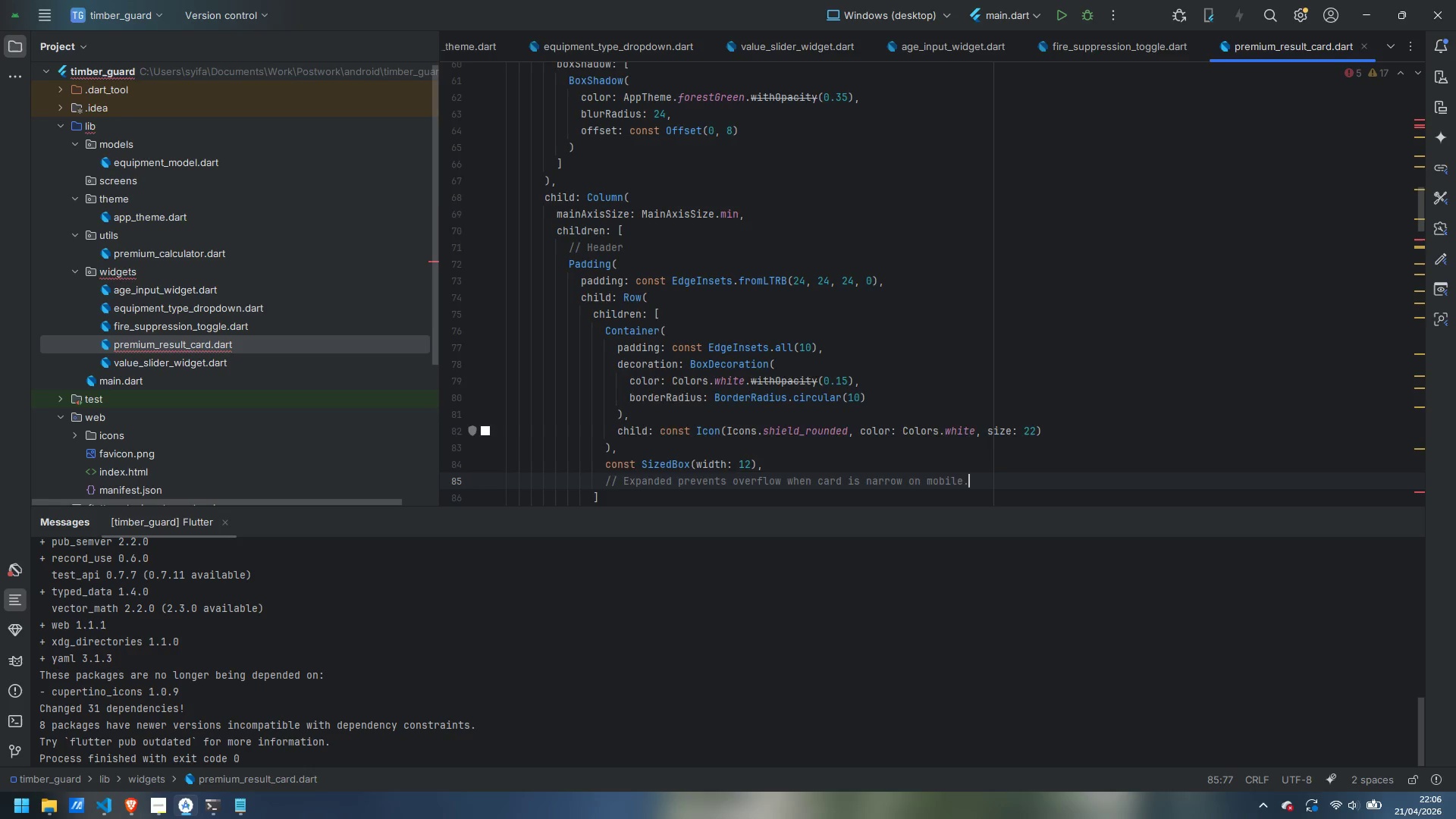 
key(Enter)
 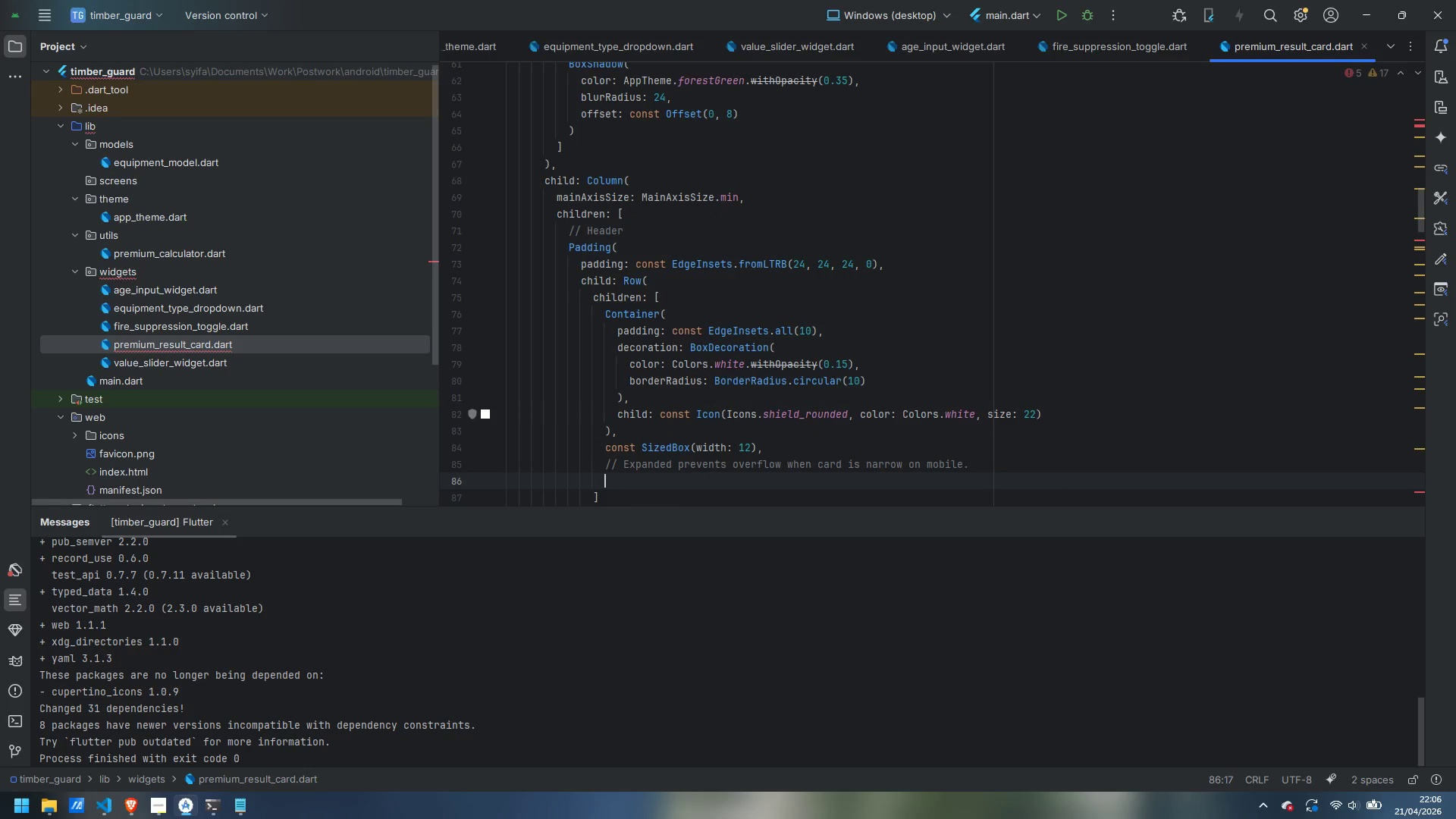 
type(Expanded()
 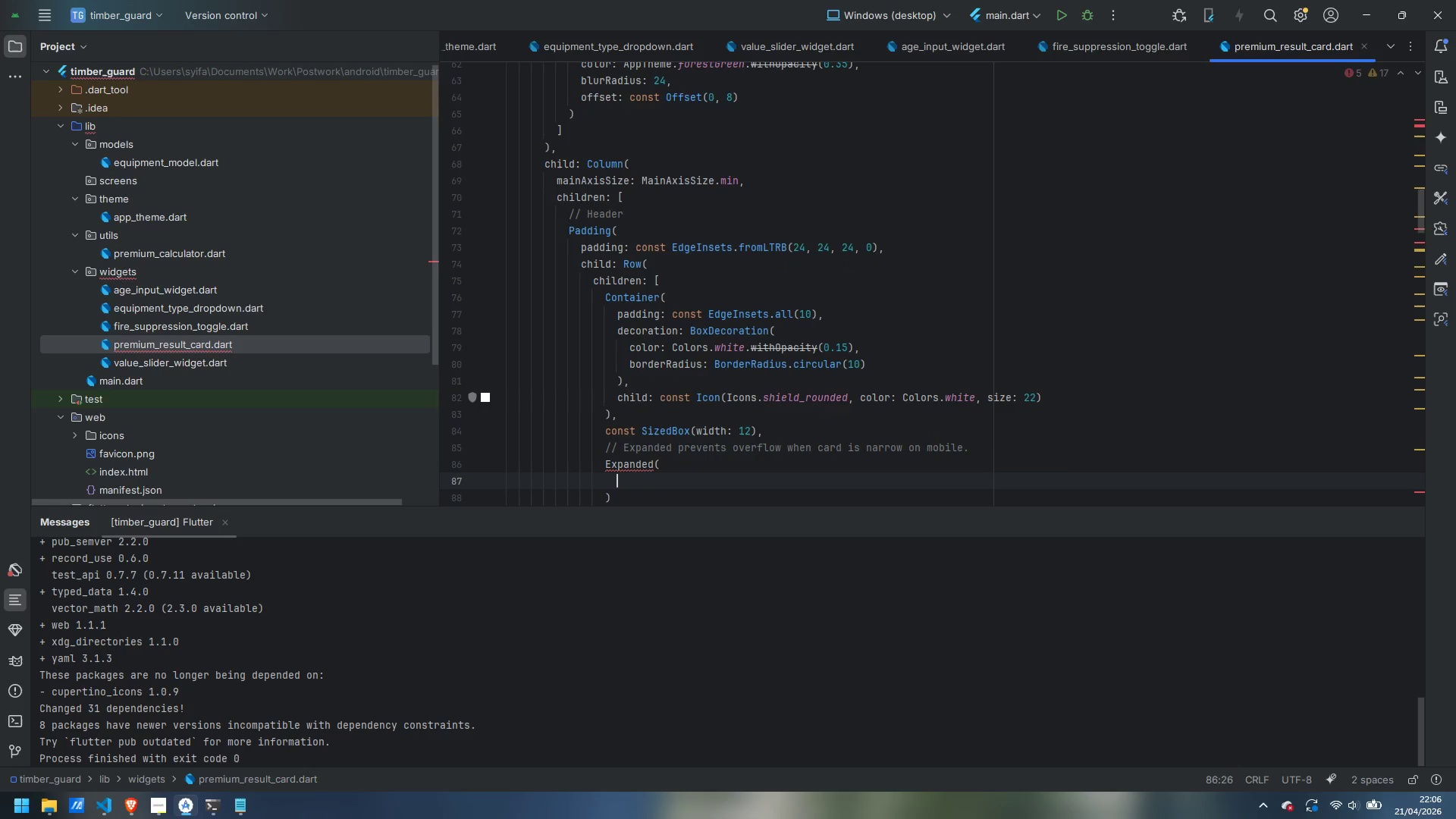 
 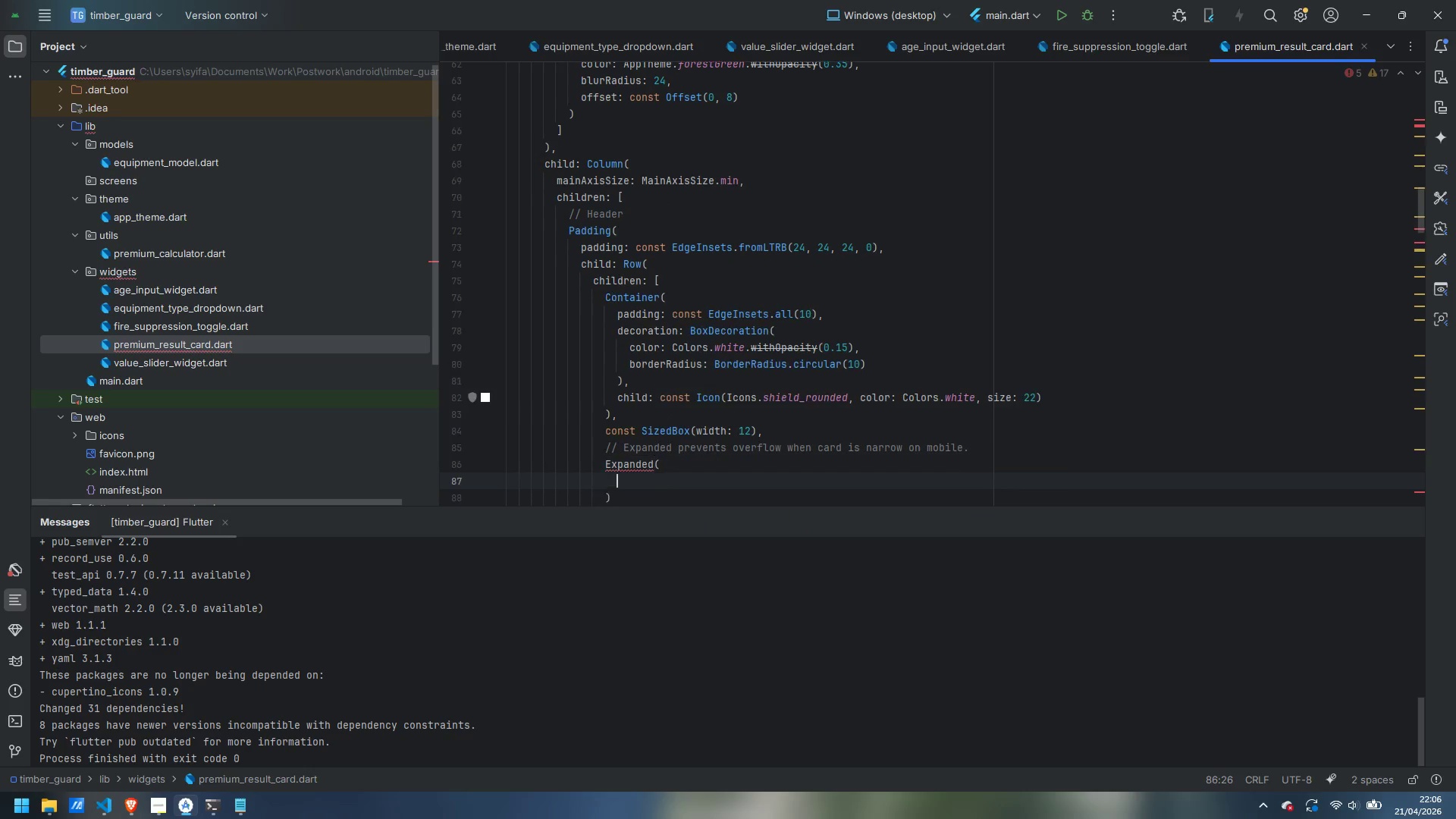 
key(Enter)
 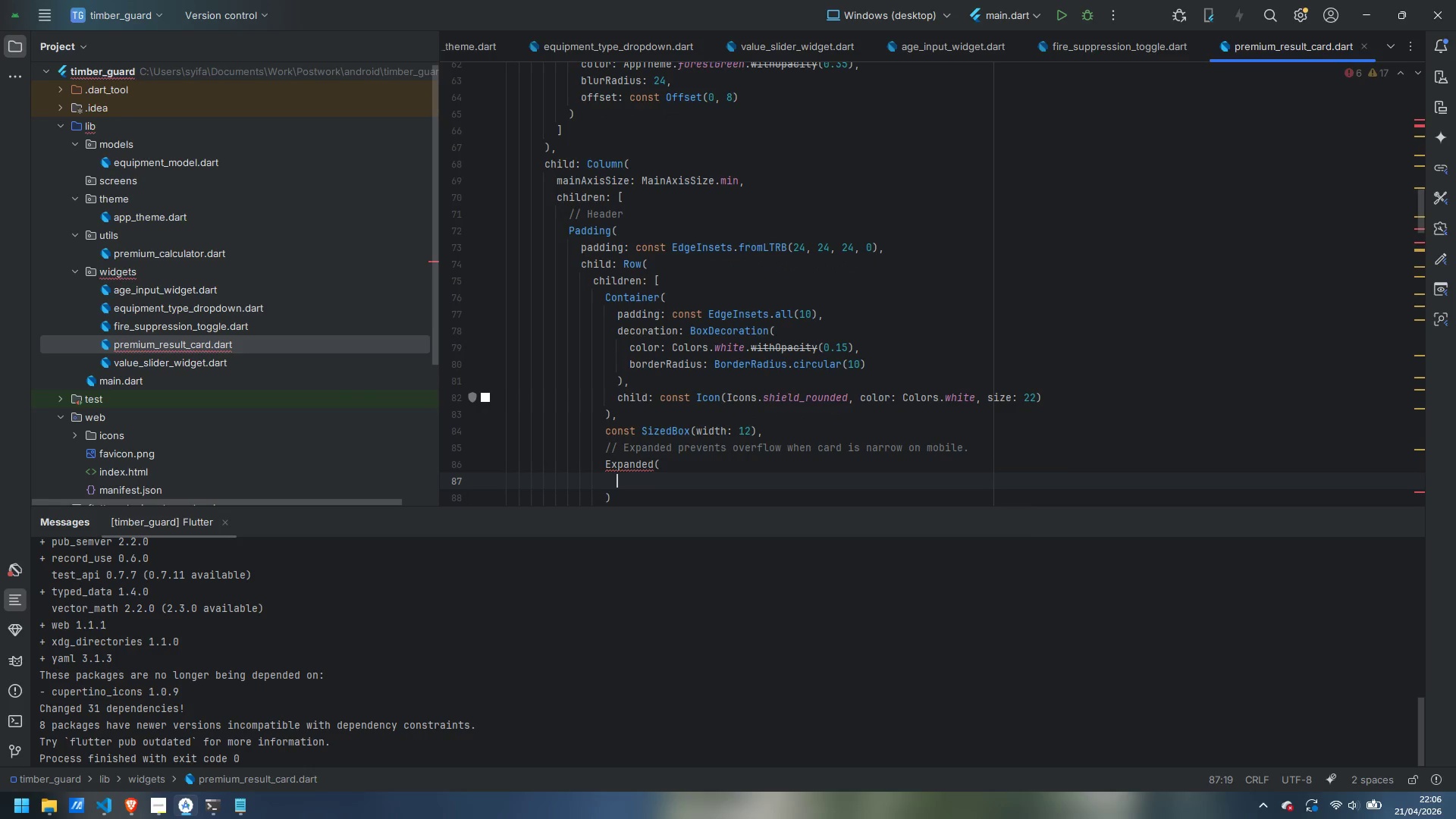 
type(child: Column()
 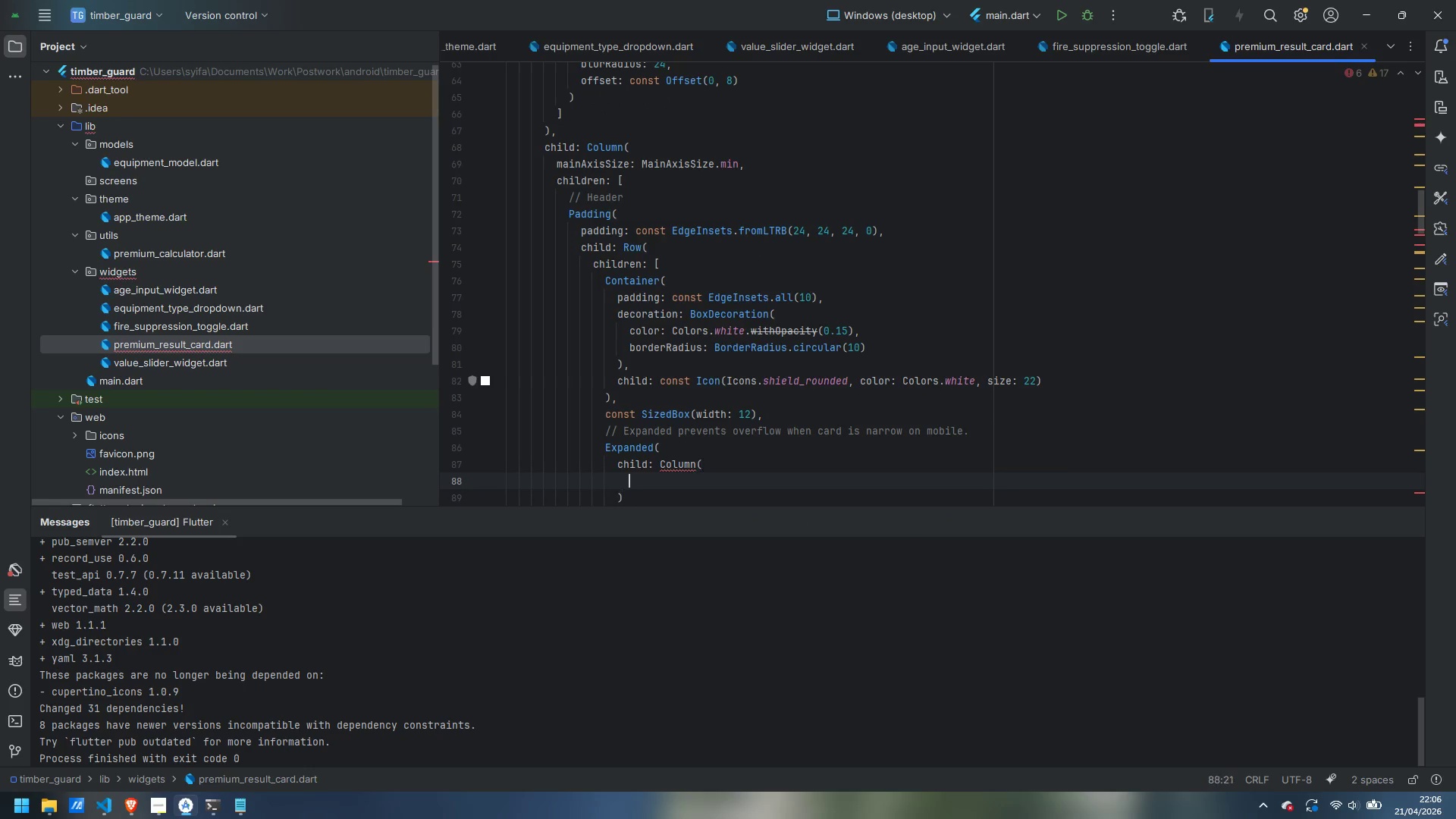 
 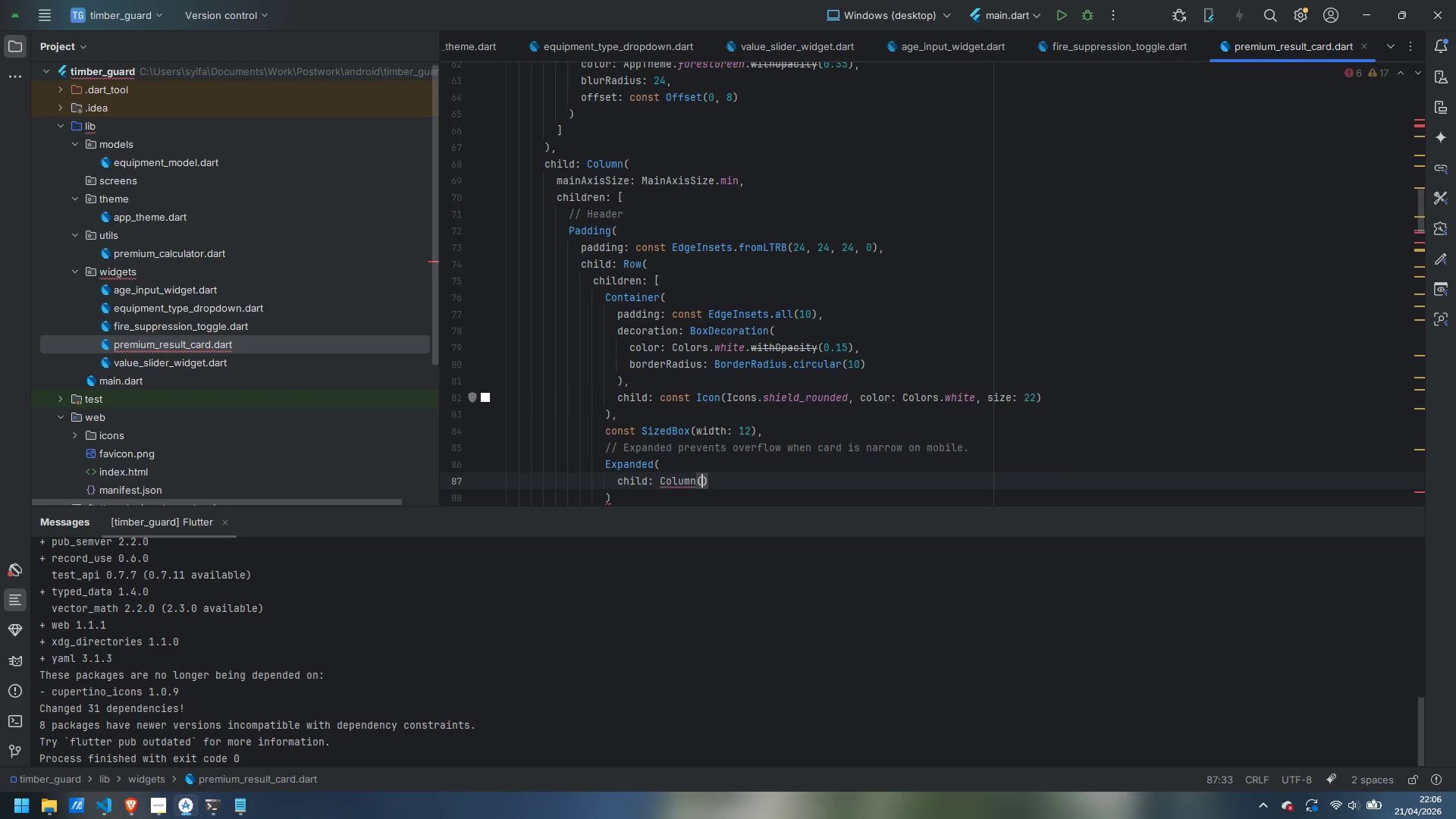 
key(Enter)
 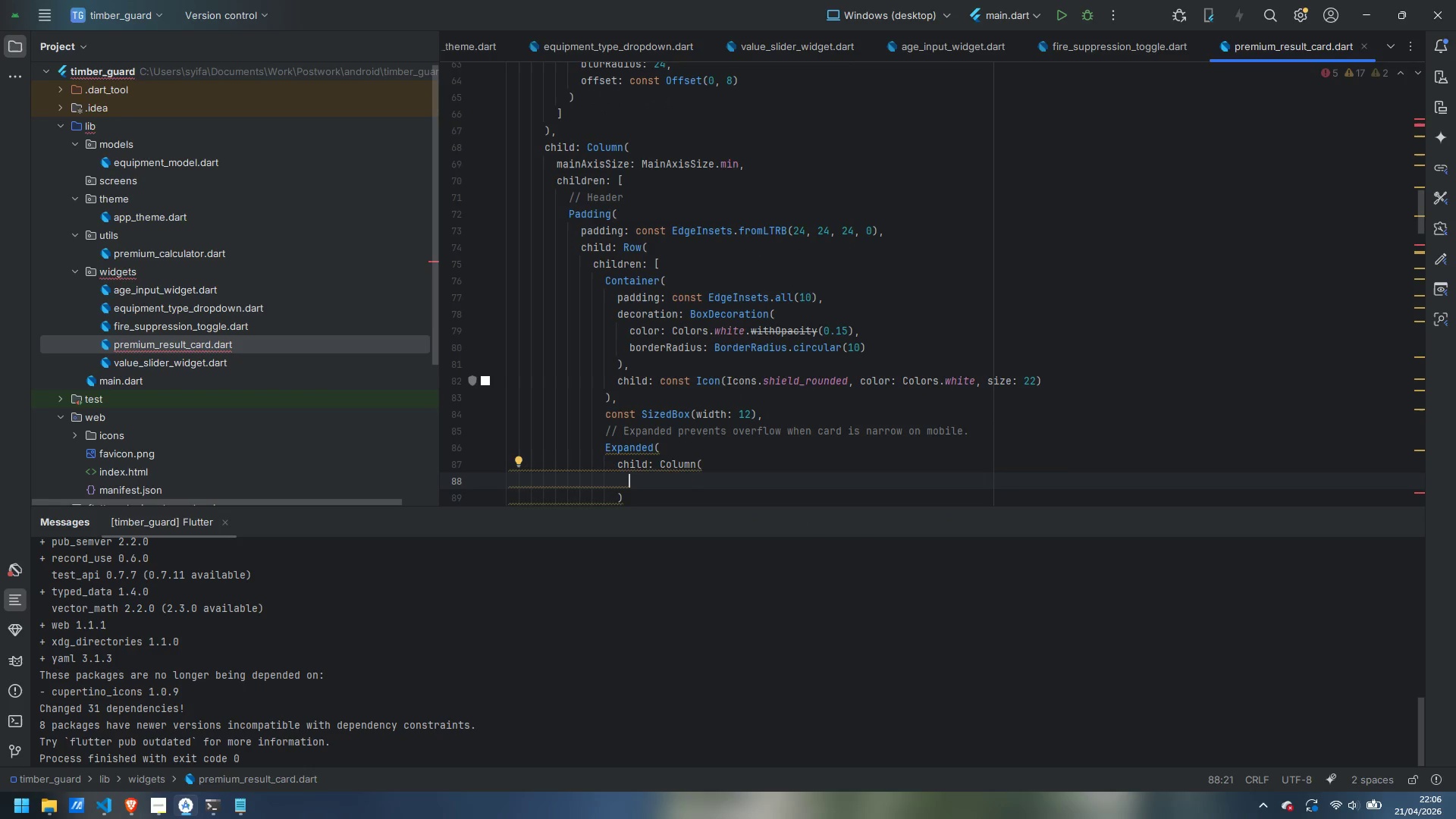 
type(crss)
key(Backspace)
key(Backspace)
type(ossAxisAlignment: CrossAxisAlgin)
key(Backspace)
key(Backspace)
key(Backspace)
type(ignment.start,)
 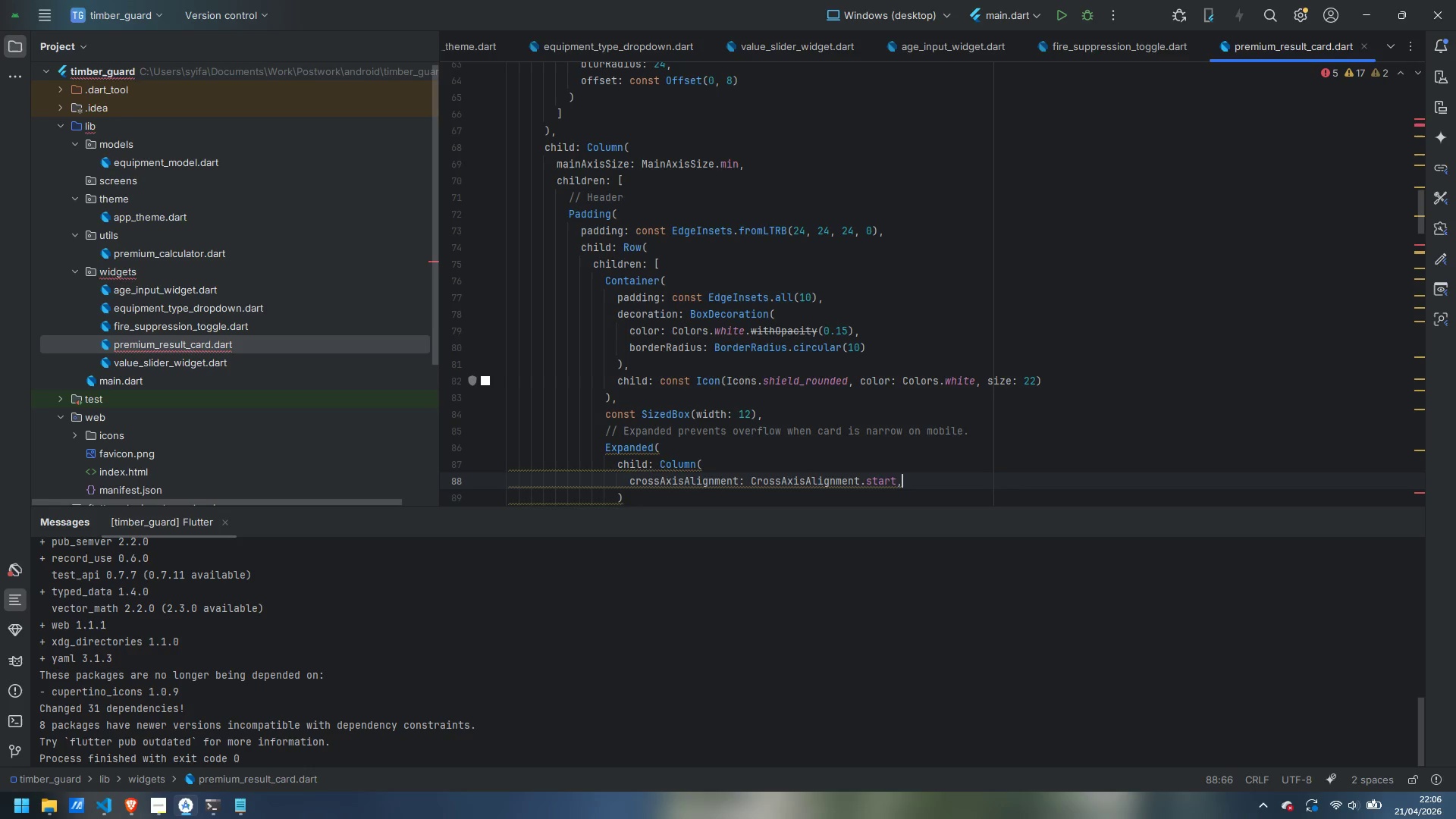 
key(Enter)
 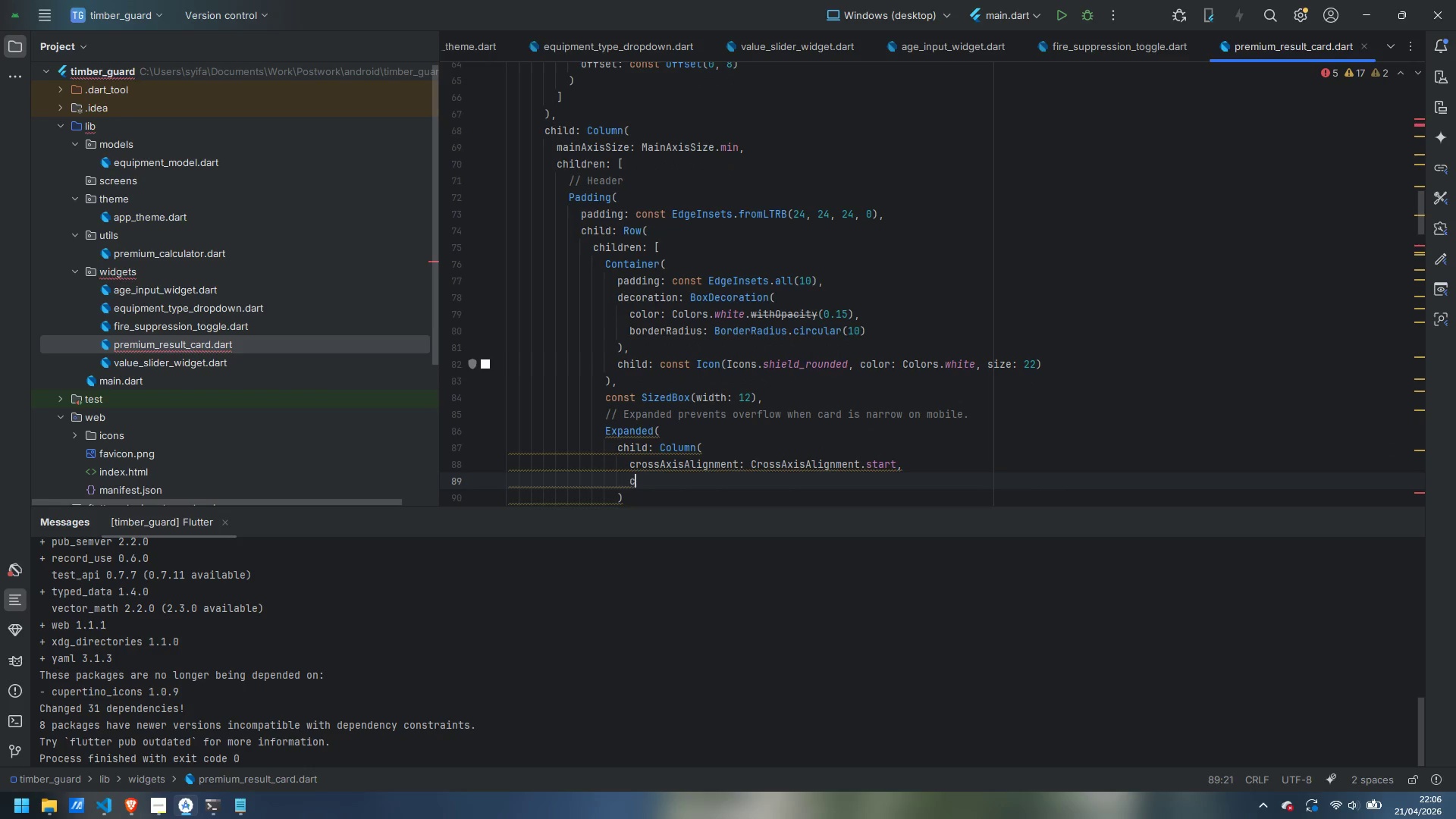 
type(children: [)
 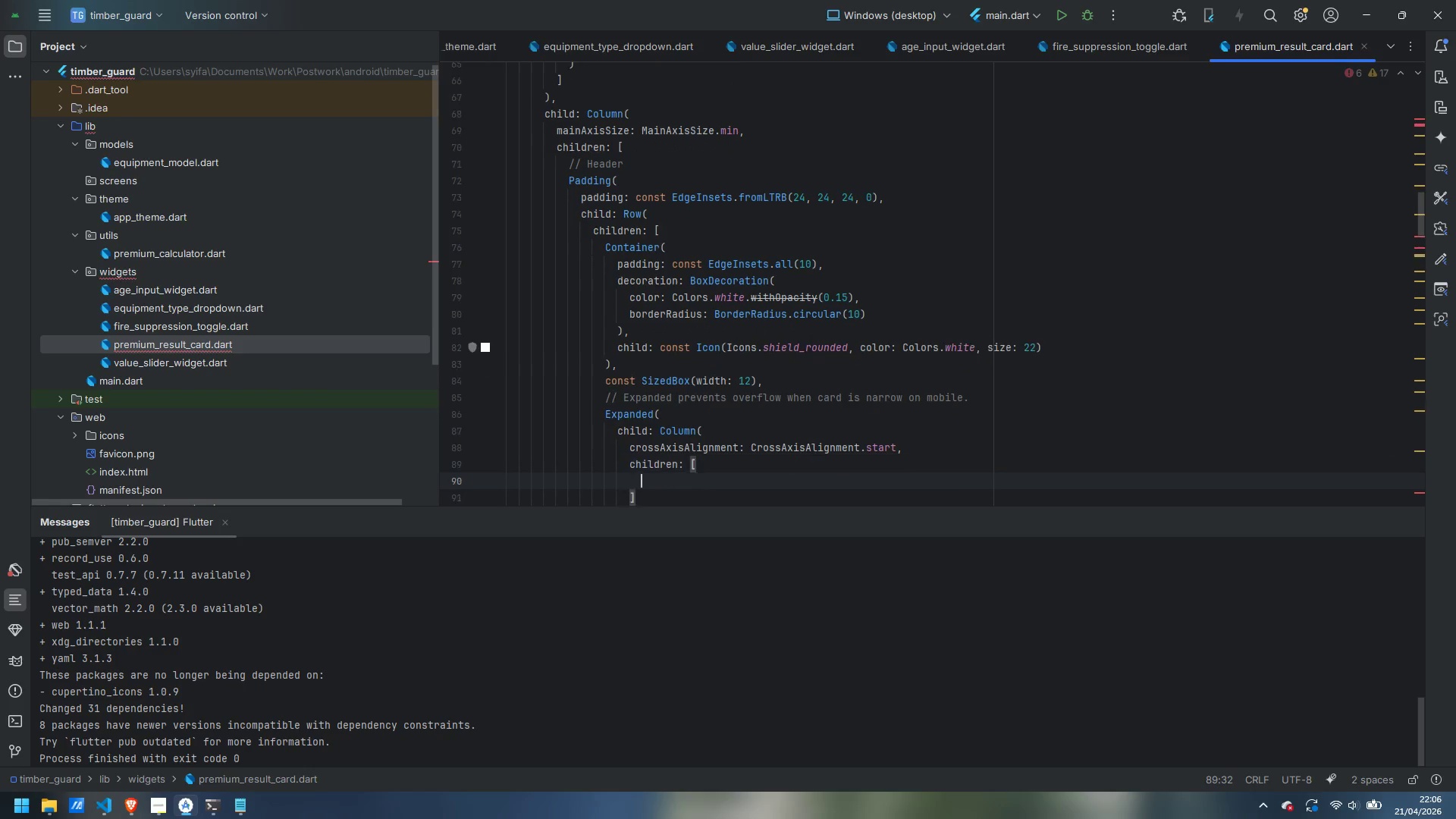 
 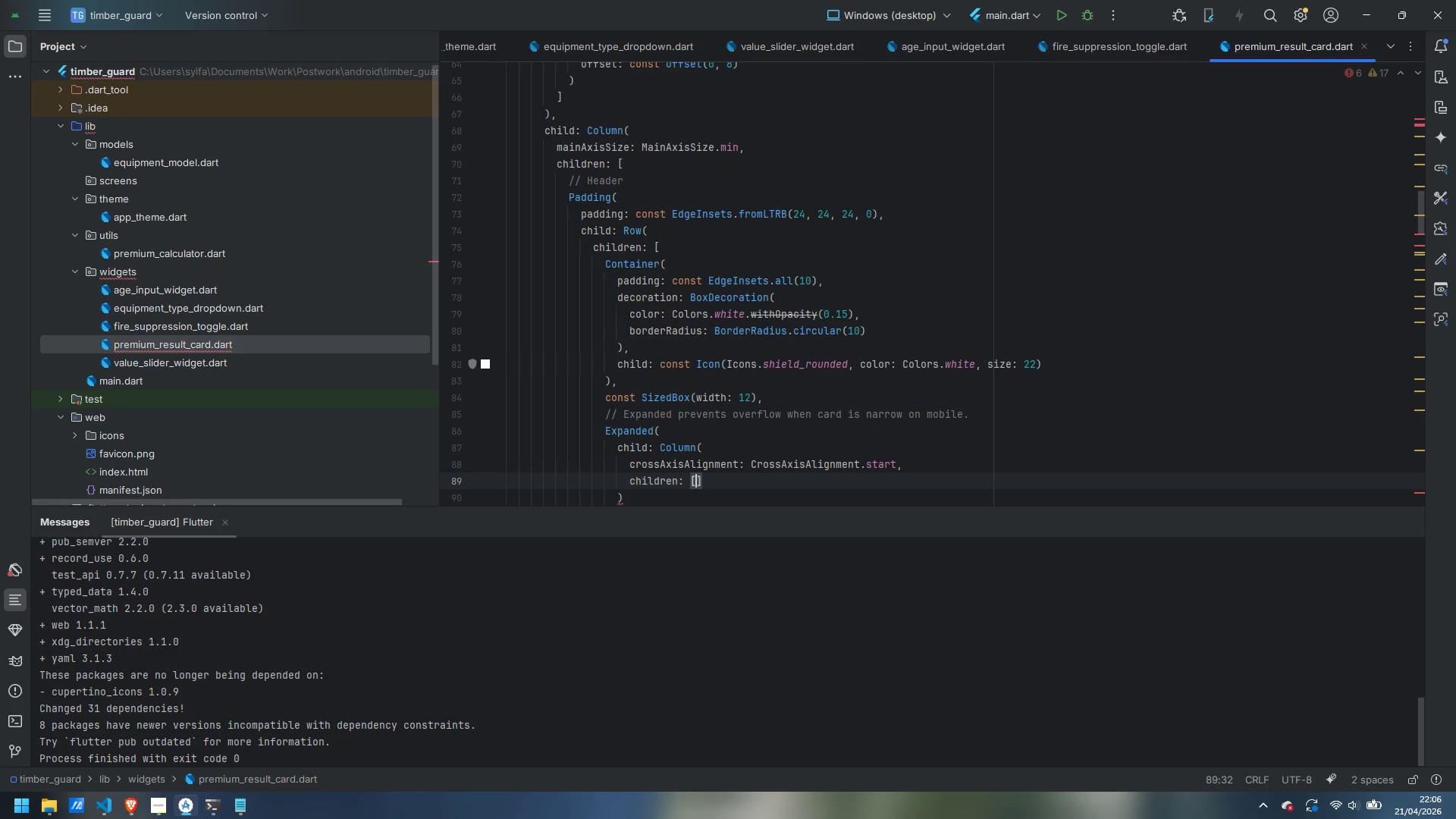 
key(Enter)
 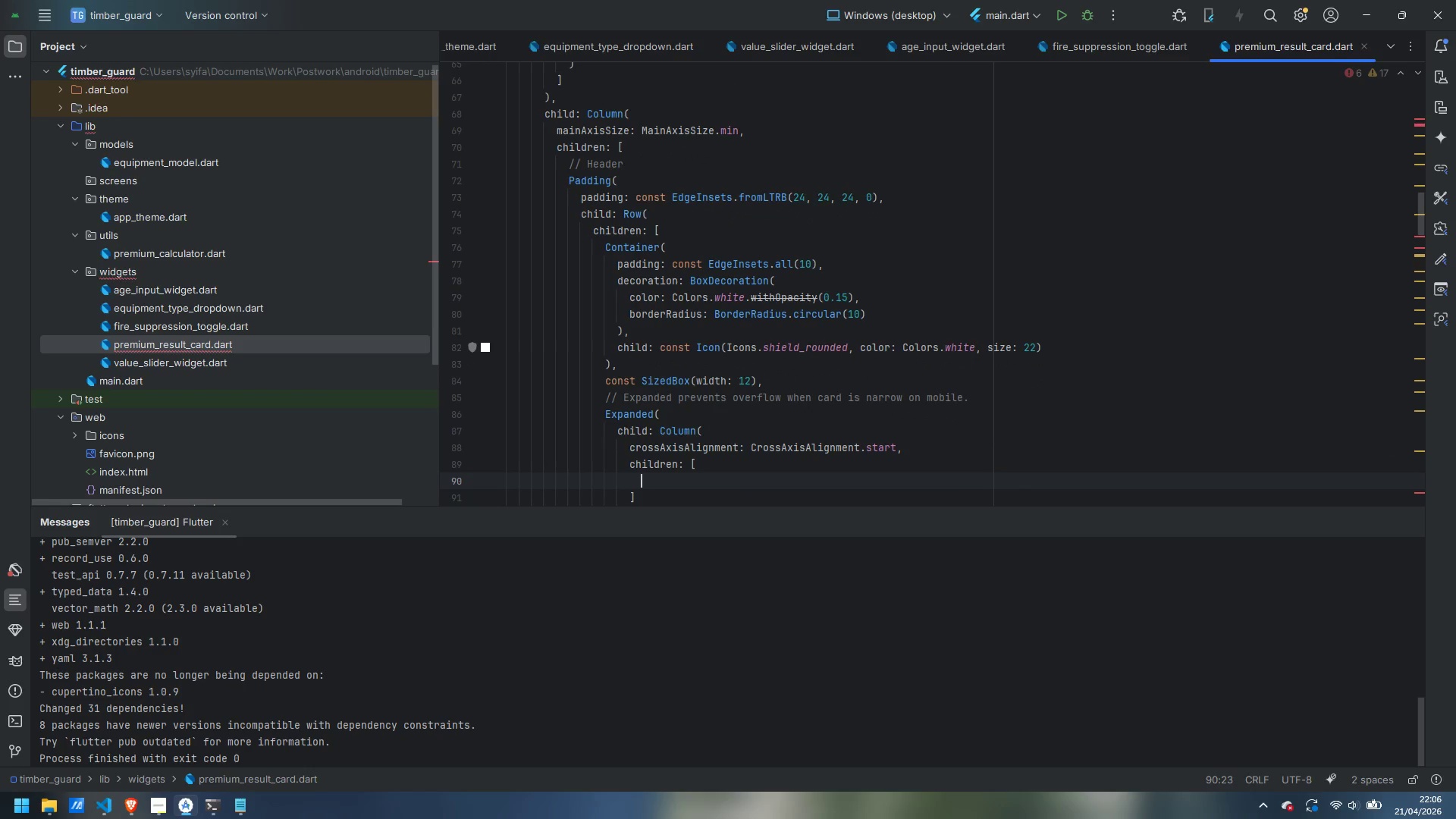 
type(Tes)
key(Backspace)
type(xt()
 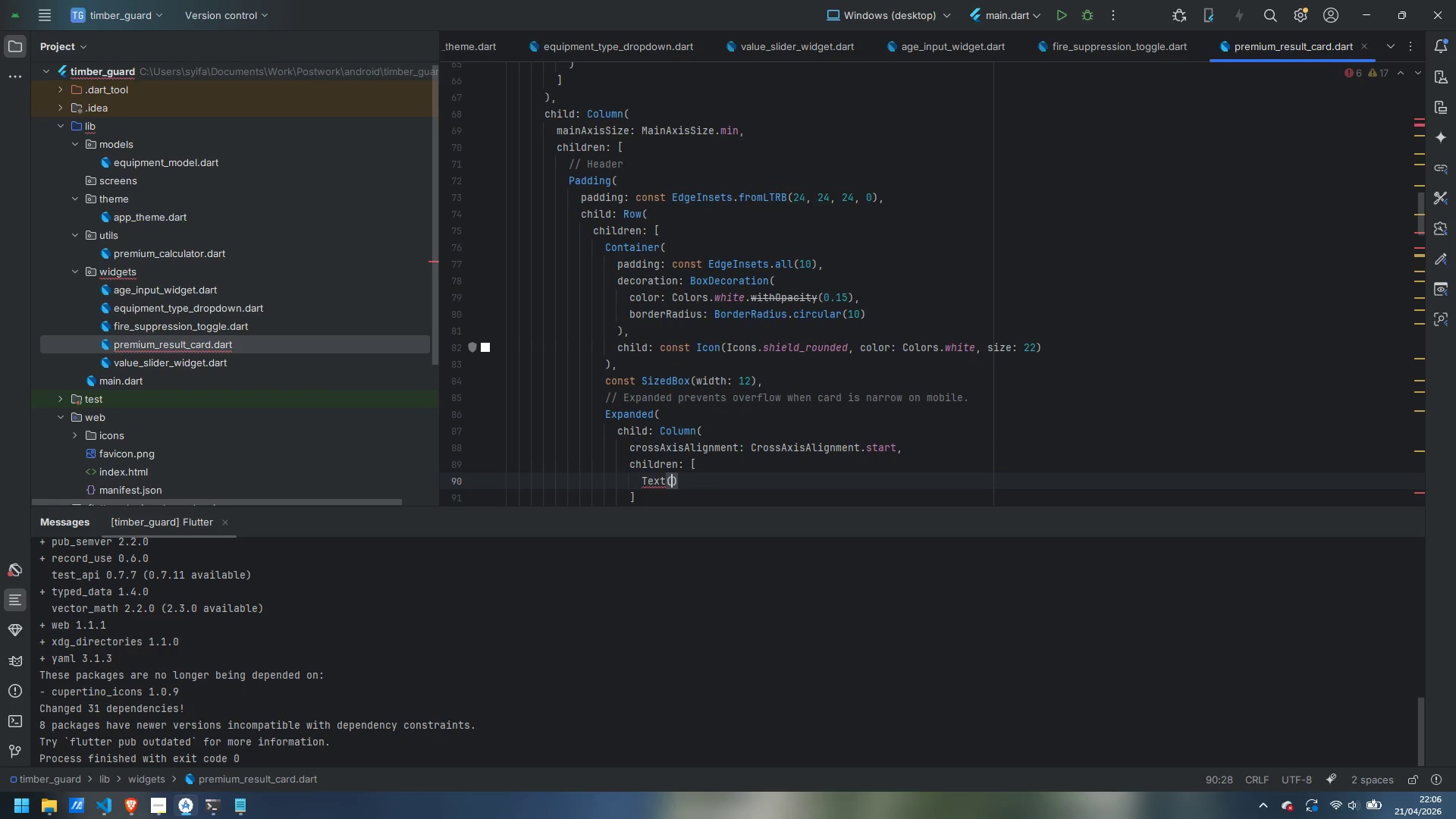 
key(Enter)
 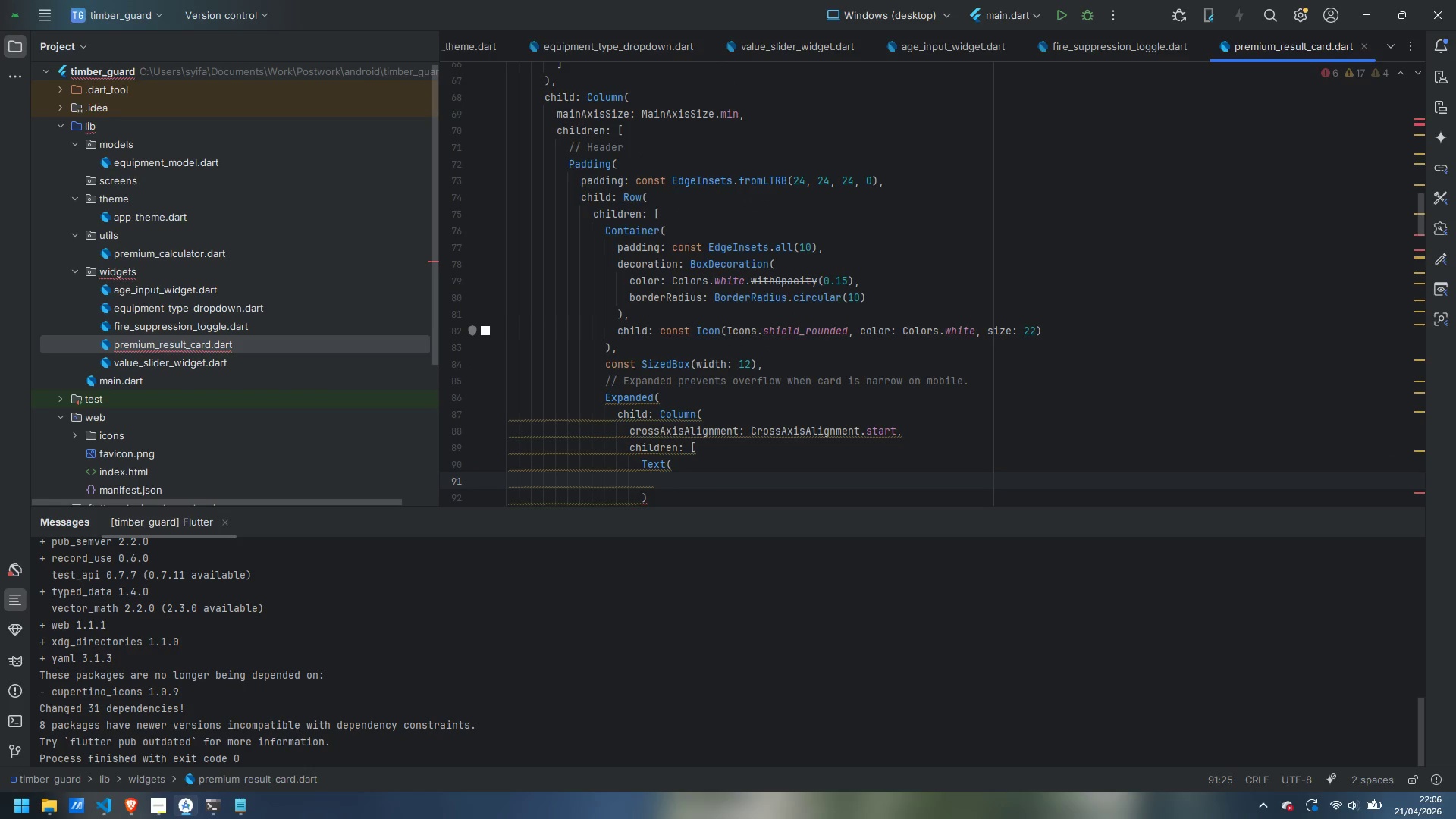 
type('Estimated Monthly Premium)
 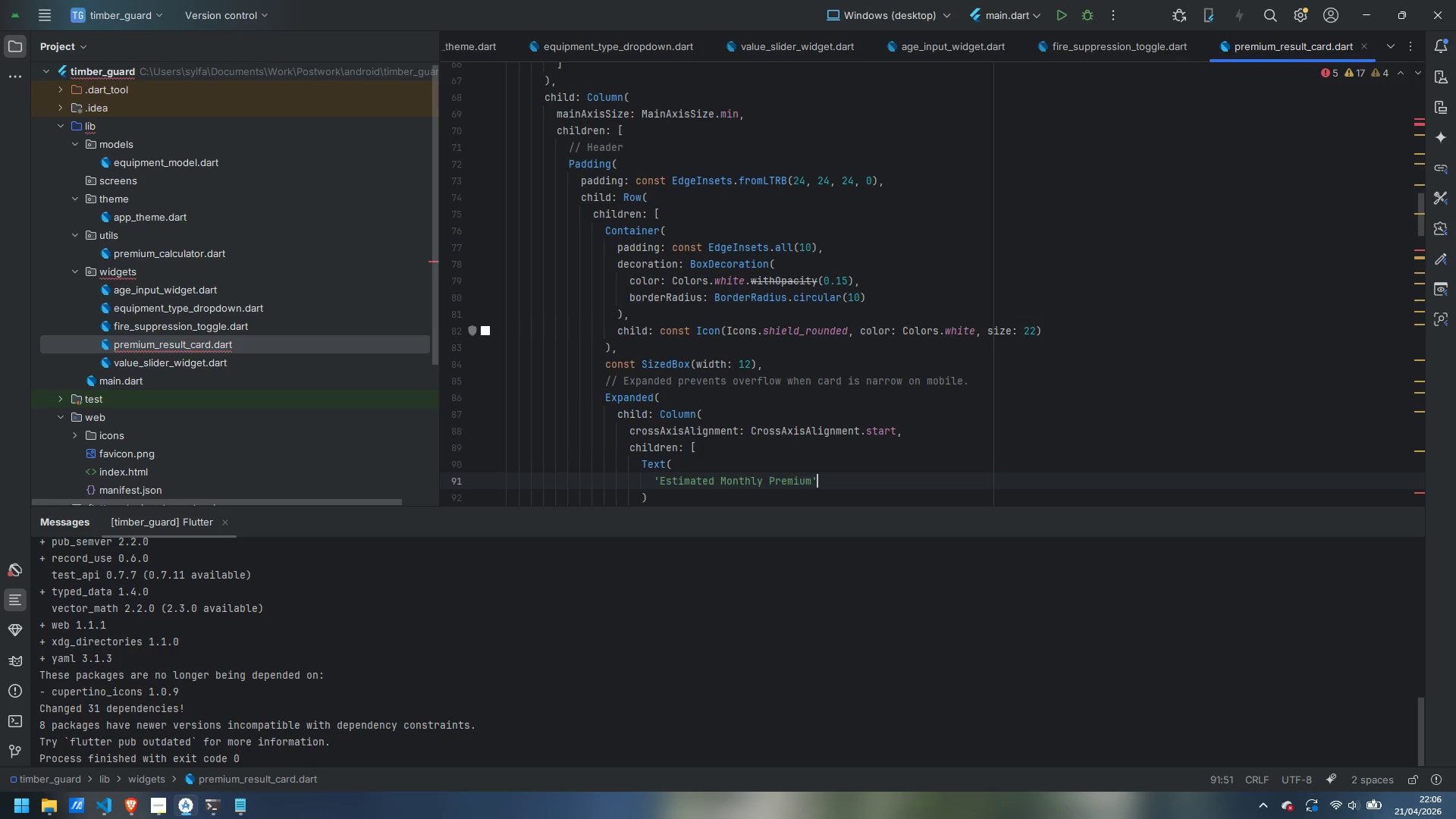 
key(ArrowRight)
 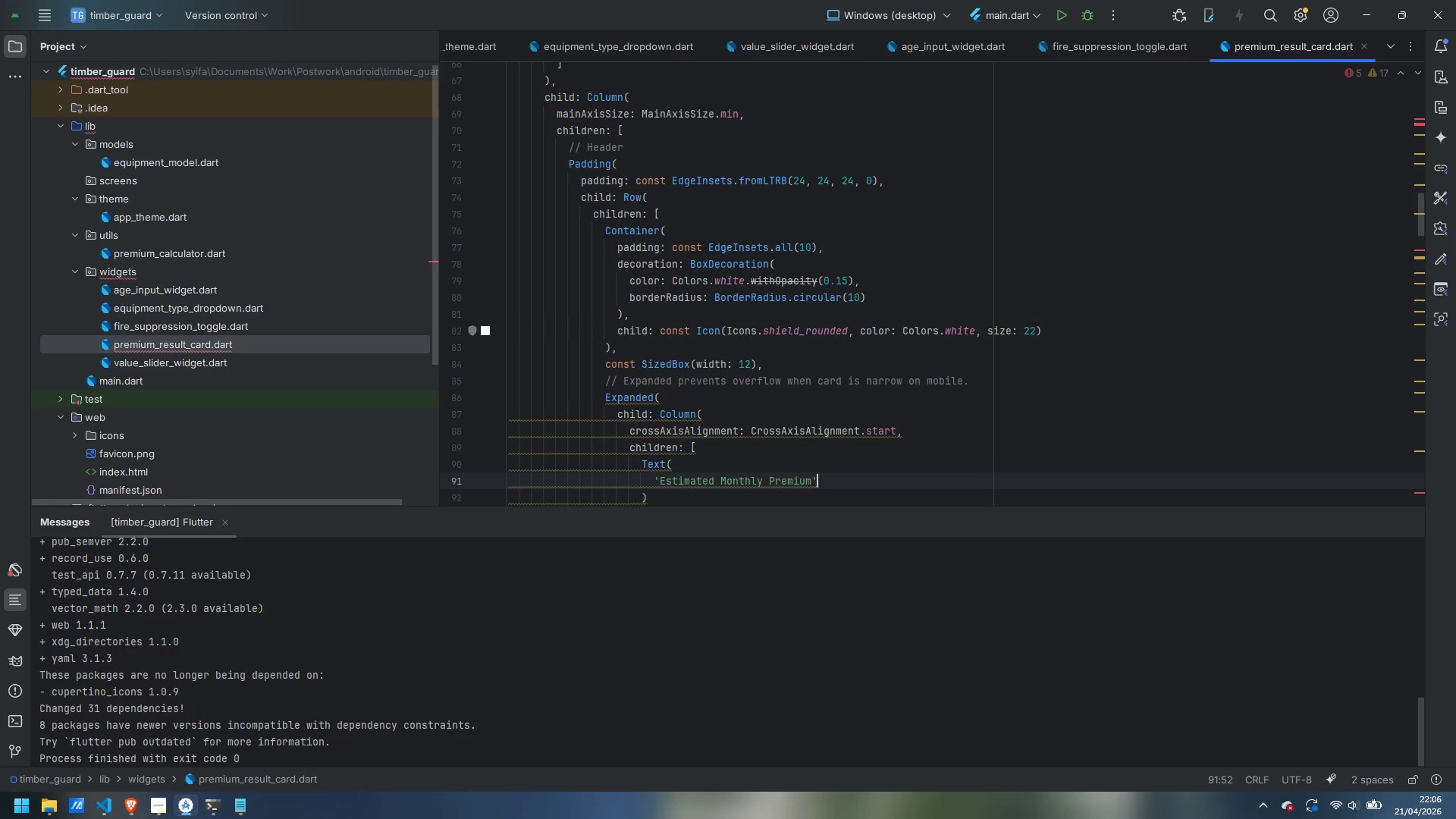 
key(Comma)
 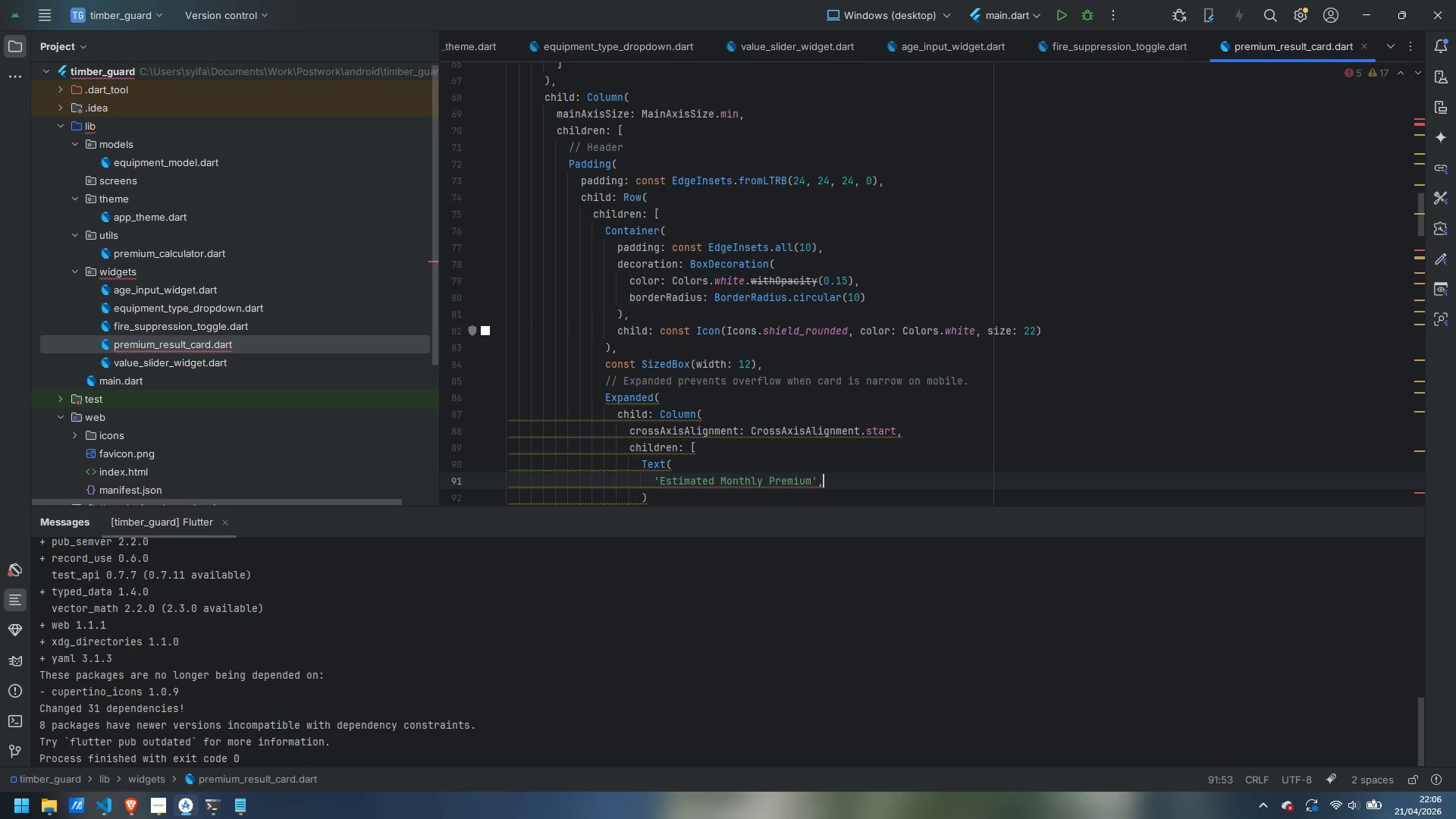 
key(Enter)
 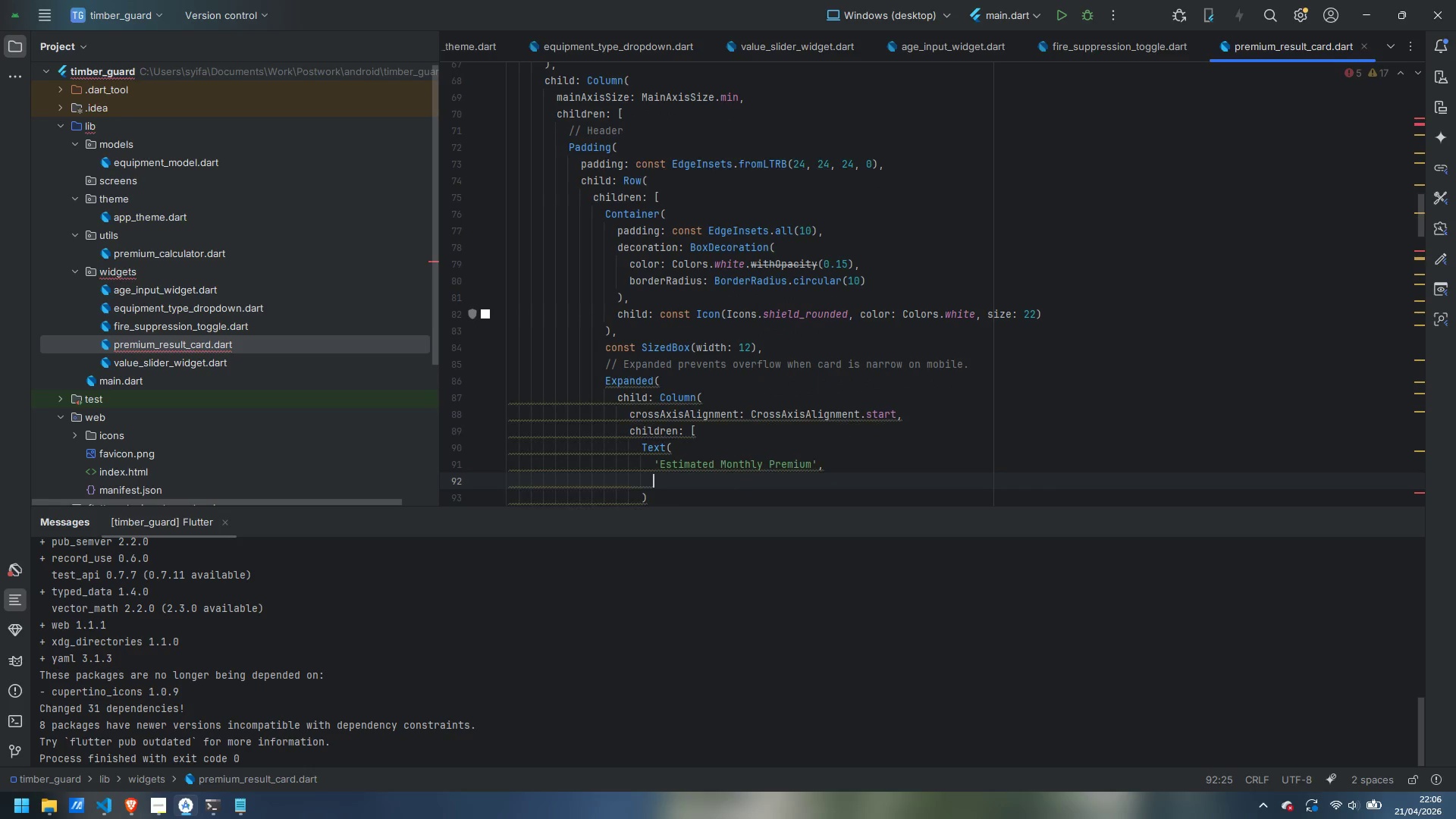 
type(style: GoogleFonts.inter()
 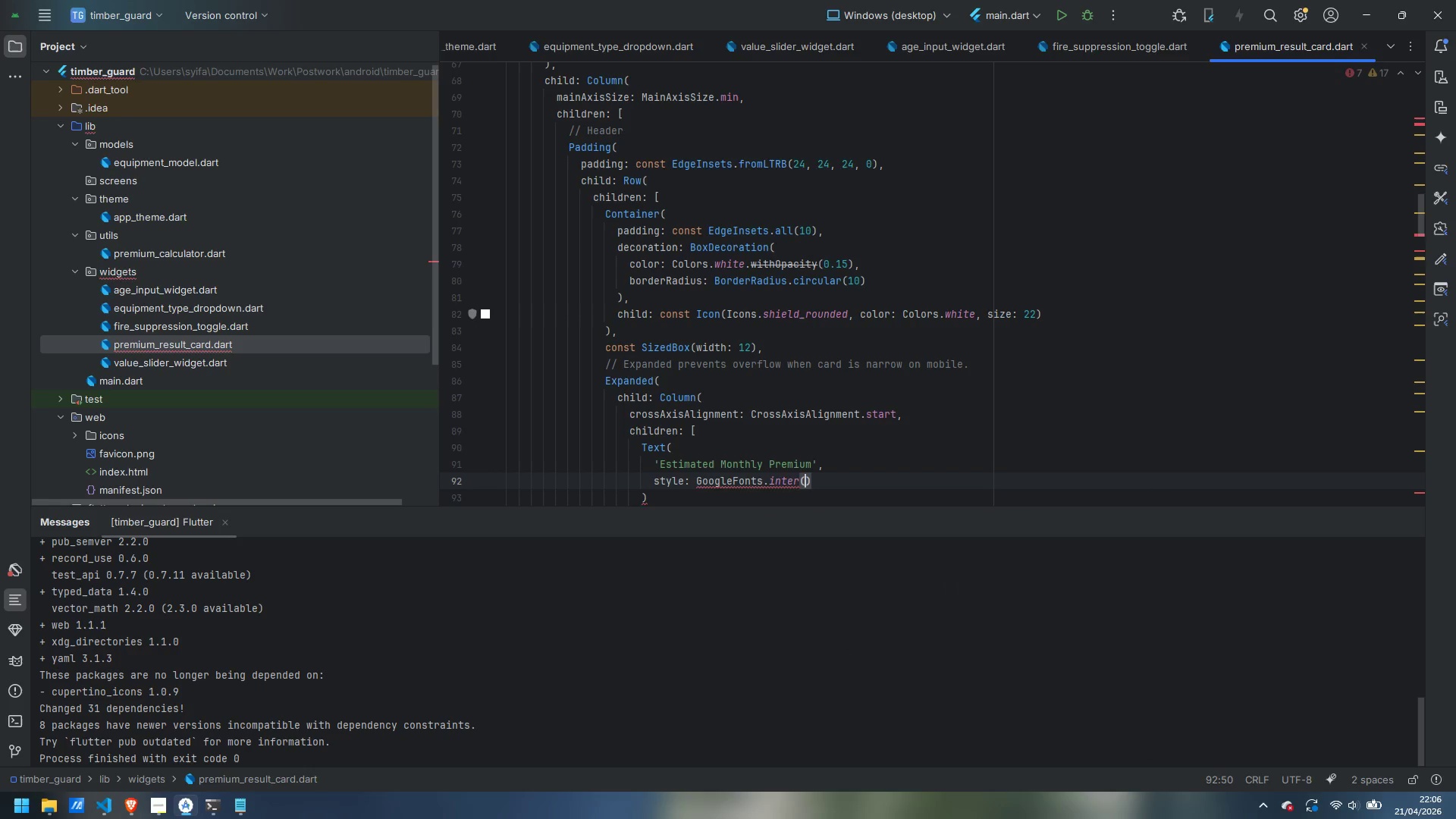 
key(Enter)
 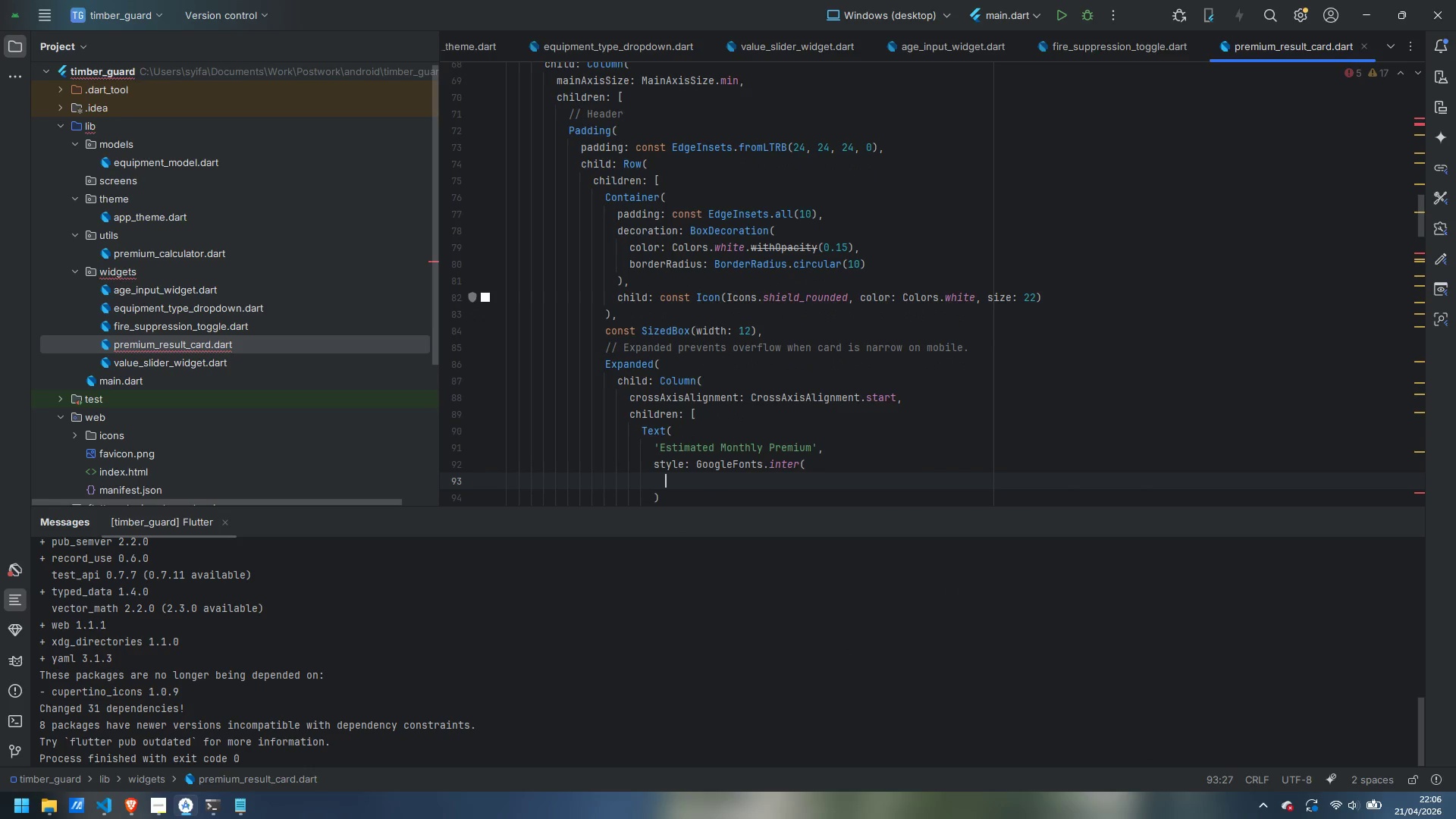 
type(fontSizeL )
key(Backspace)
key(Backspace)
type(: 13,)
 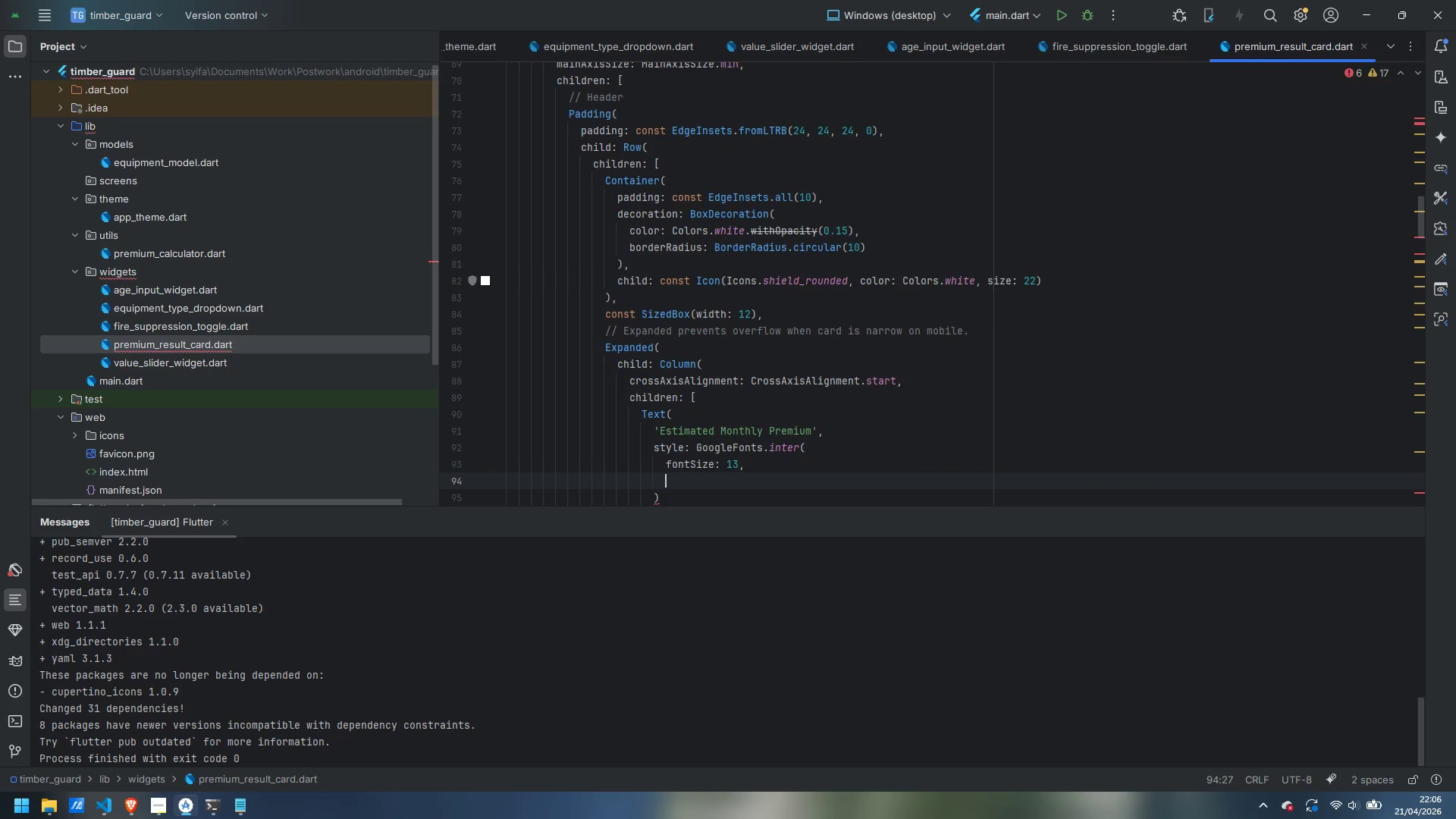 
 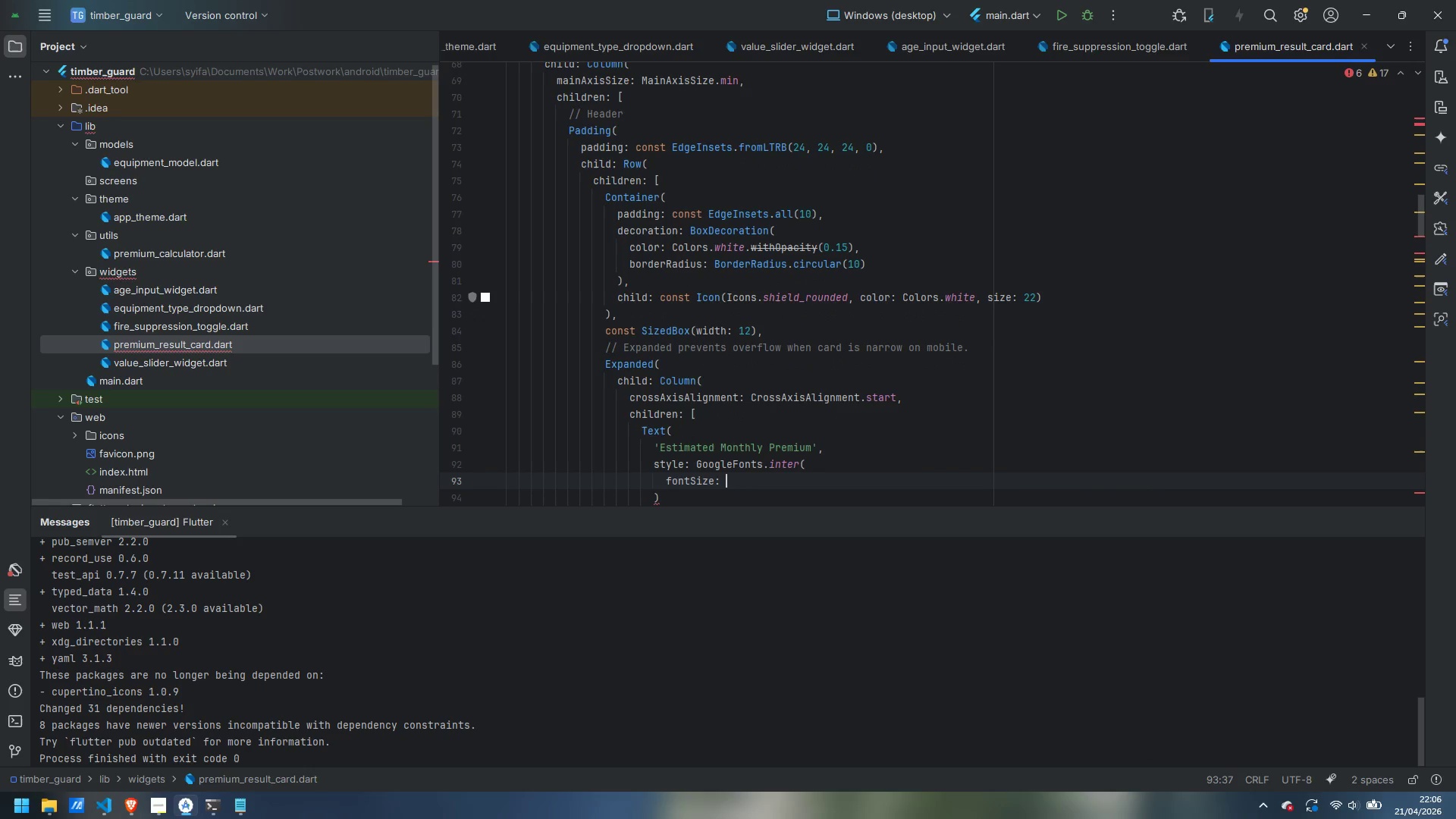 
key(Enter)
 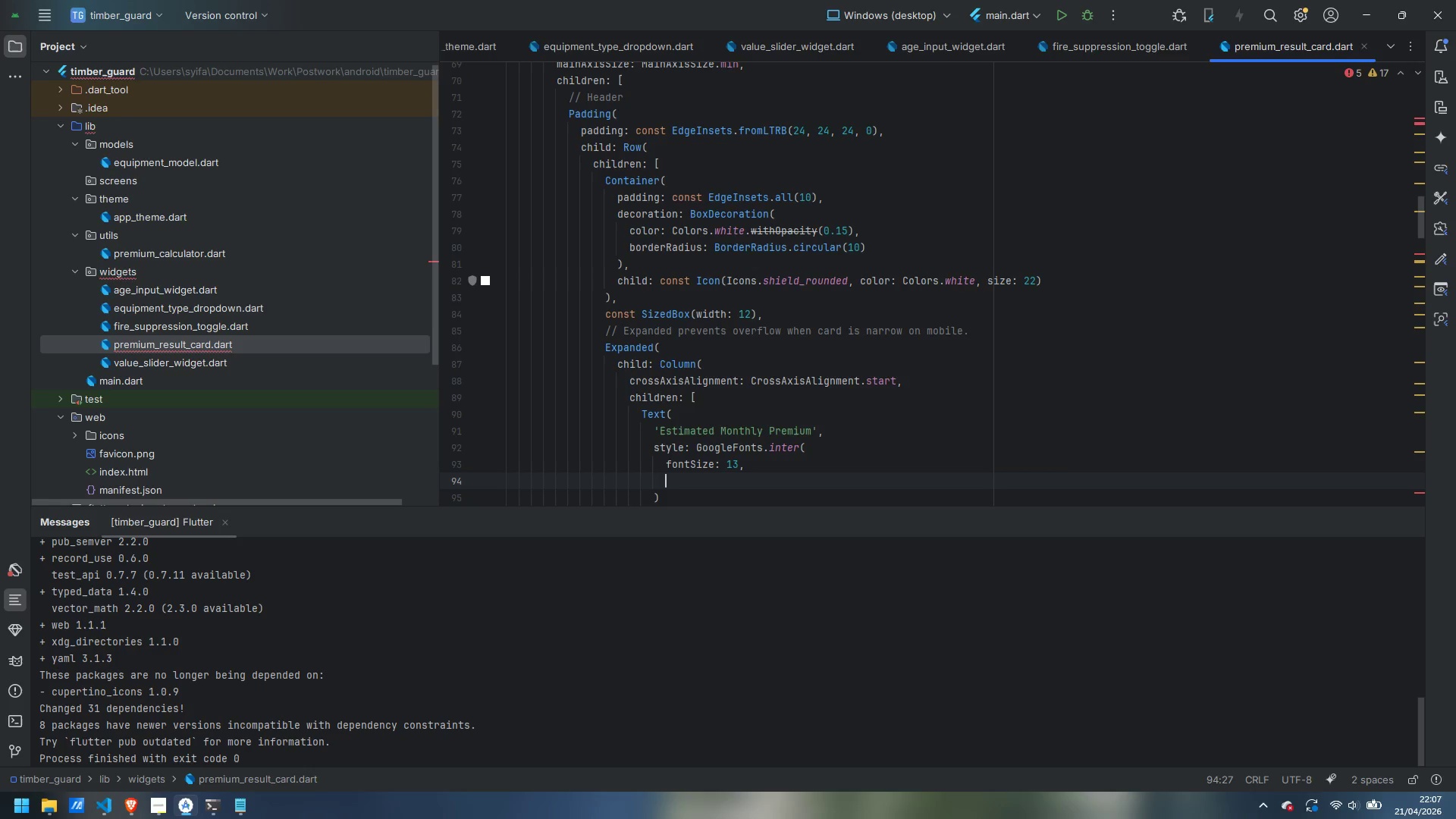 
type(fontWeight: FontWeight.w500,)
 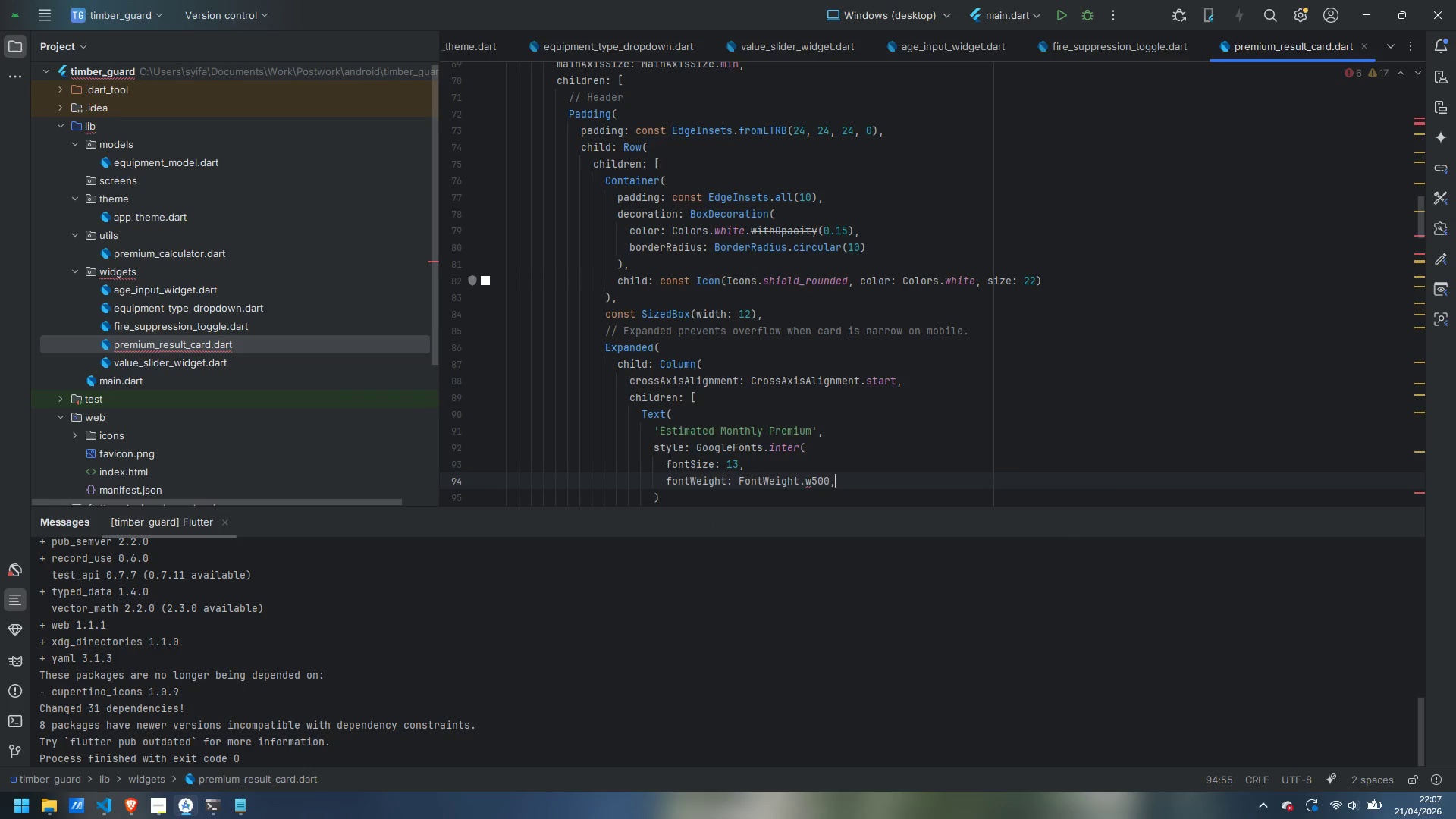 
key(Enter)
 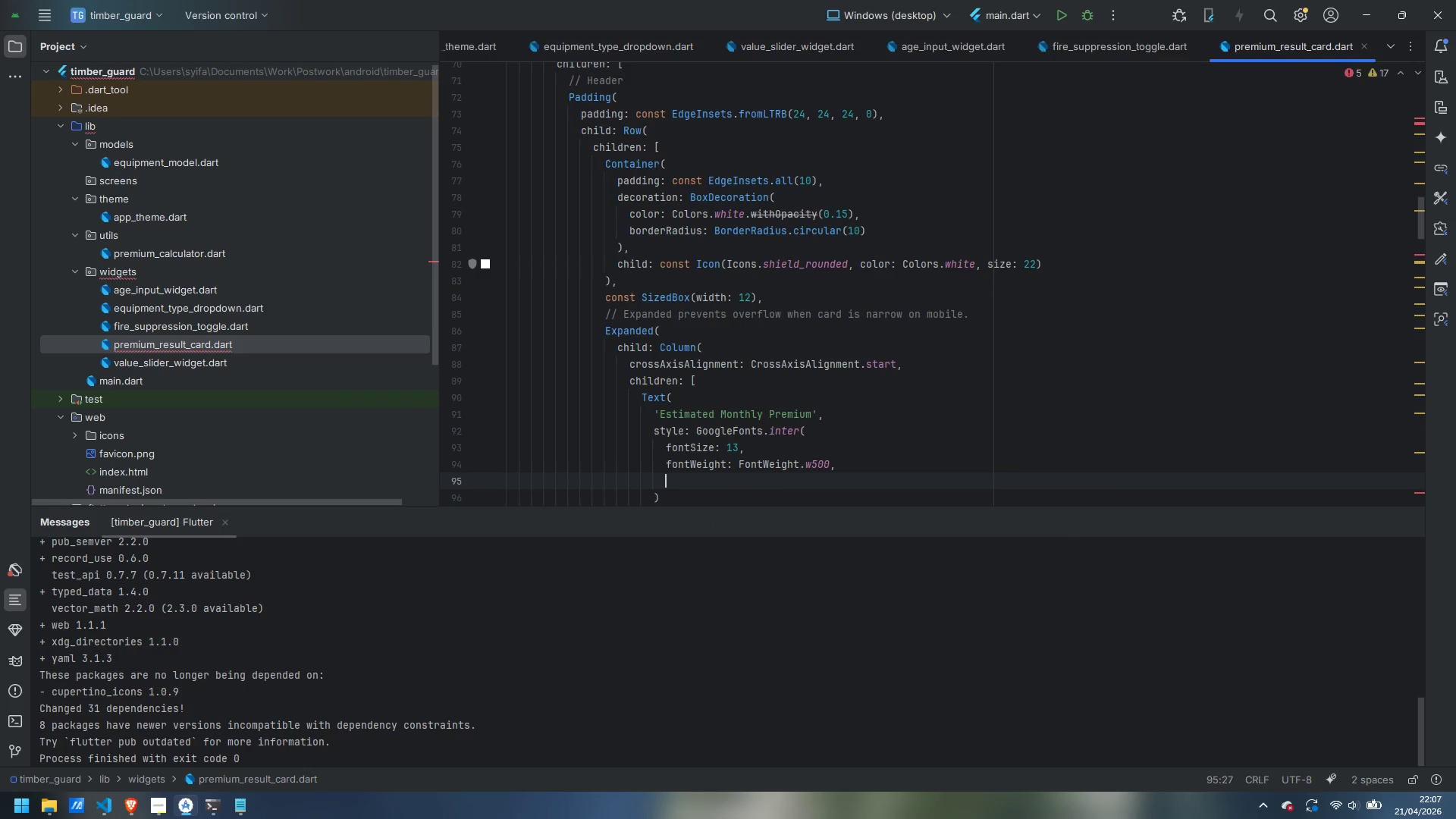 
type(color: Colors.whoite)
key(Backspace)
key(Backspace)
key(Backspace)
key(Backspace)
type(ite.withOpacityu)
key(Backspace)
type((0.8)
 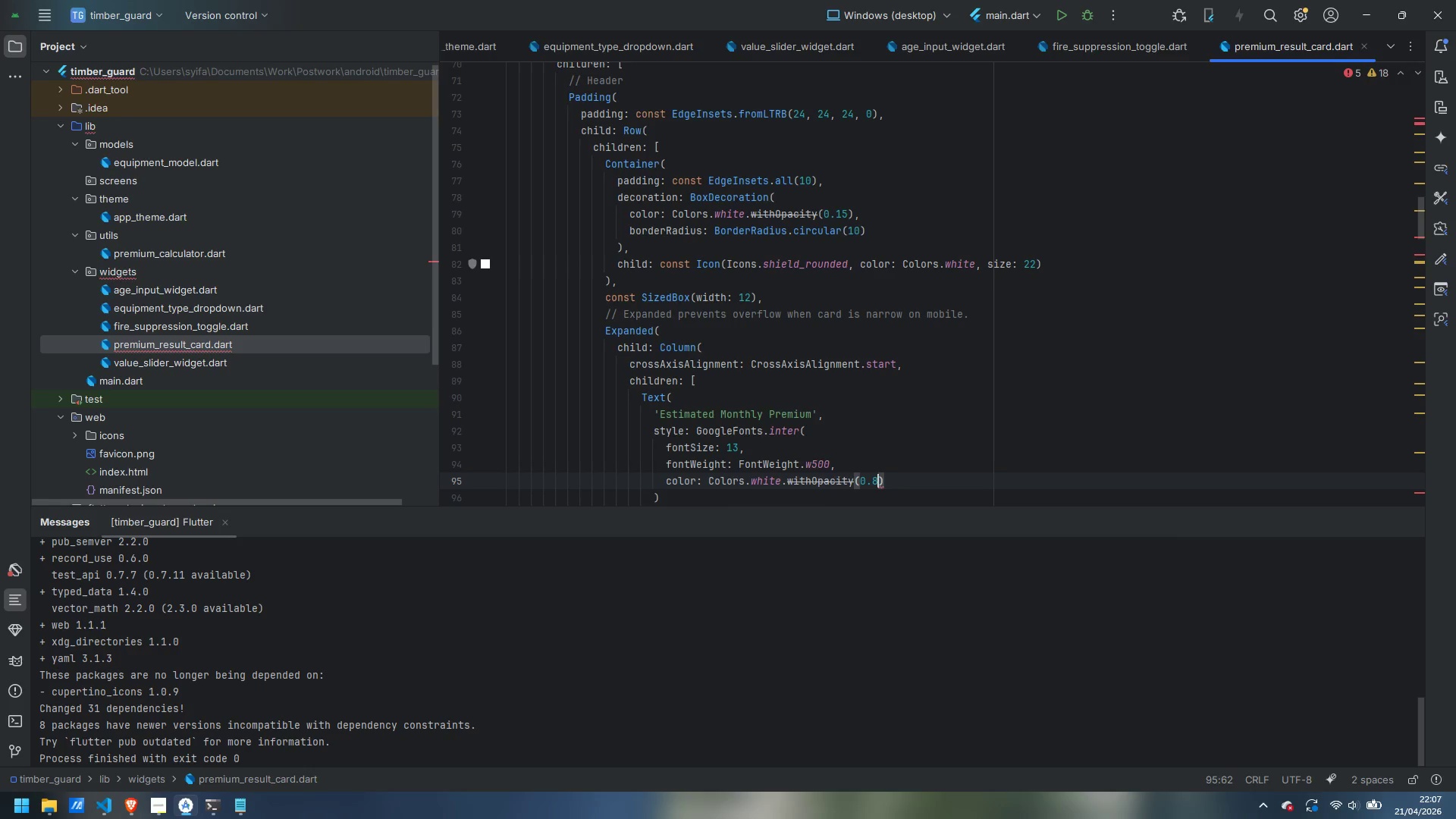 
key(ArrowRight)
 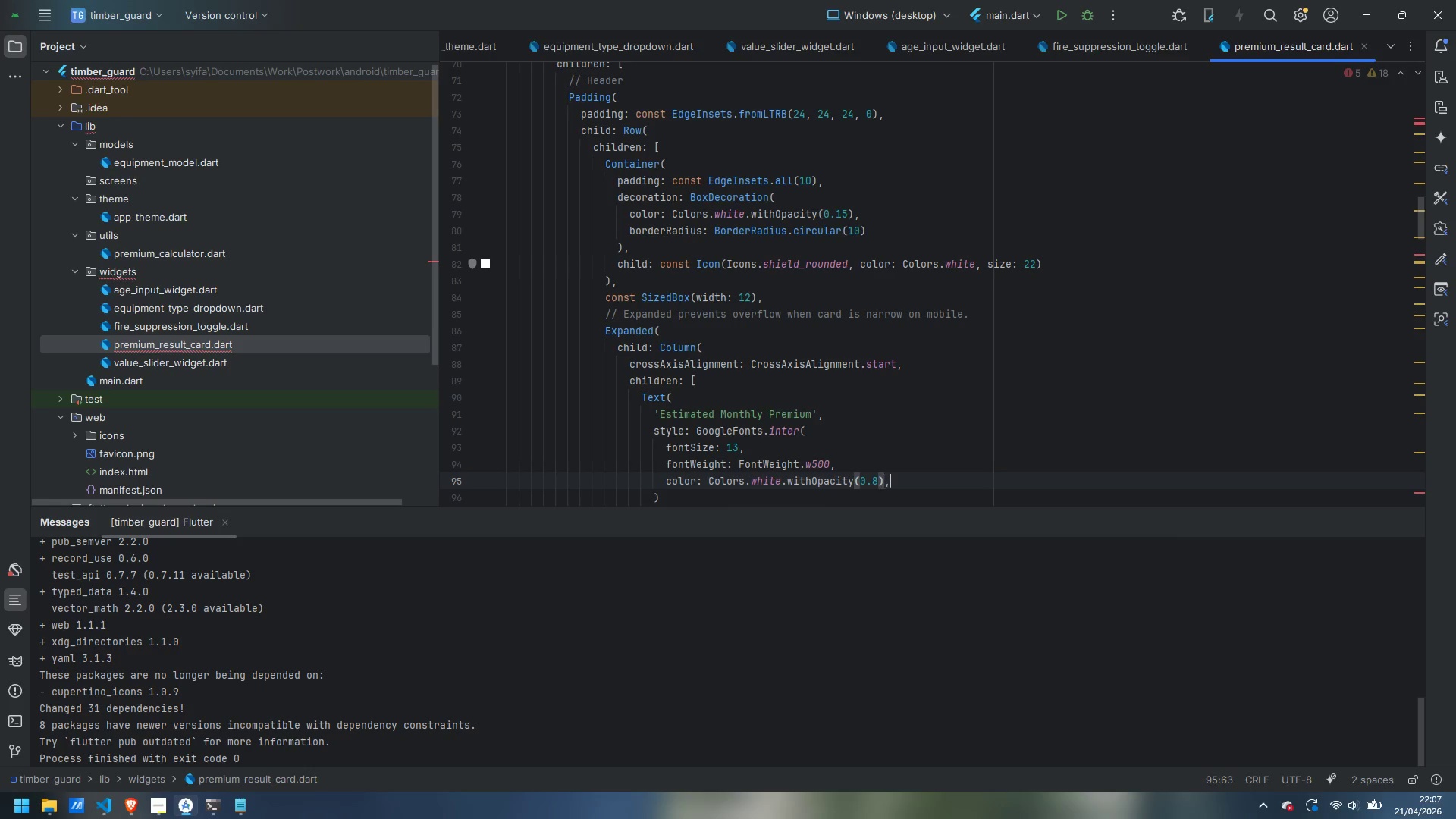 
key(Comma)
 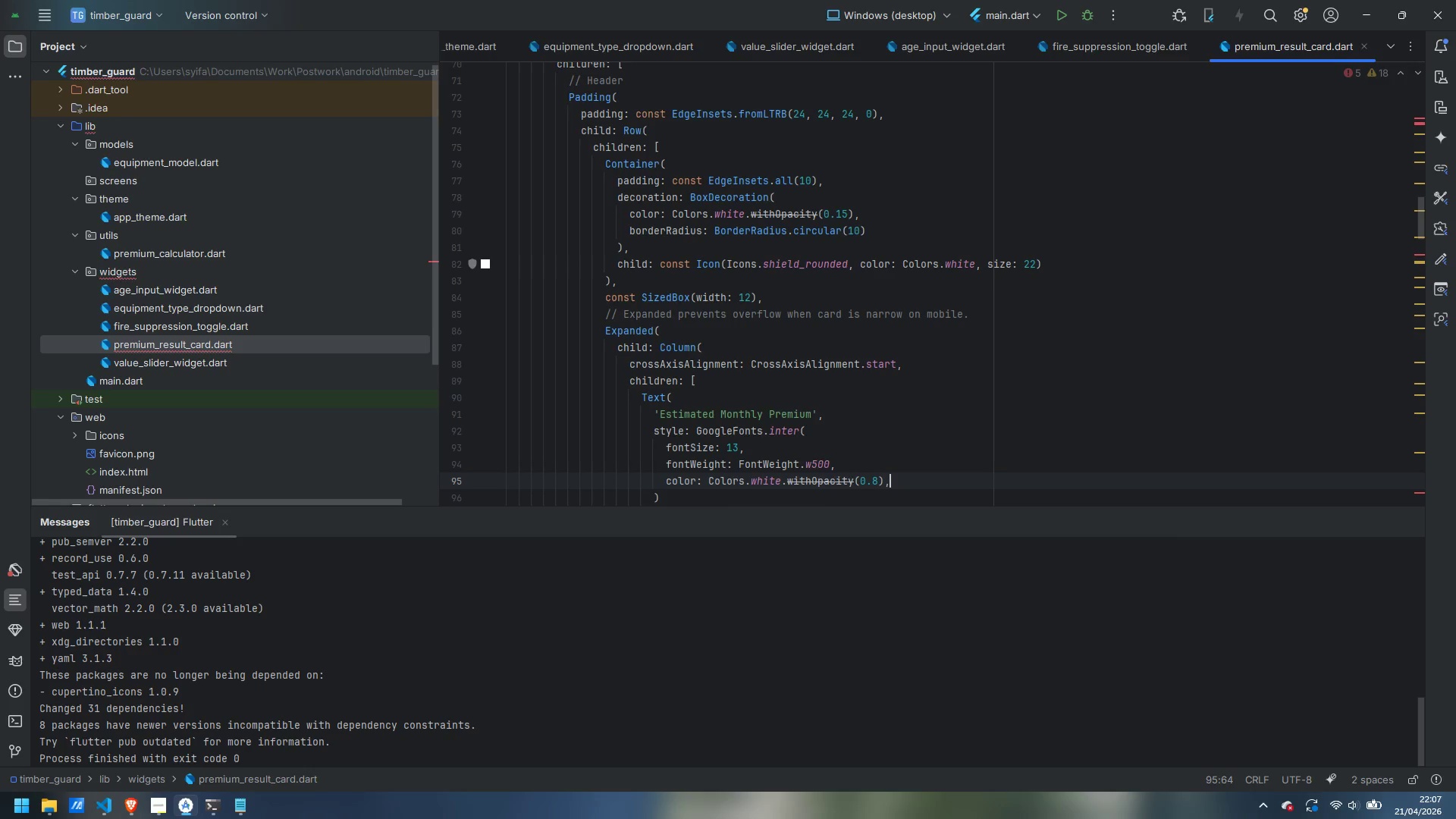 
key(Enter)
 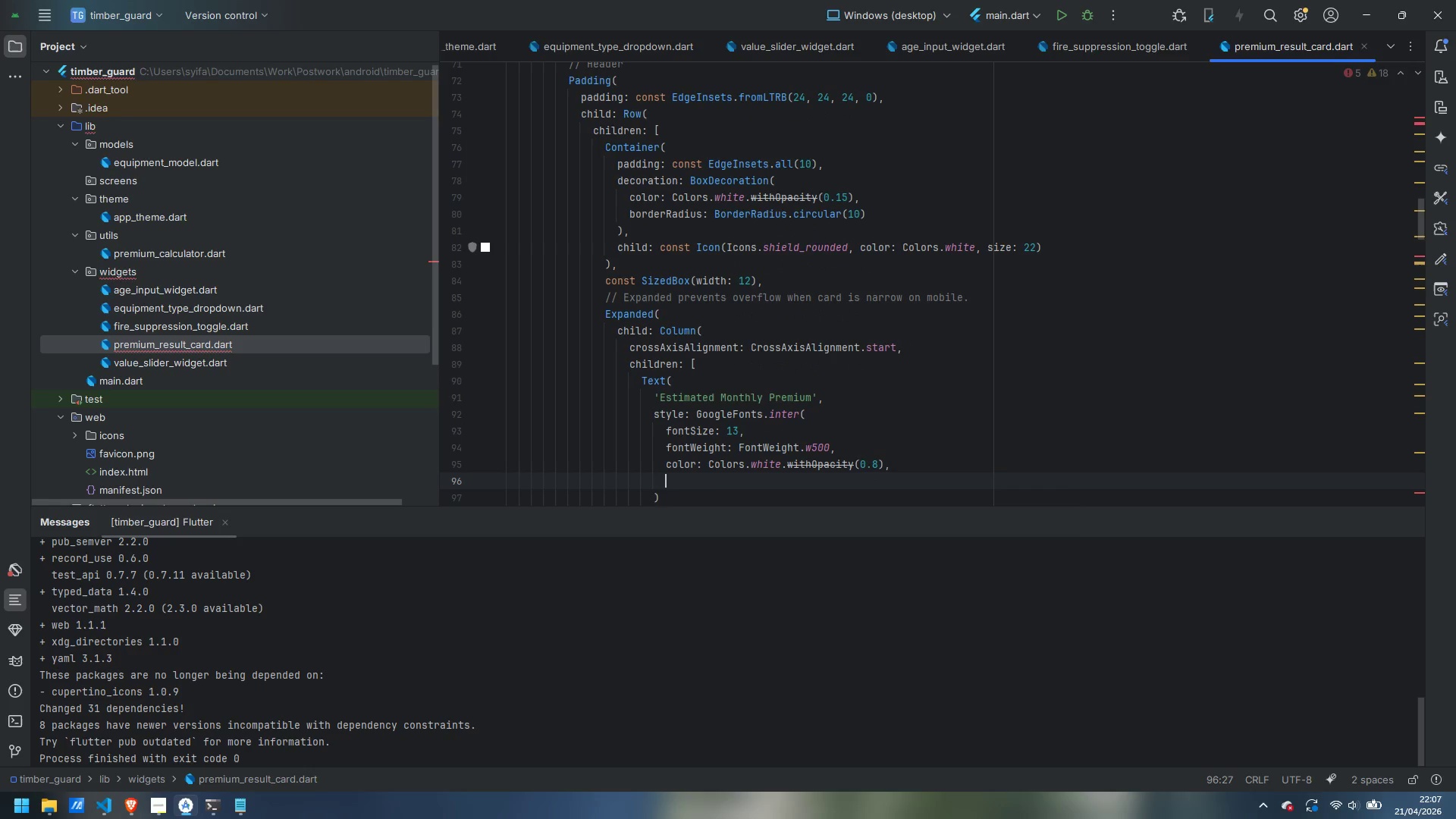 
type(leter)
key(Backspace)
key(Backspace)
type(terSpacing: 0.3)
 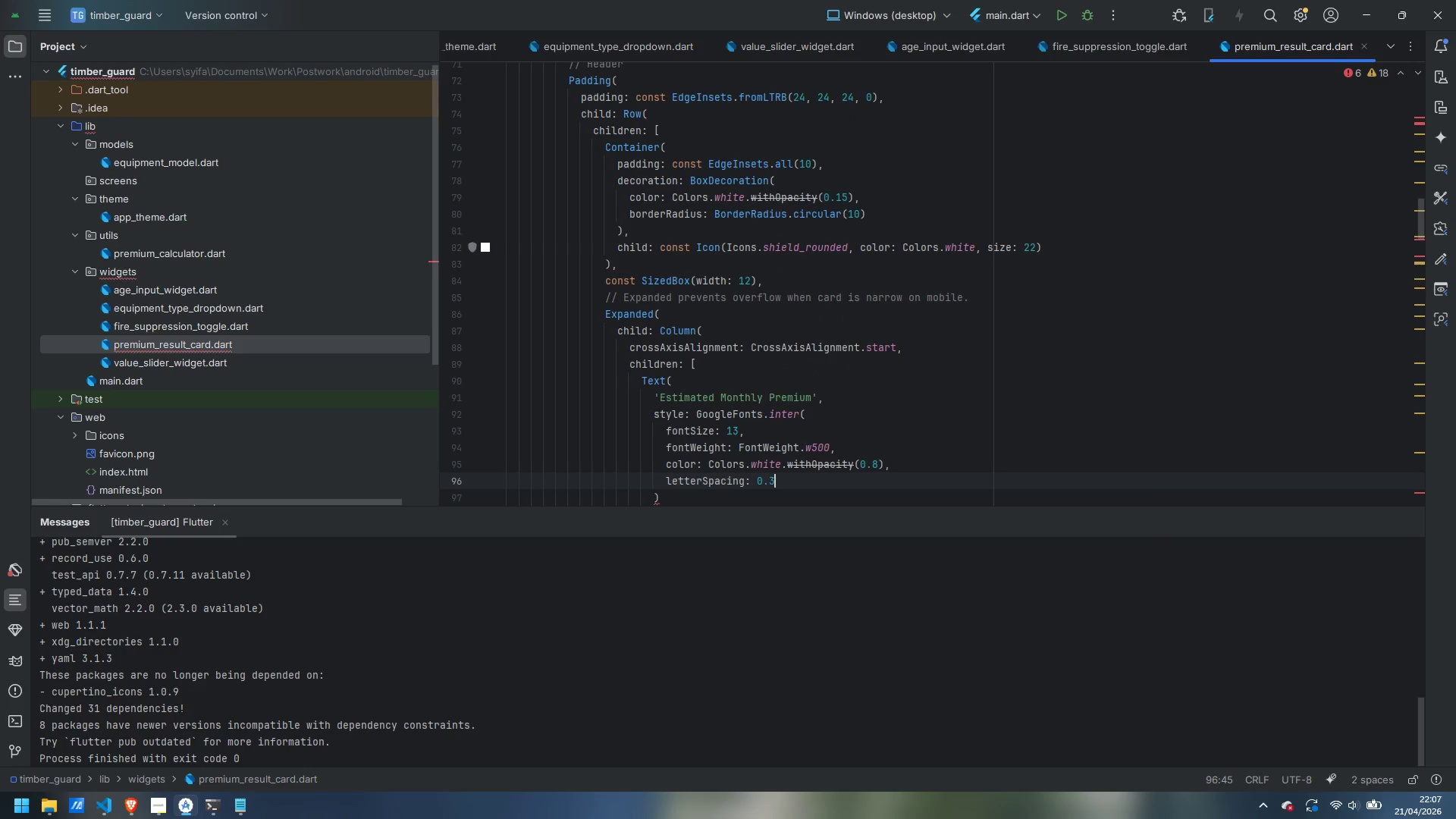 
key(ArrowDown)
 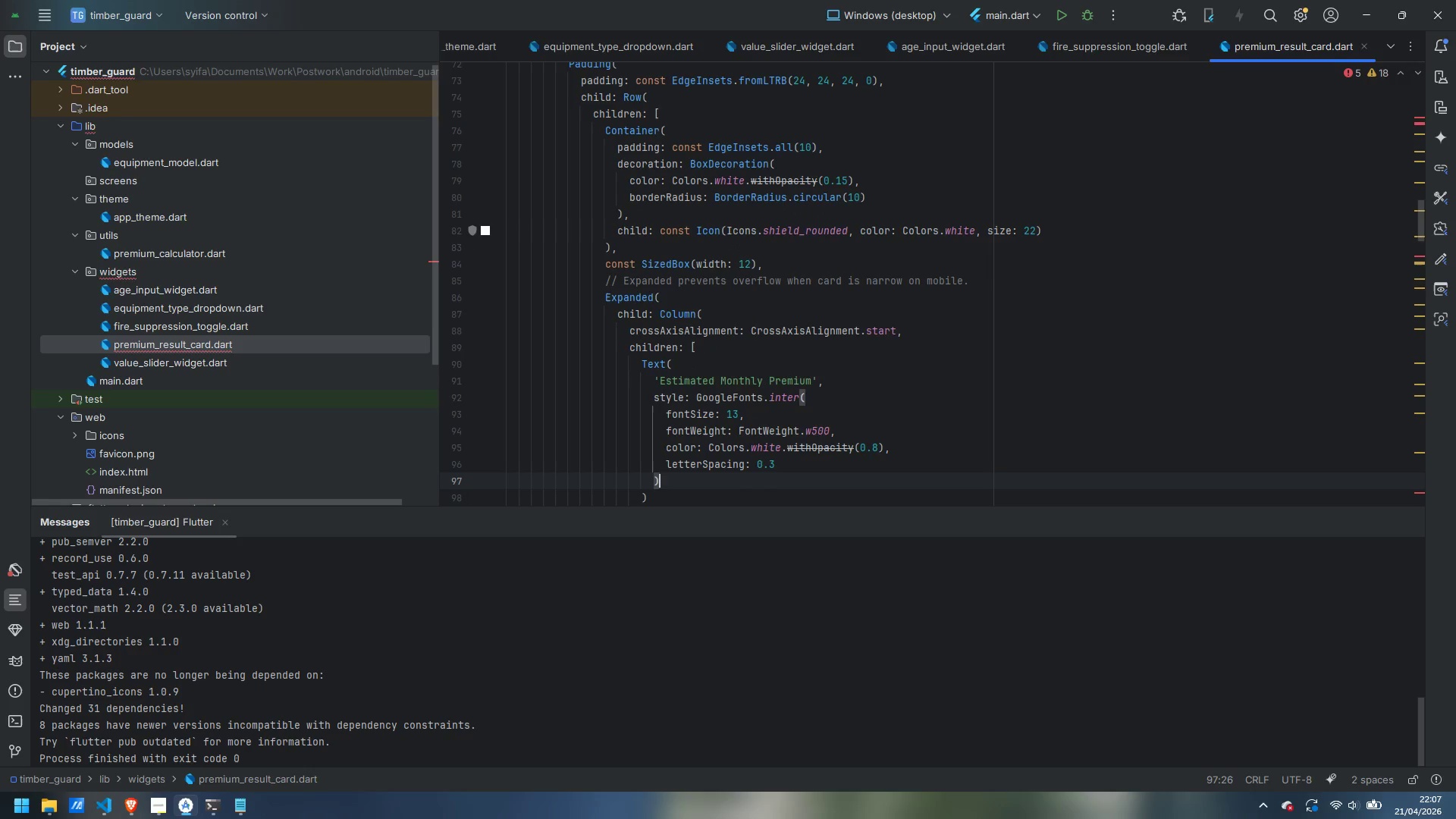 
key(Comma)
 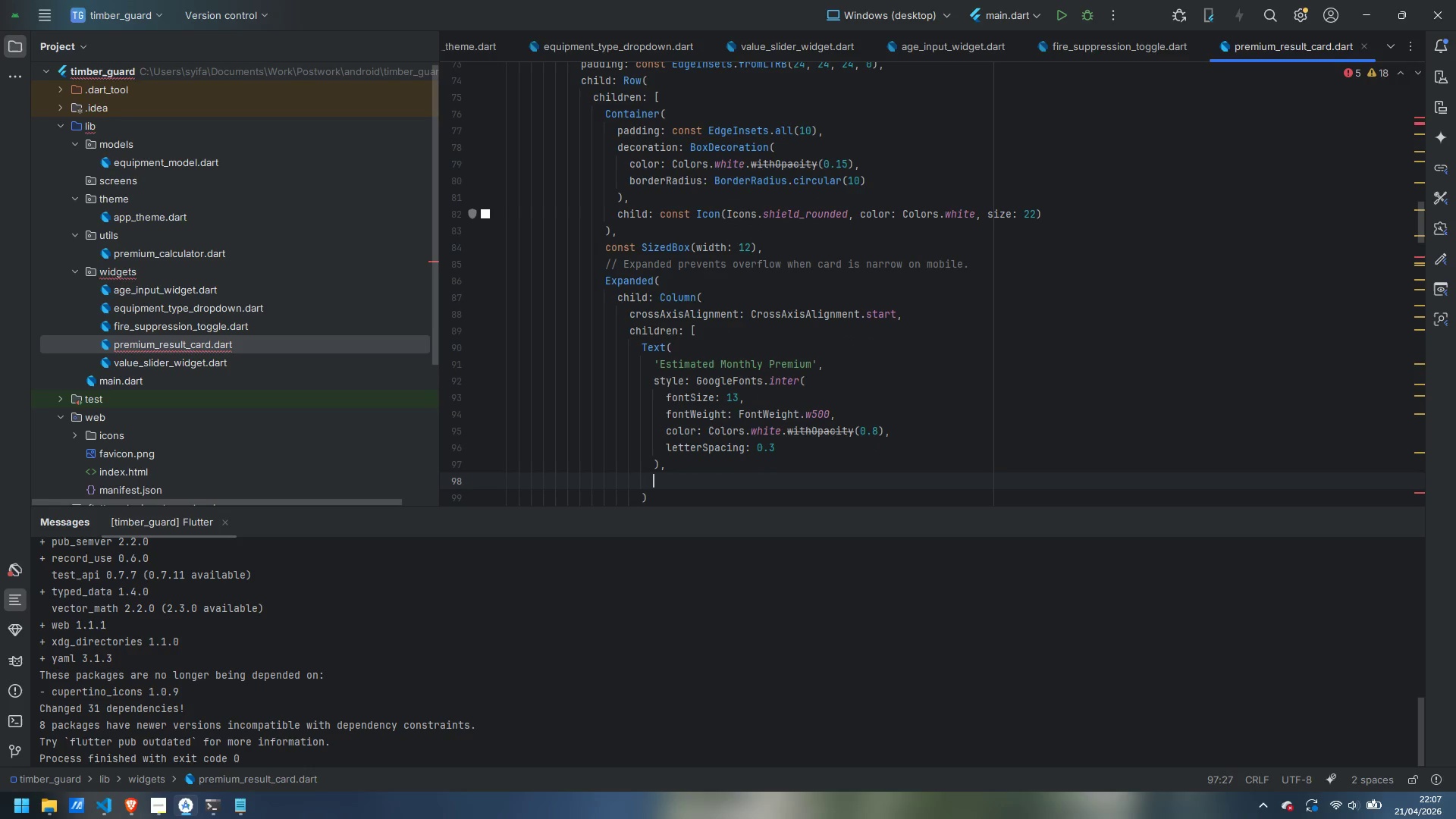 
key(Enter)
 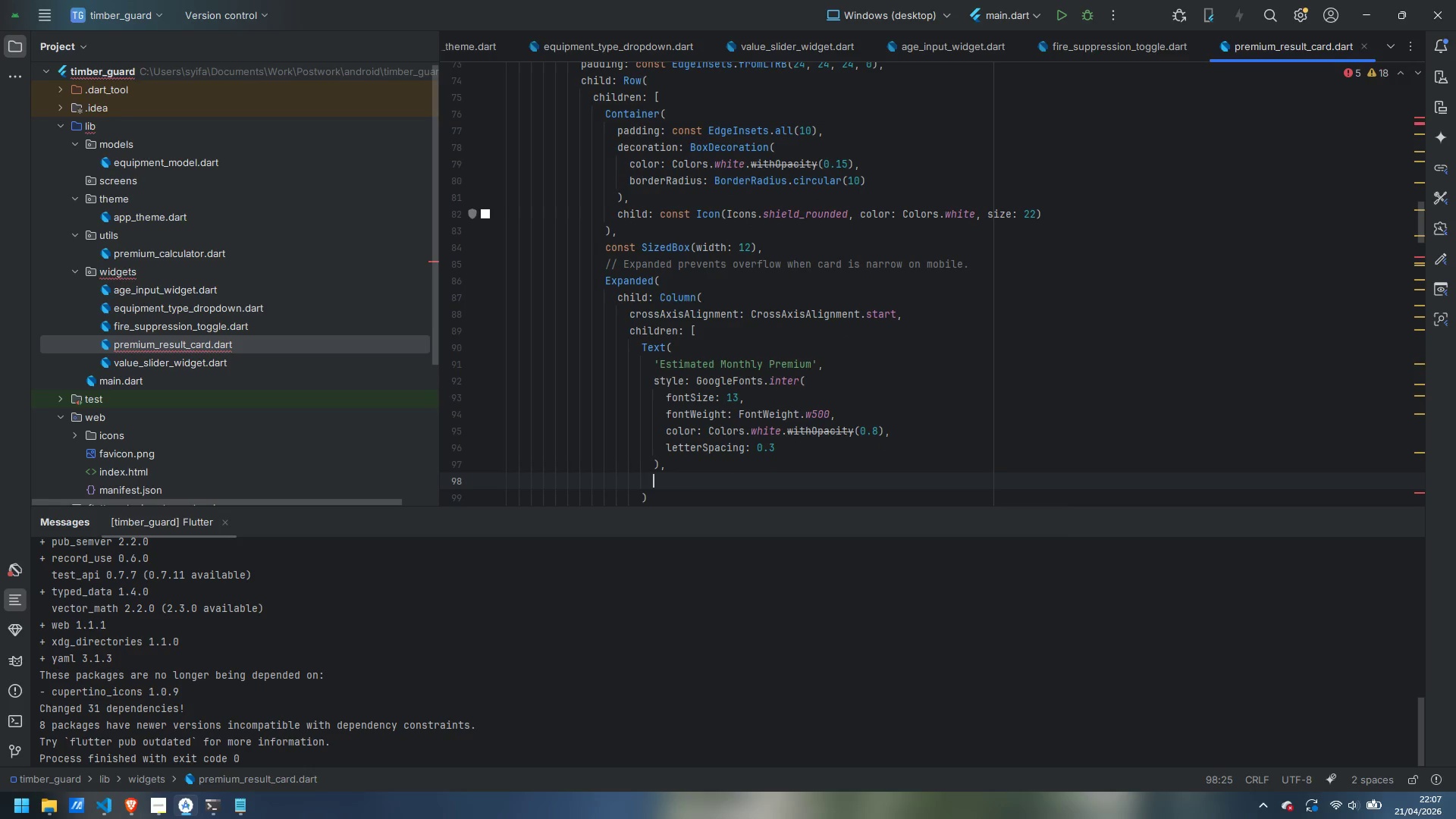 
type(overfo)
key(Backspace)
type(low: TextOverflow.ellipsis)
 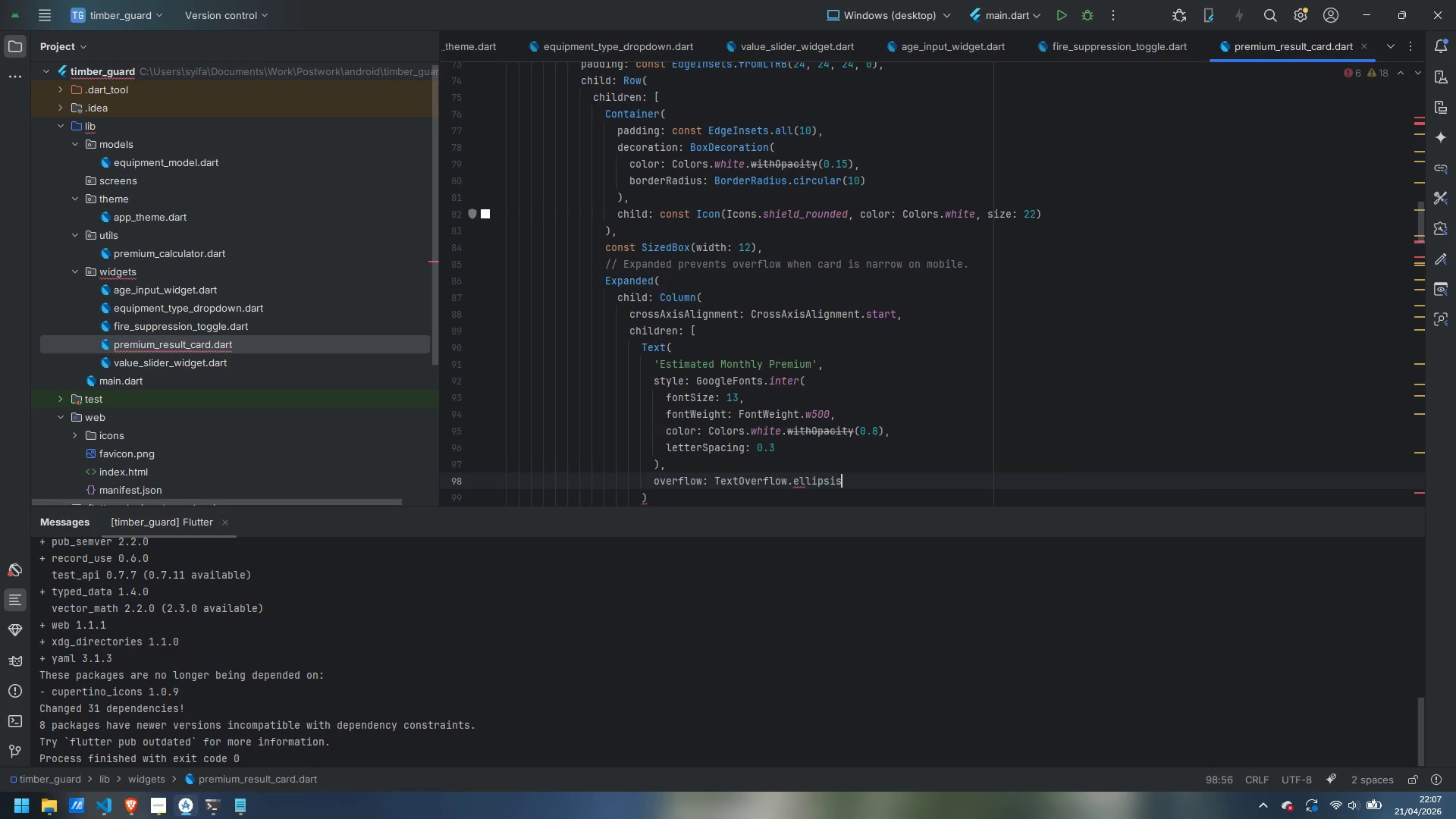 
key(ArrowDown)
 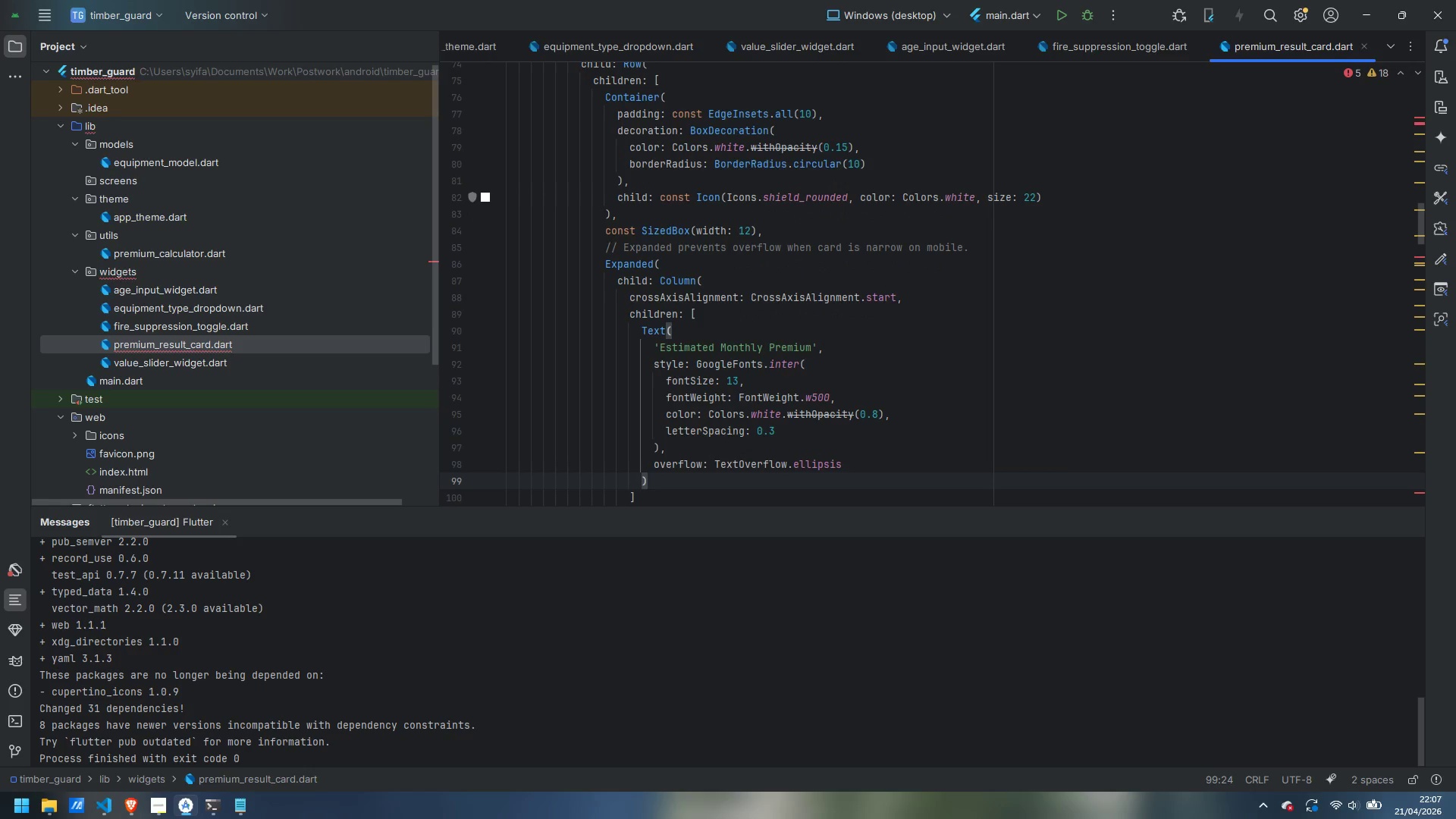 
key(Comma)
 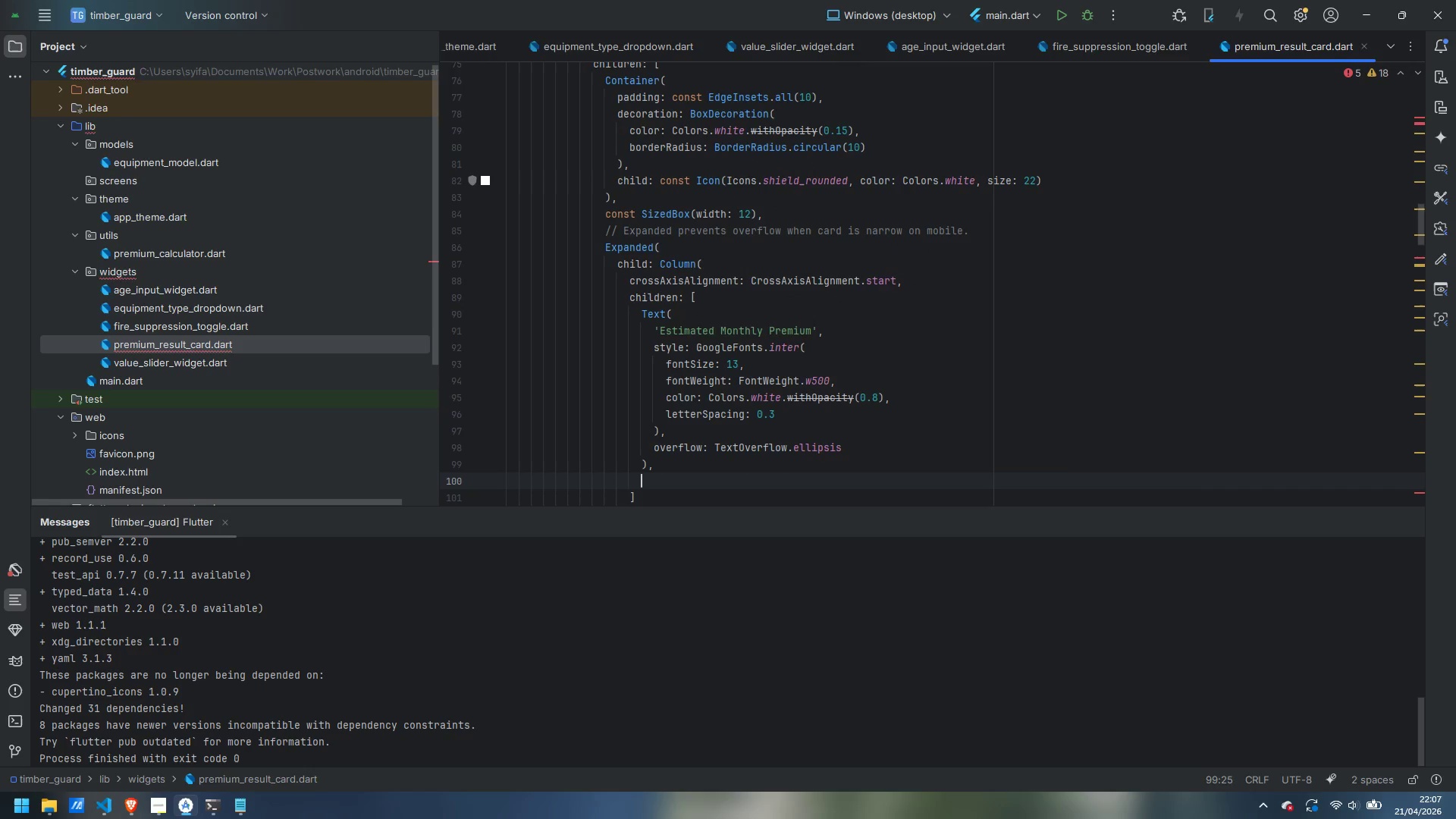 
key(Enter)
 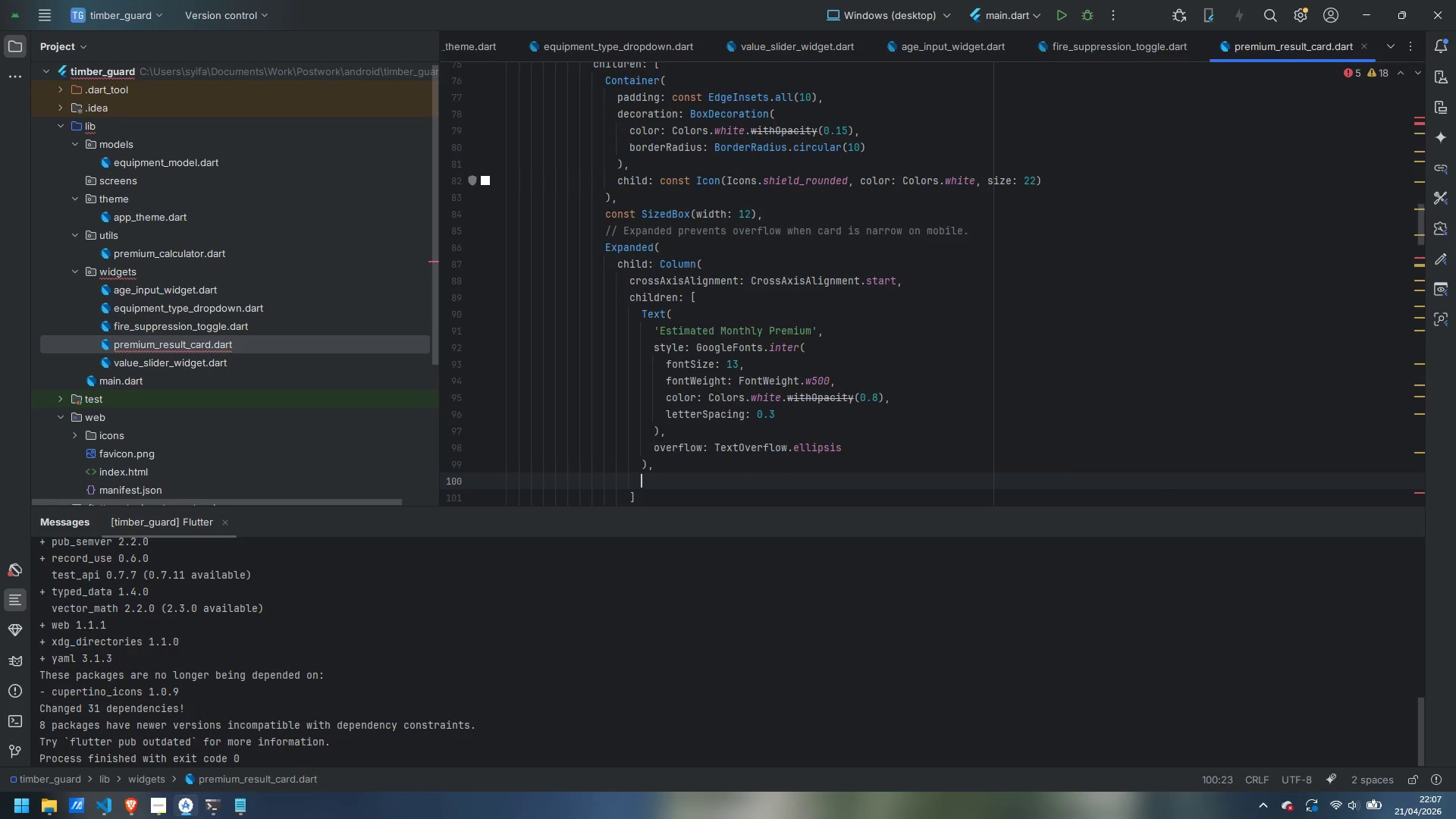 
type(Text()
 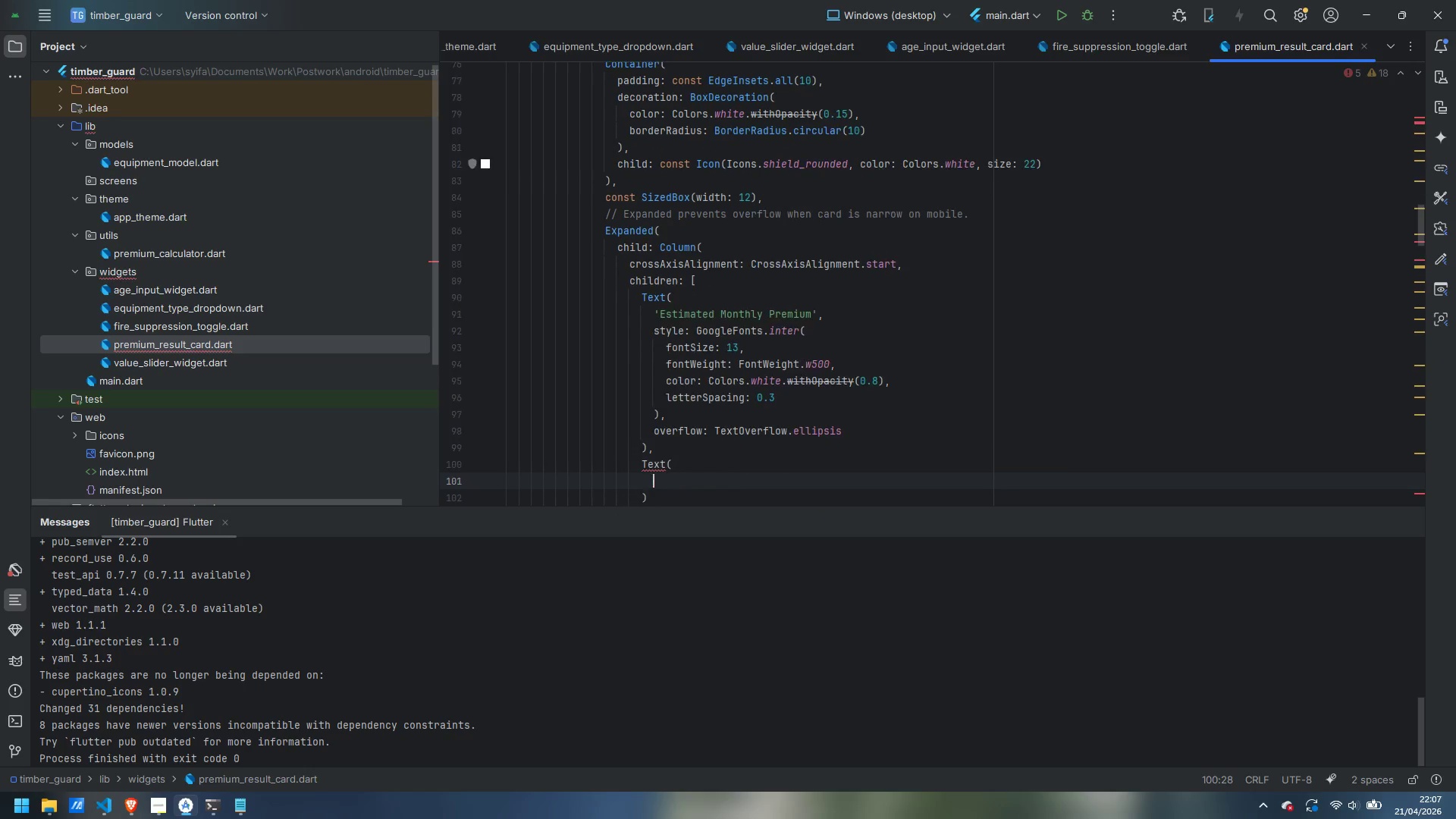 
 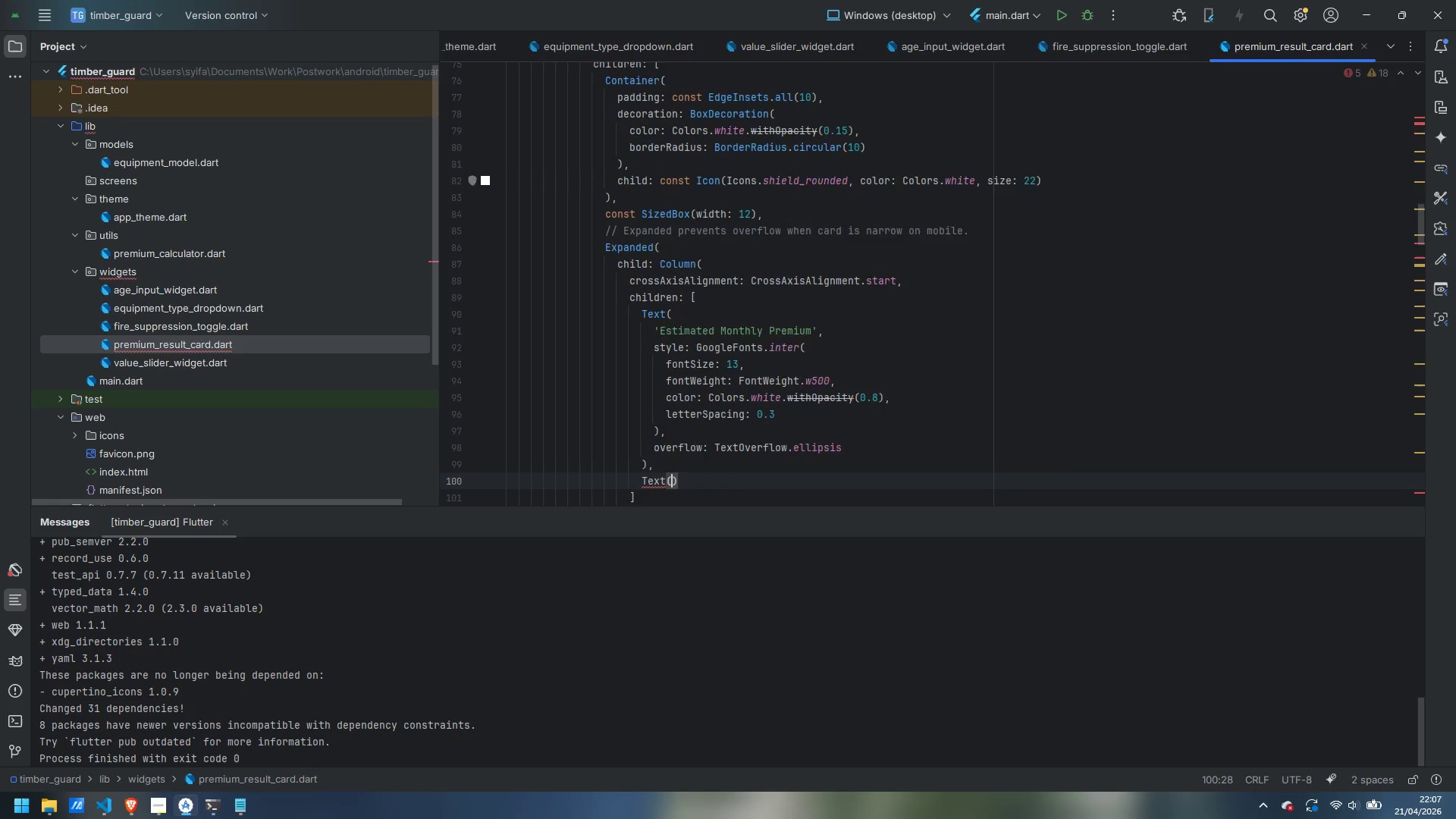 
key(Enter)
 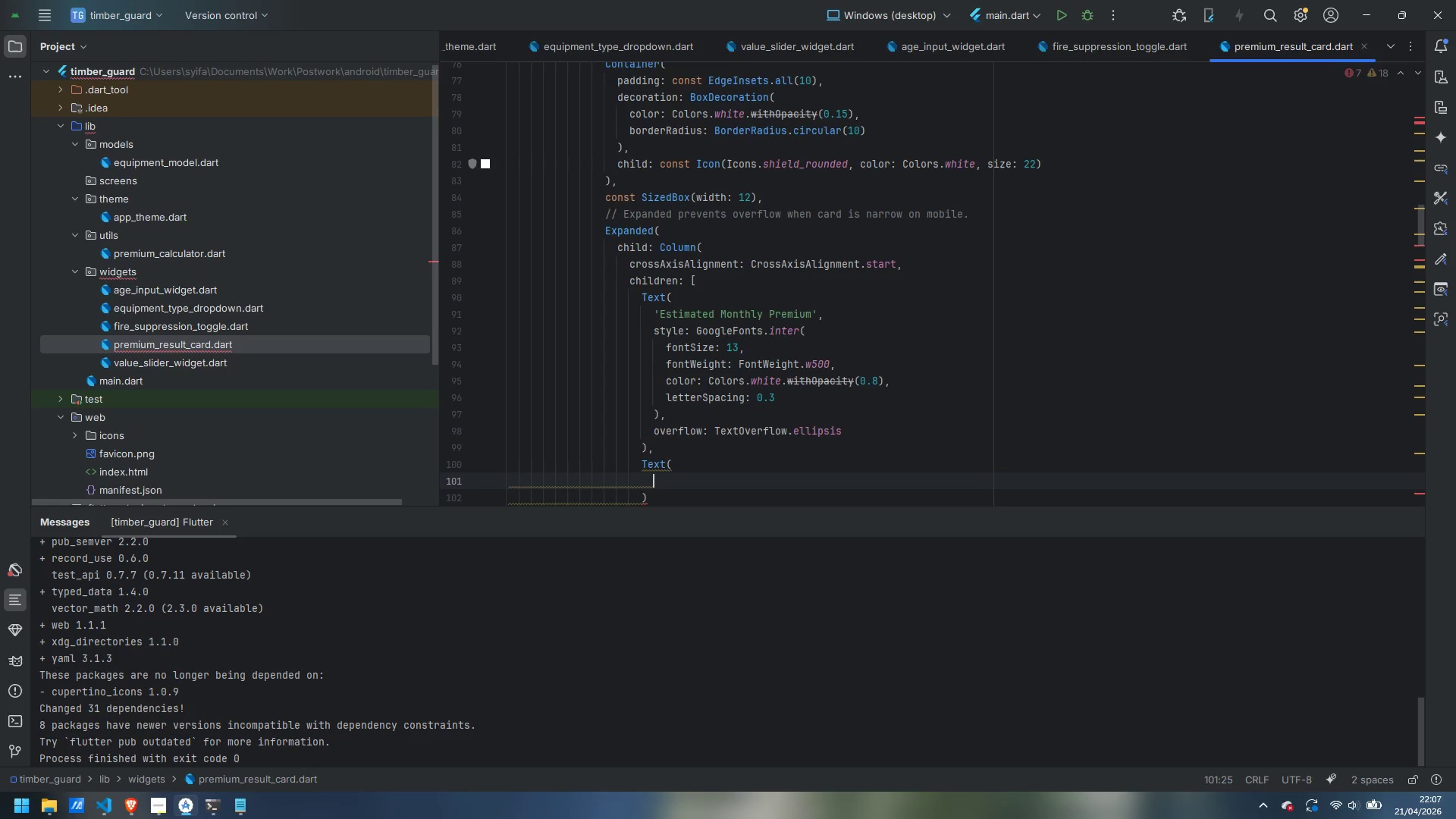 
type('Shied & Sappling )
 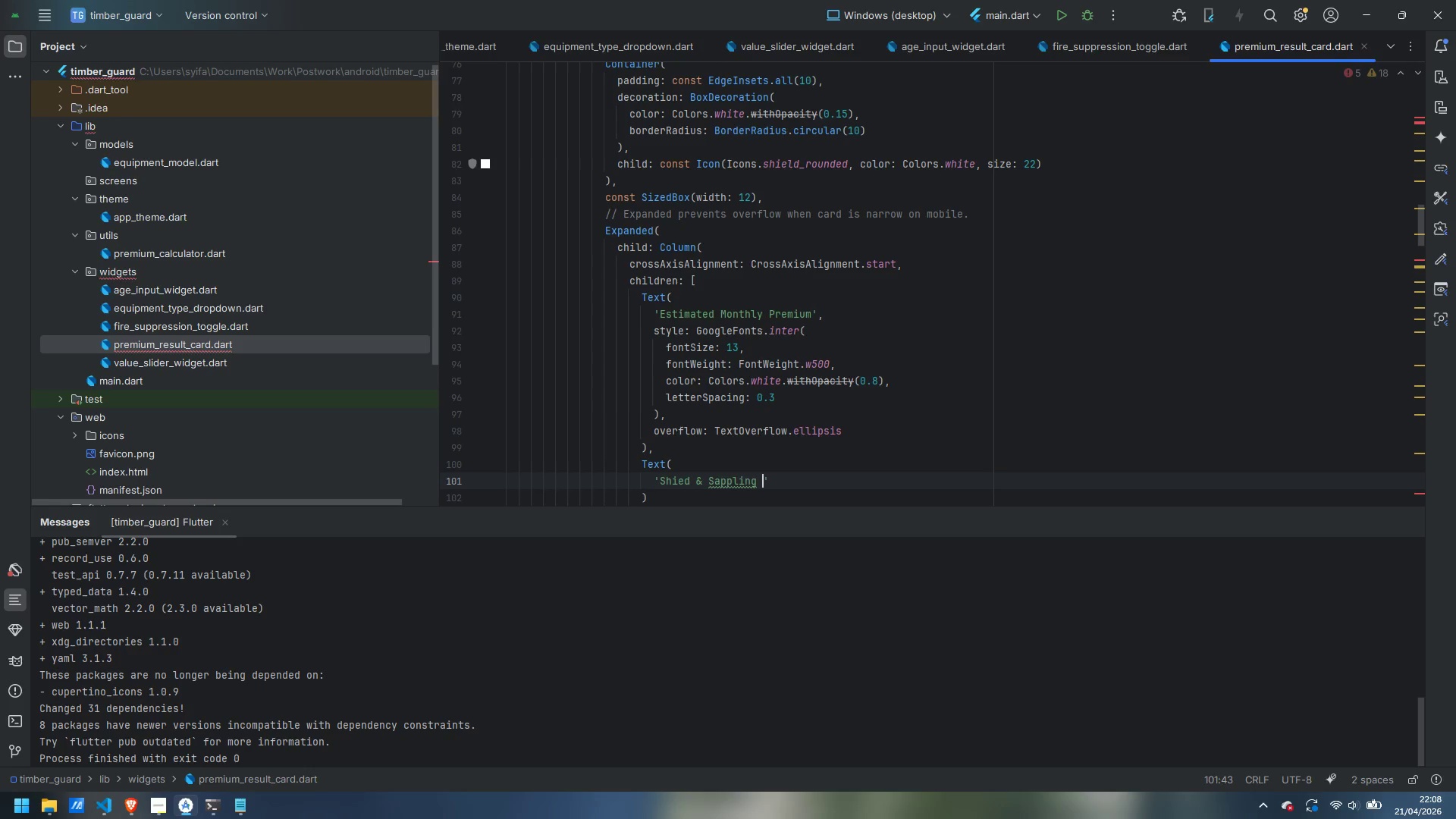 
 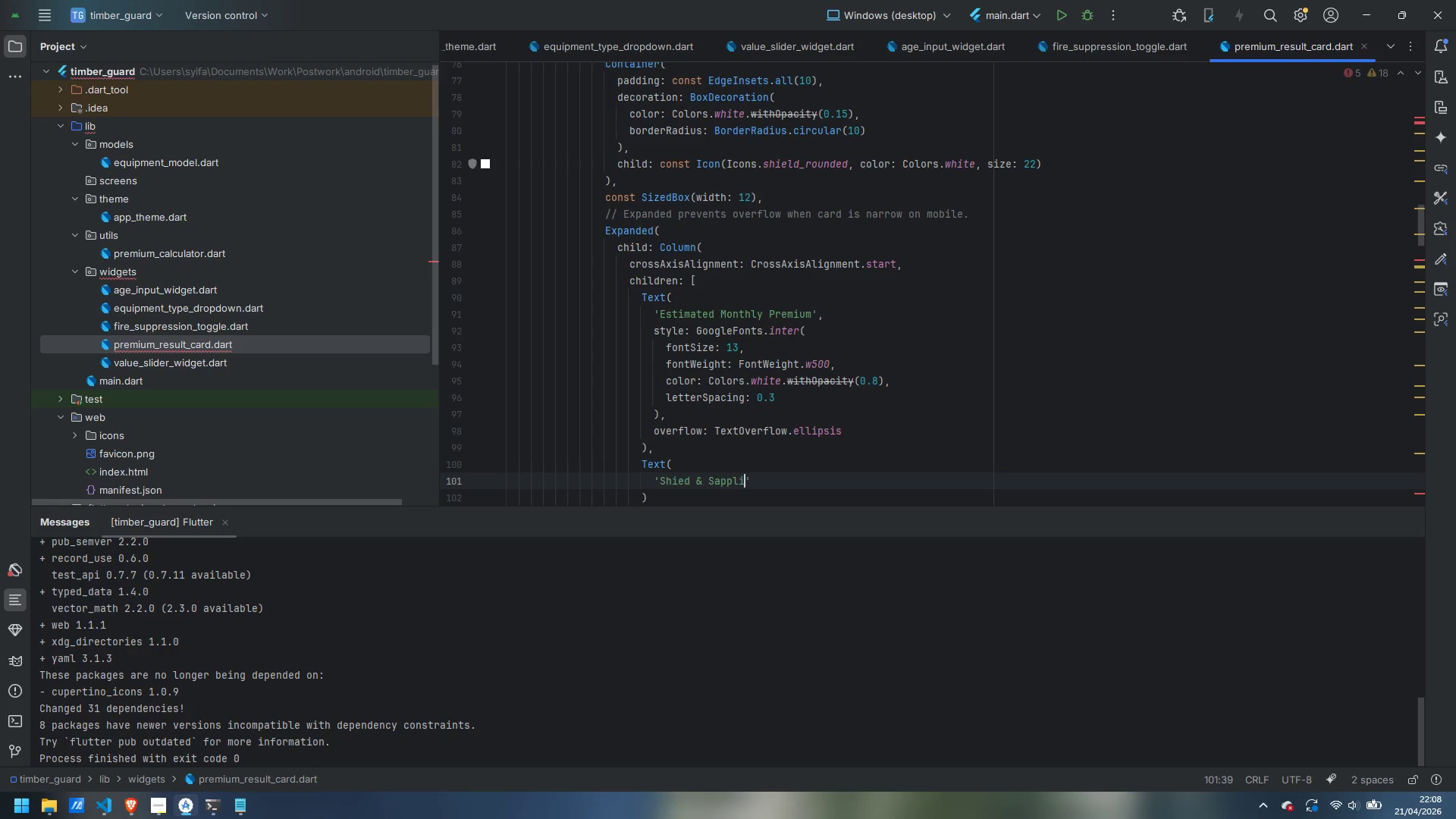 
hold_key(key=ShiftLeft, duration=0.94)
 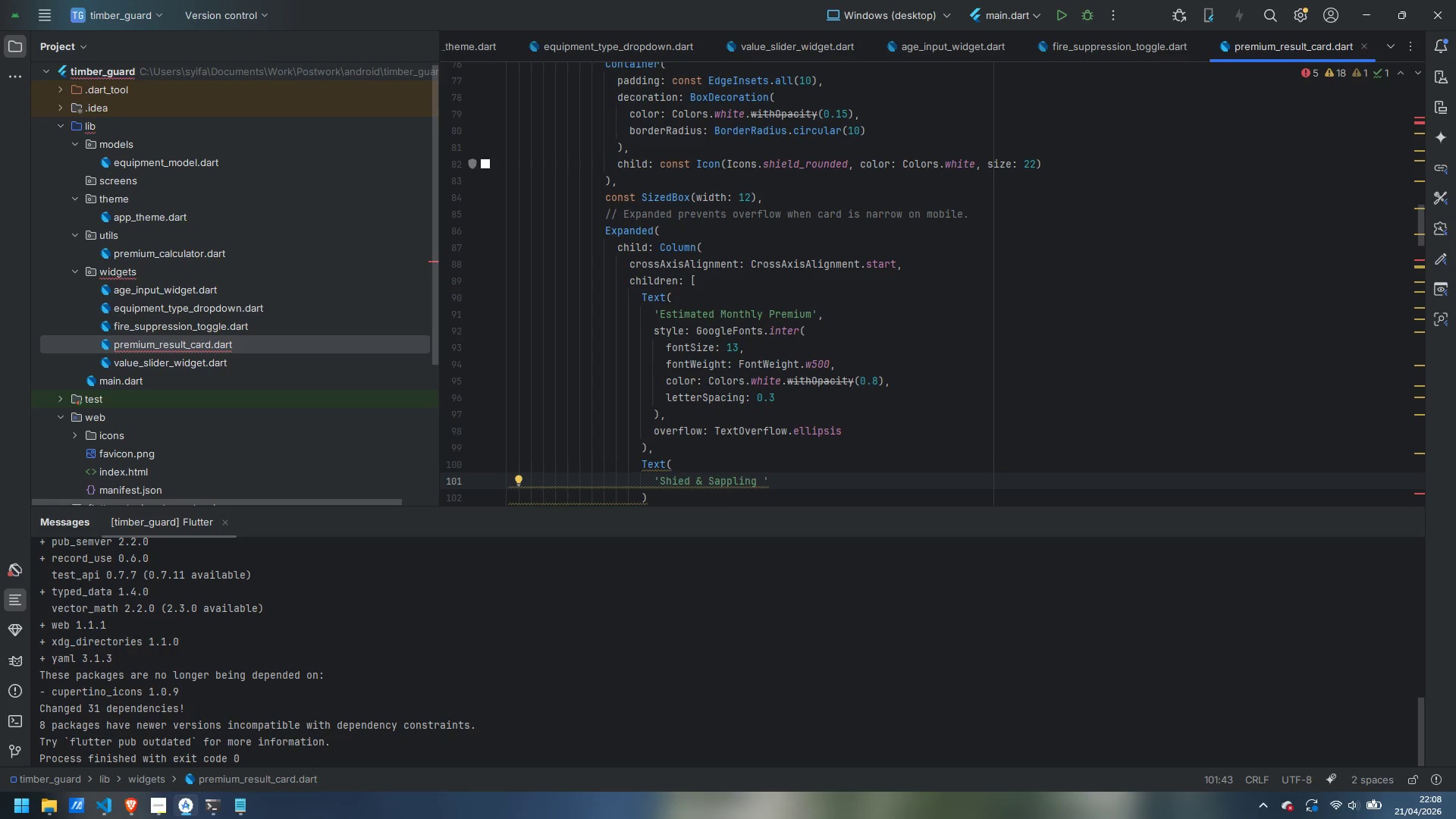 
key(Control+ArrowLeft)
 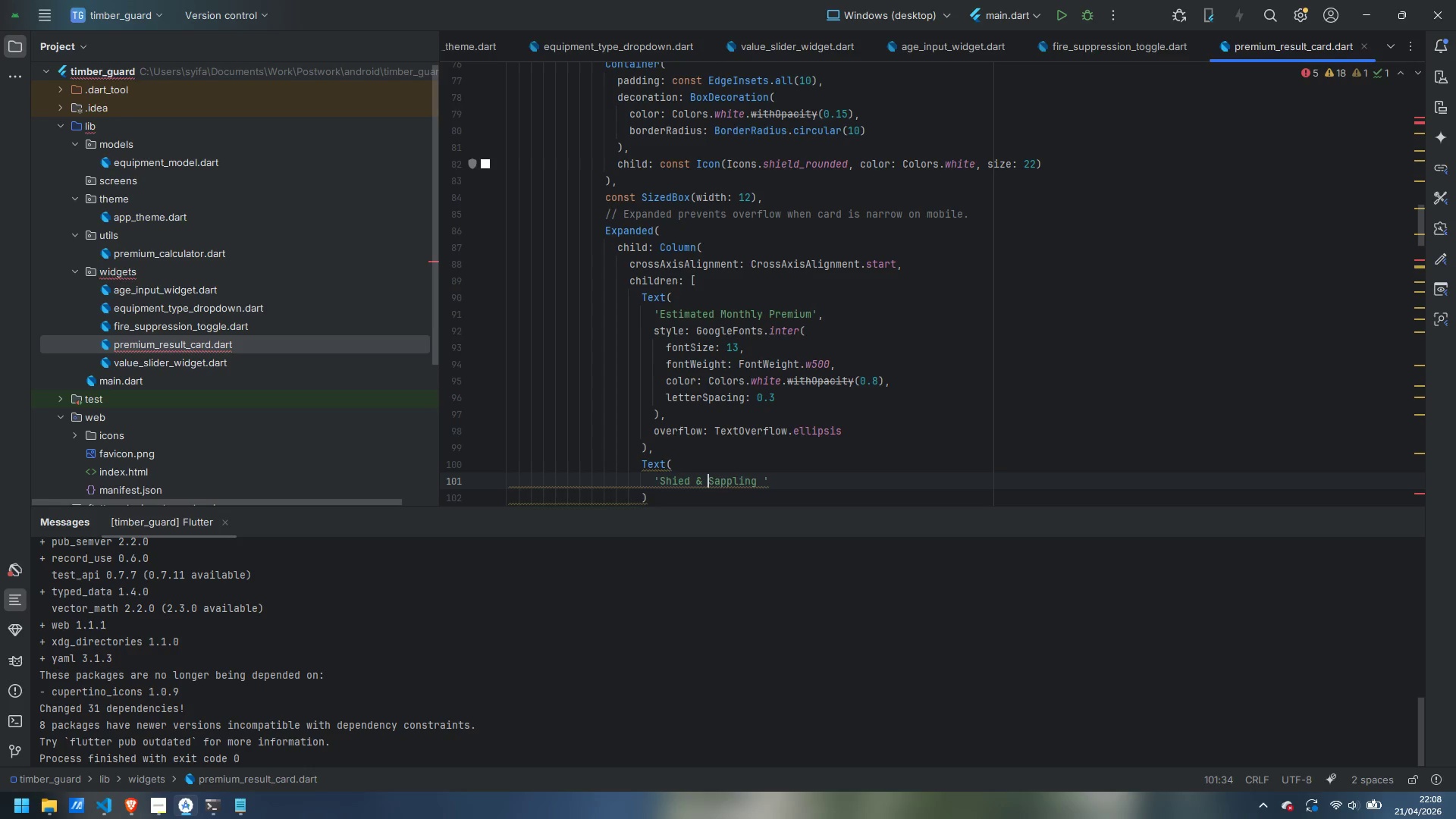 
key(ArrowRight)
 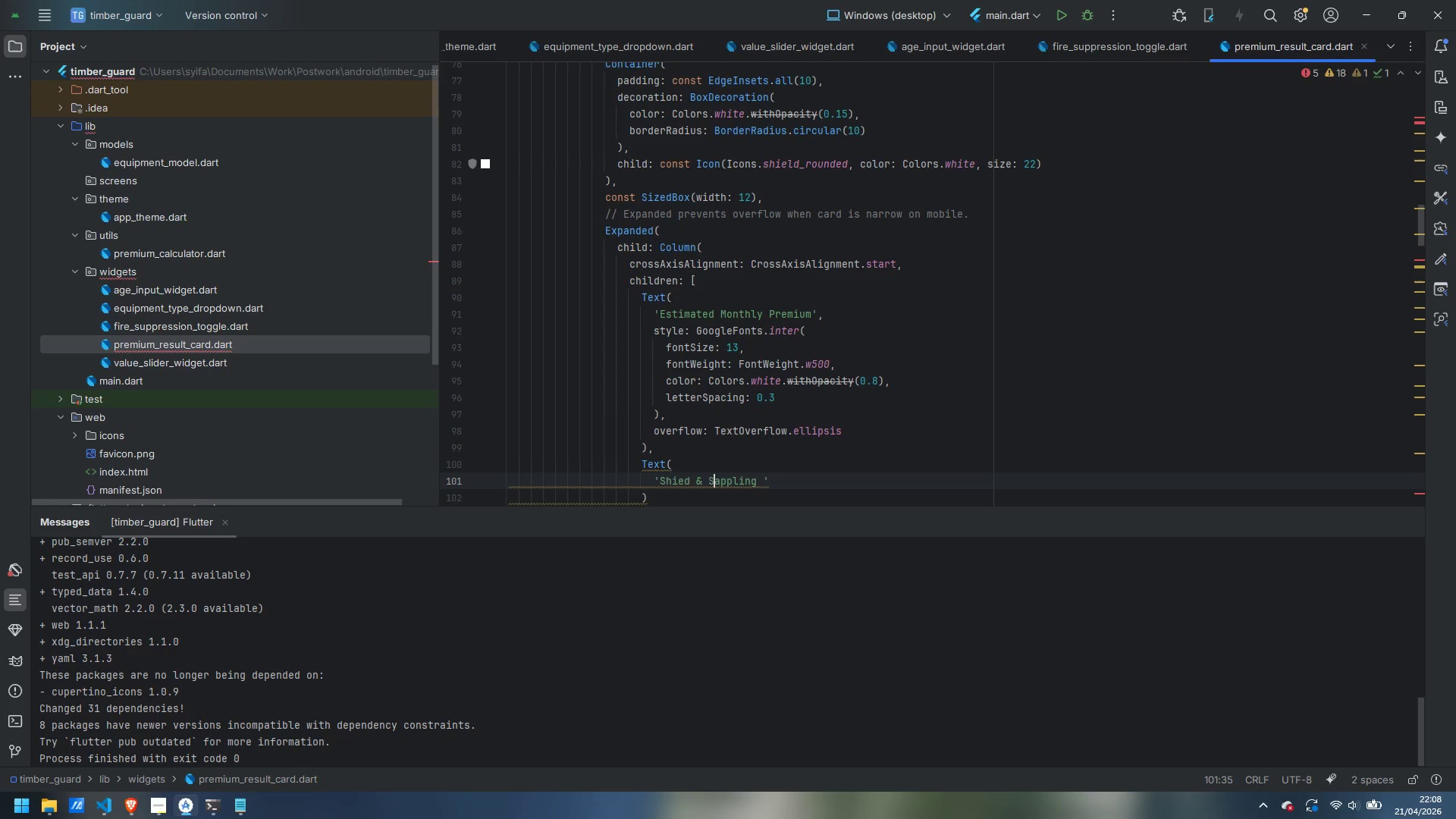 
key(ArrowRight)
 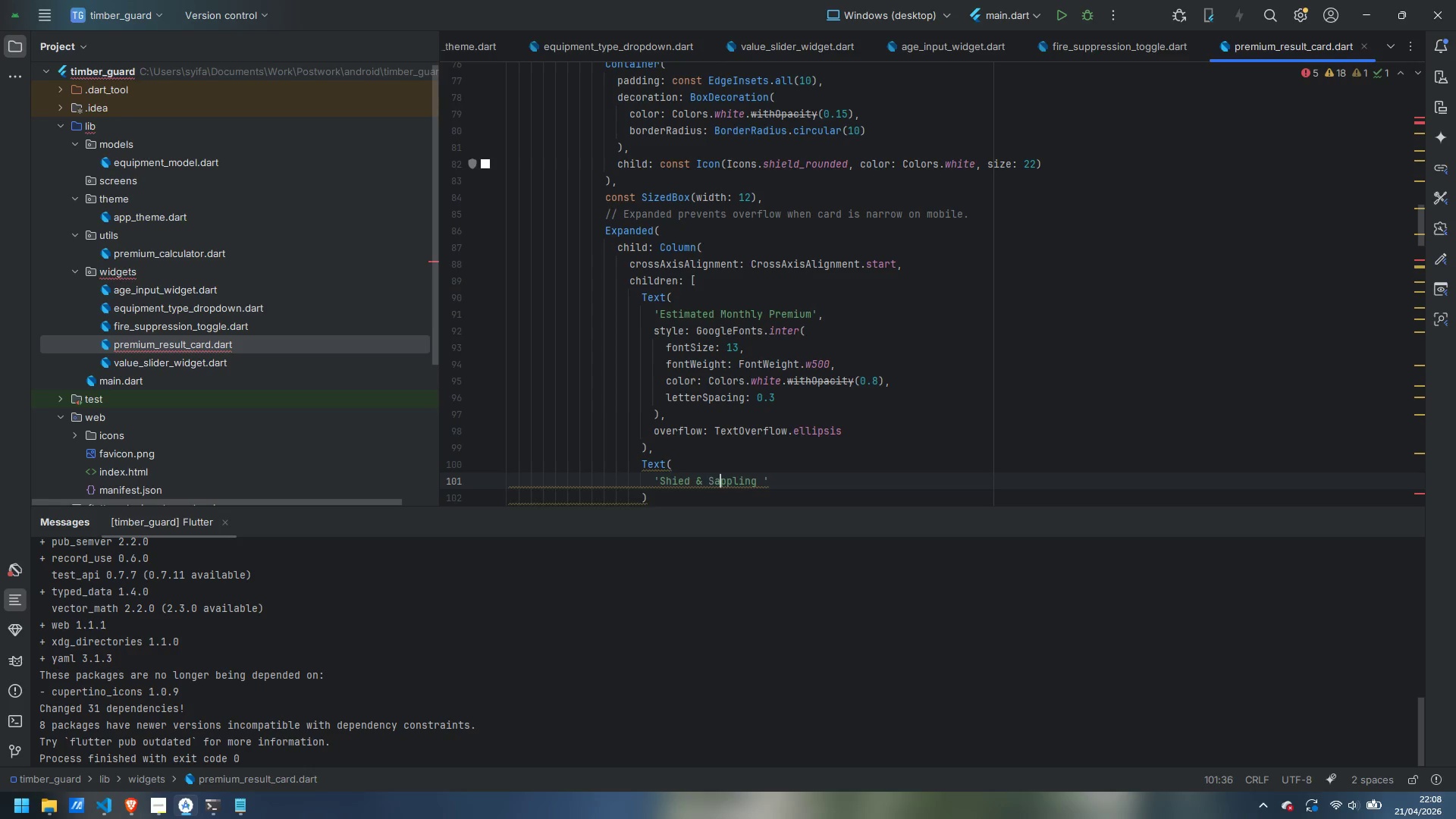 
key(PageDown)
 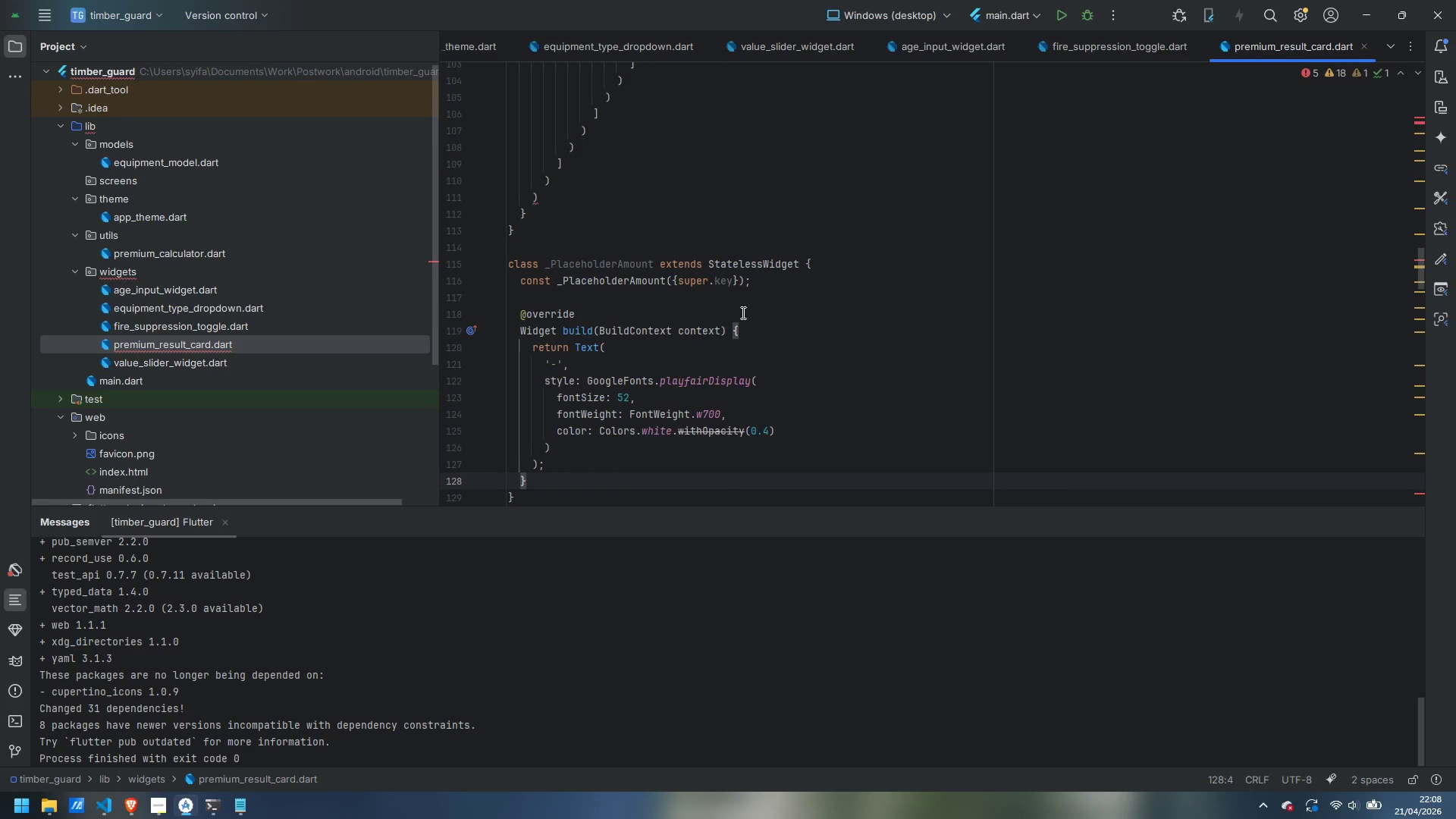 
scroll: coordinate [758, 321], scroll_direction: up, amount: 9.0
 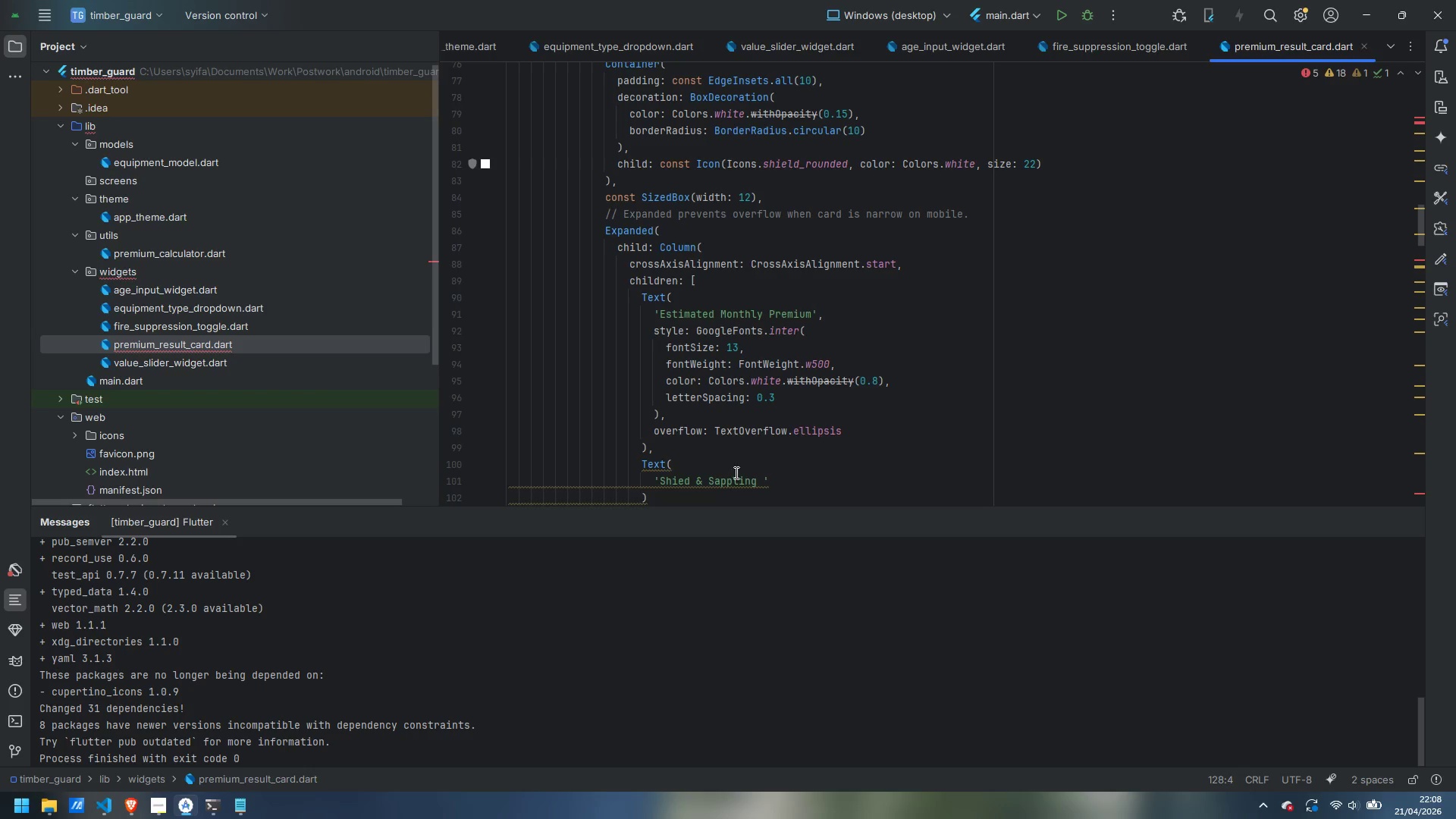 
left_click([730, 482])
 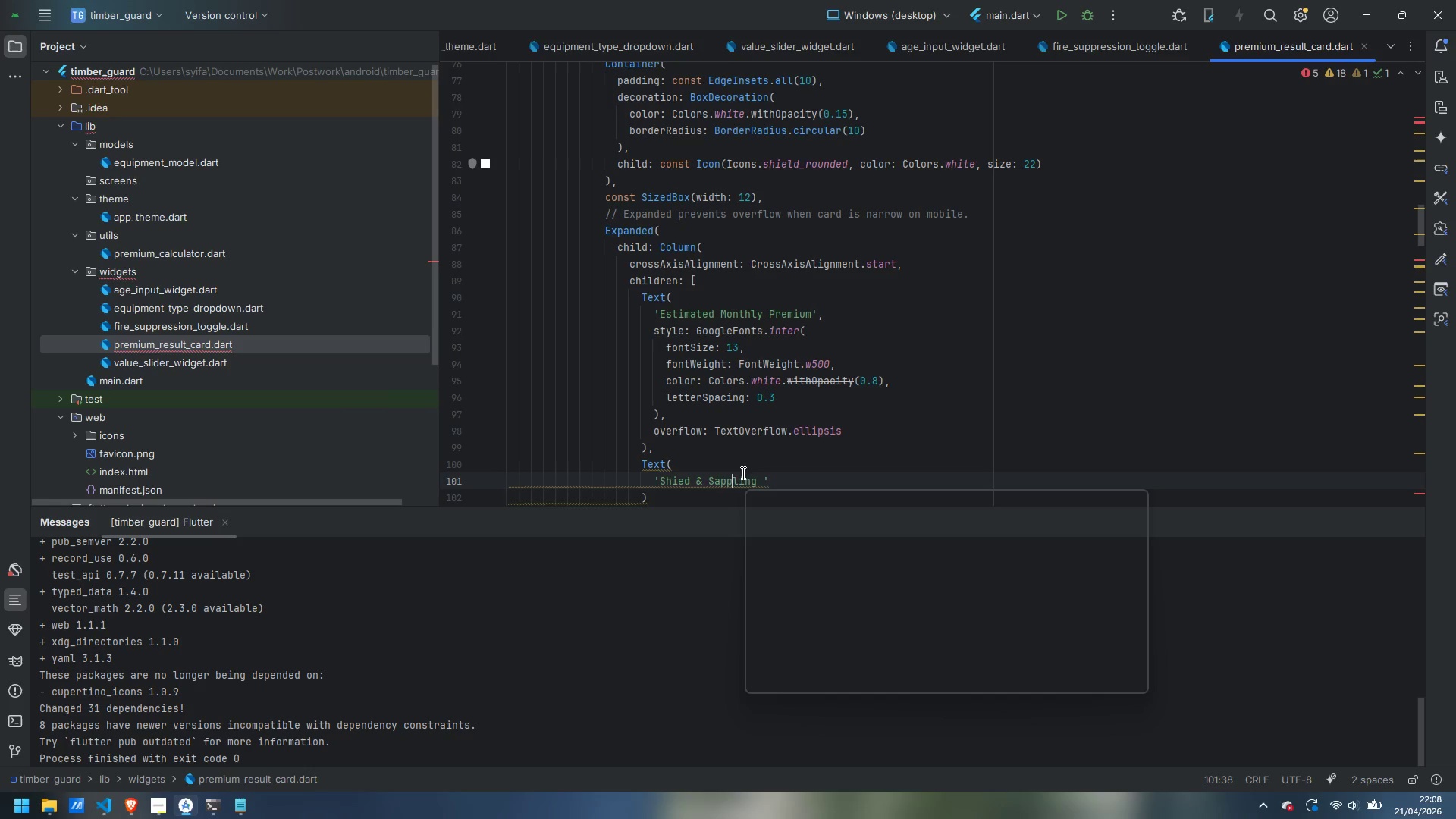 
key(Backspace)
 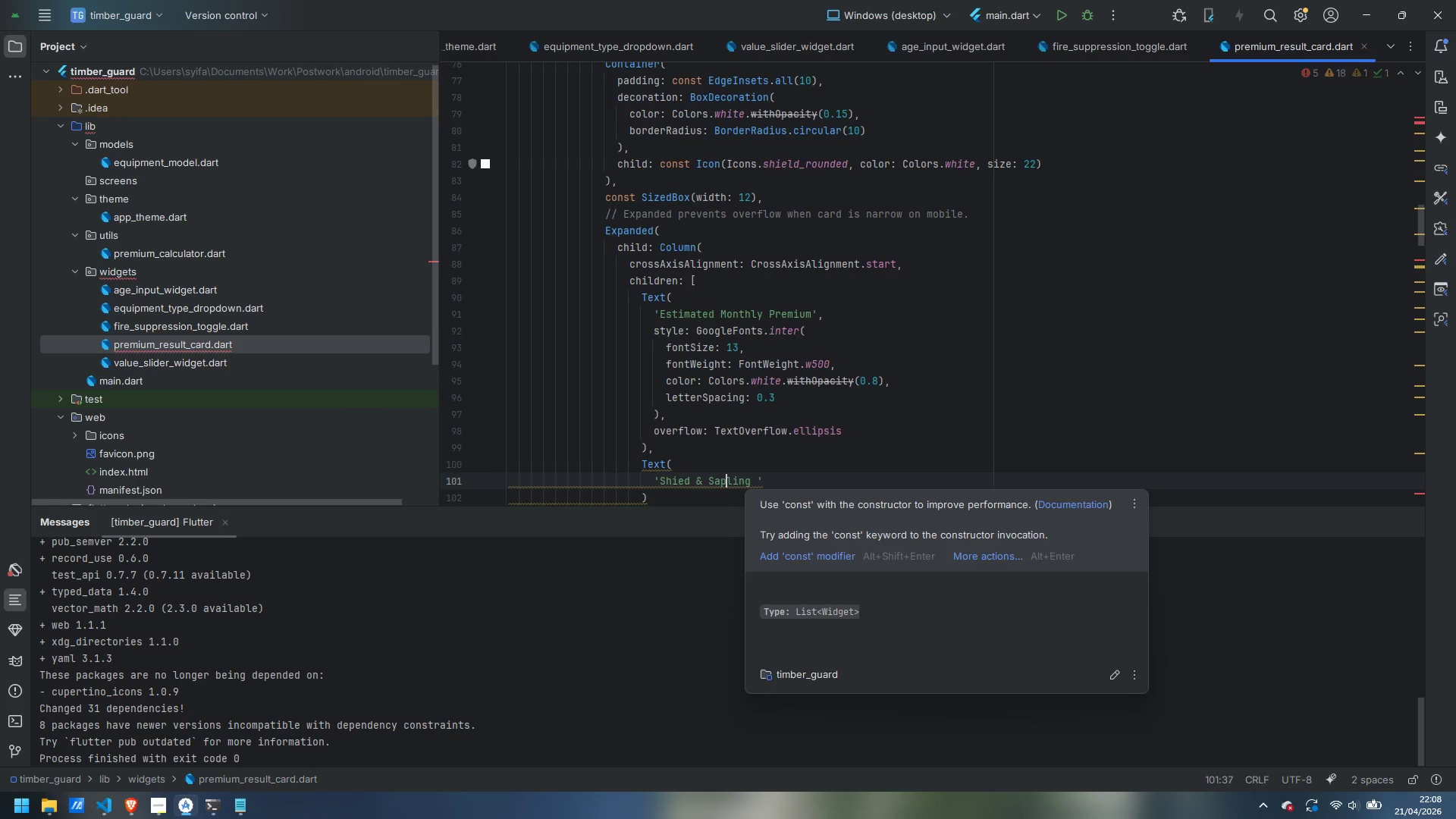 
key(Control+ArrowRight)
 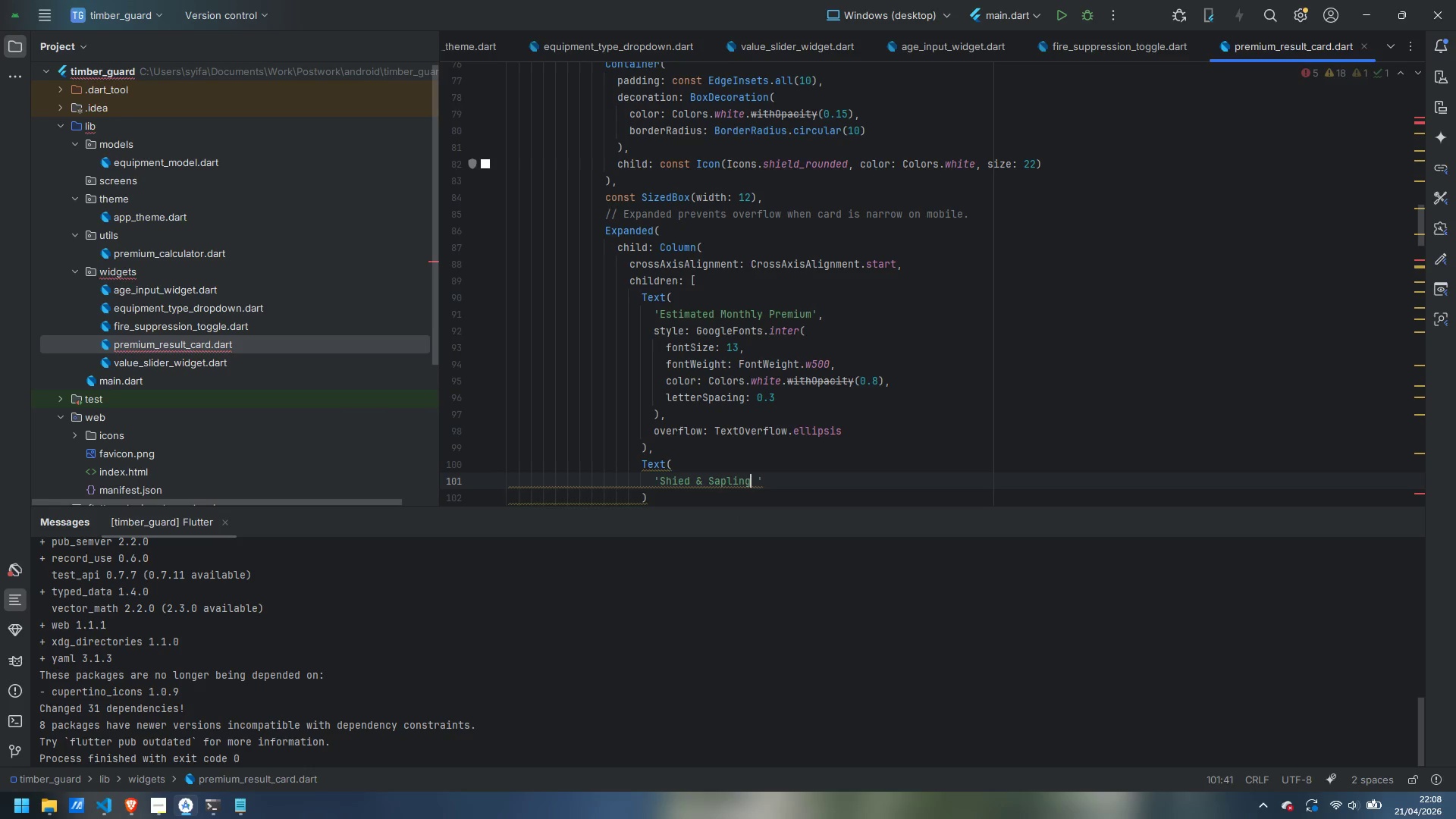 
key(ArrowRight)
 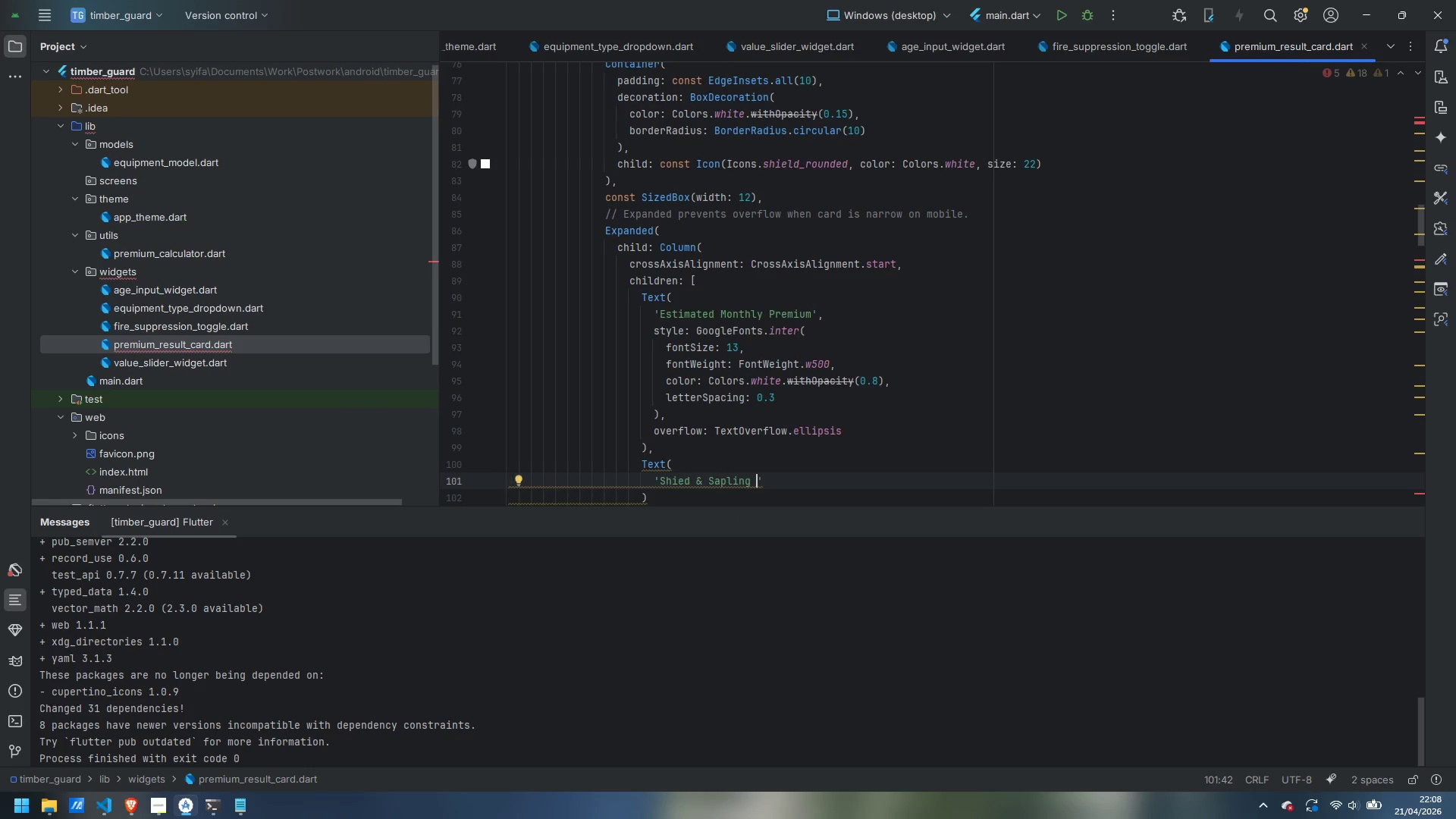 
key(Control+ArrowLeft)
 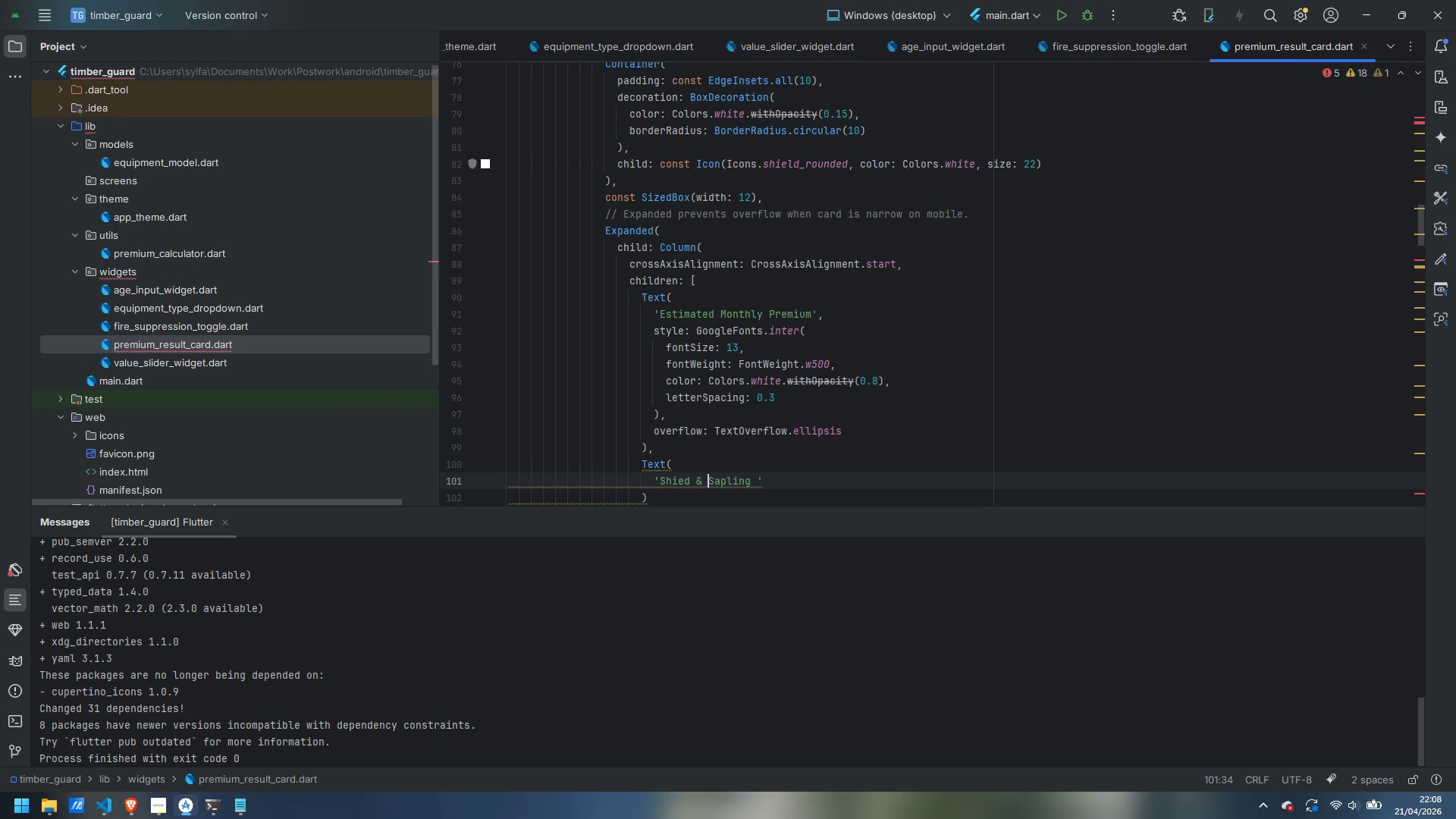 
key(Control+ArrowLeft)
 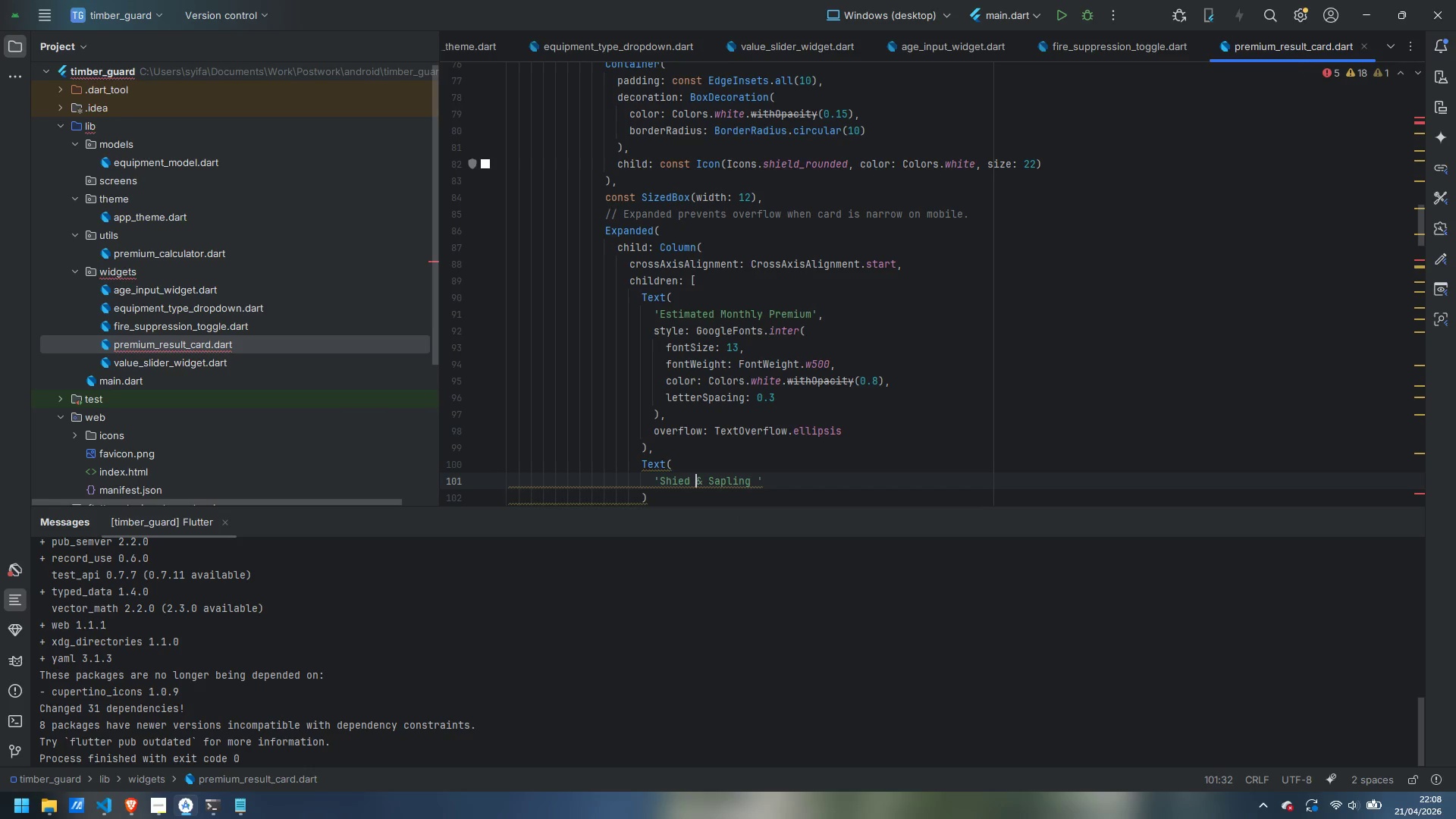 
key(ArrowLeft)
 